 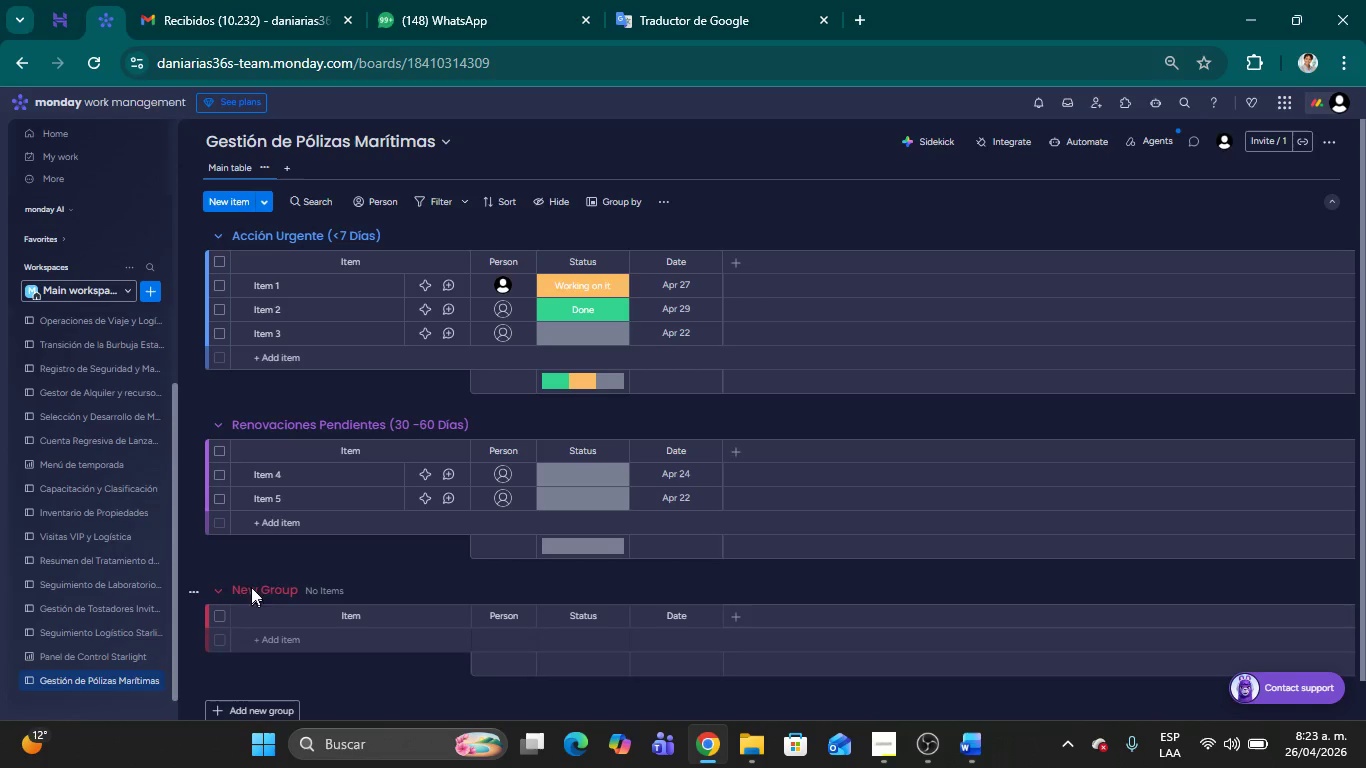 
left_click([283, 593])
 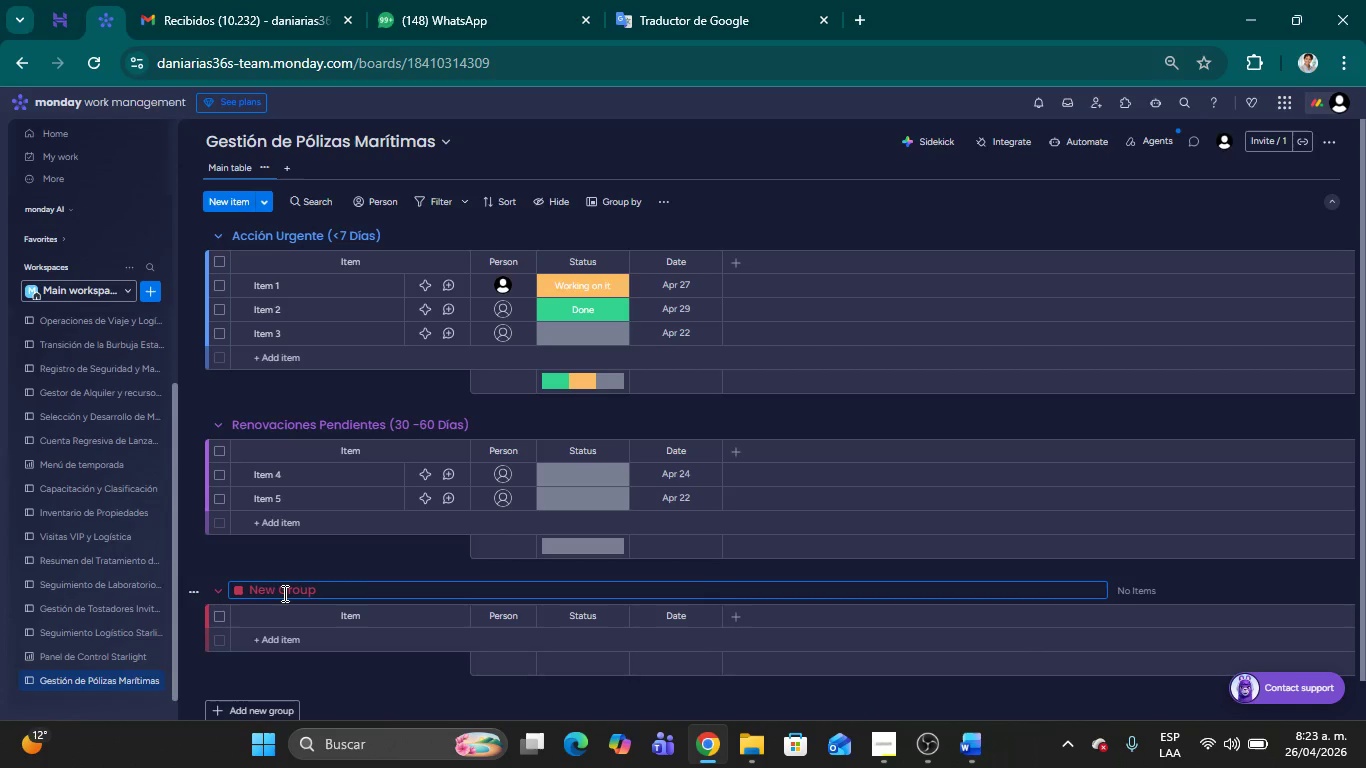 
hold_key(key=Delete, duration=1.11)
 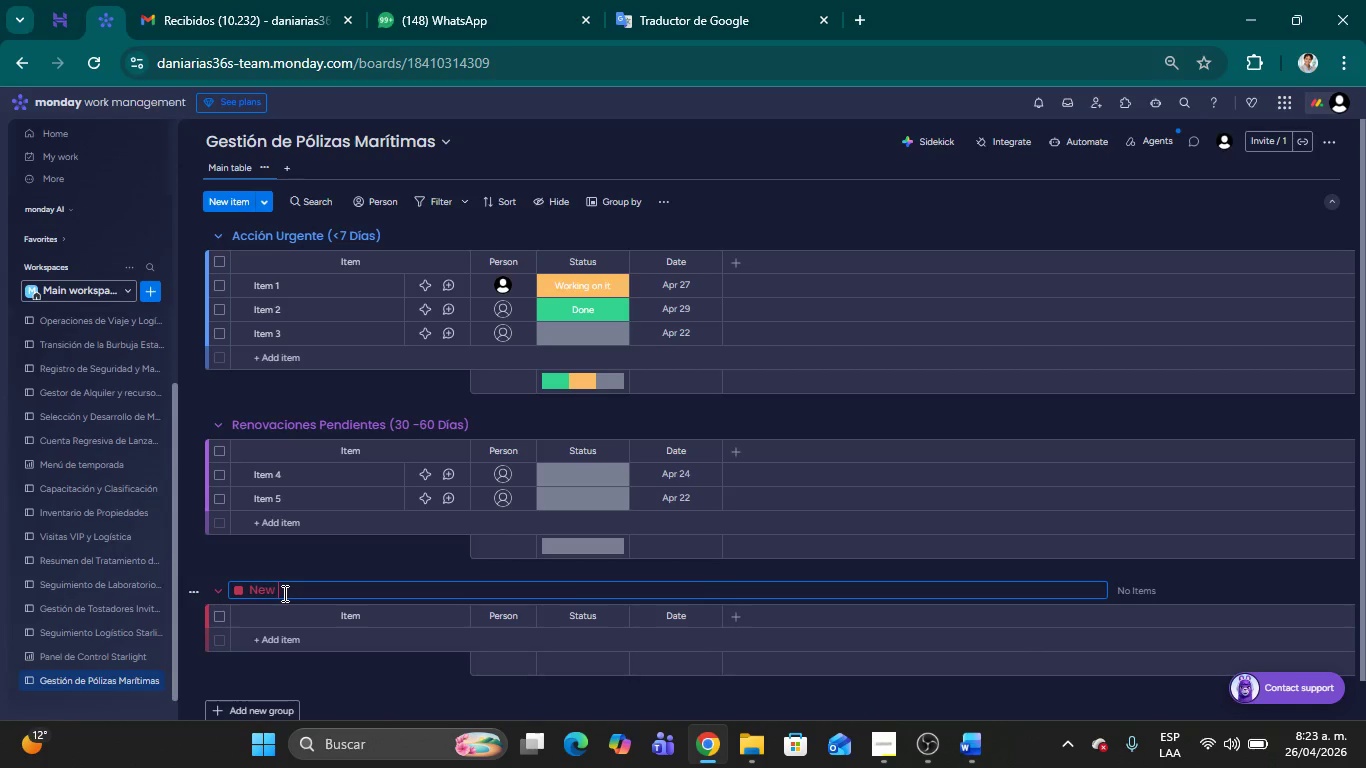 
hold_key(key=Backspace, duration=0.75)
 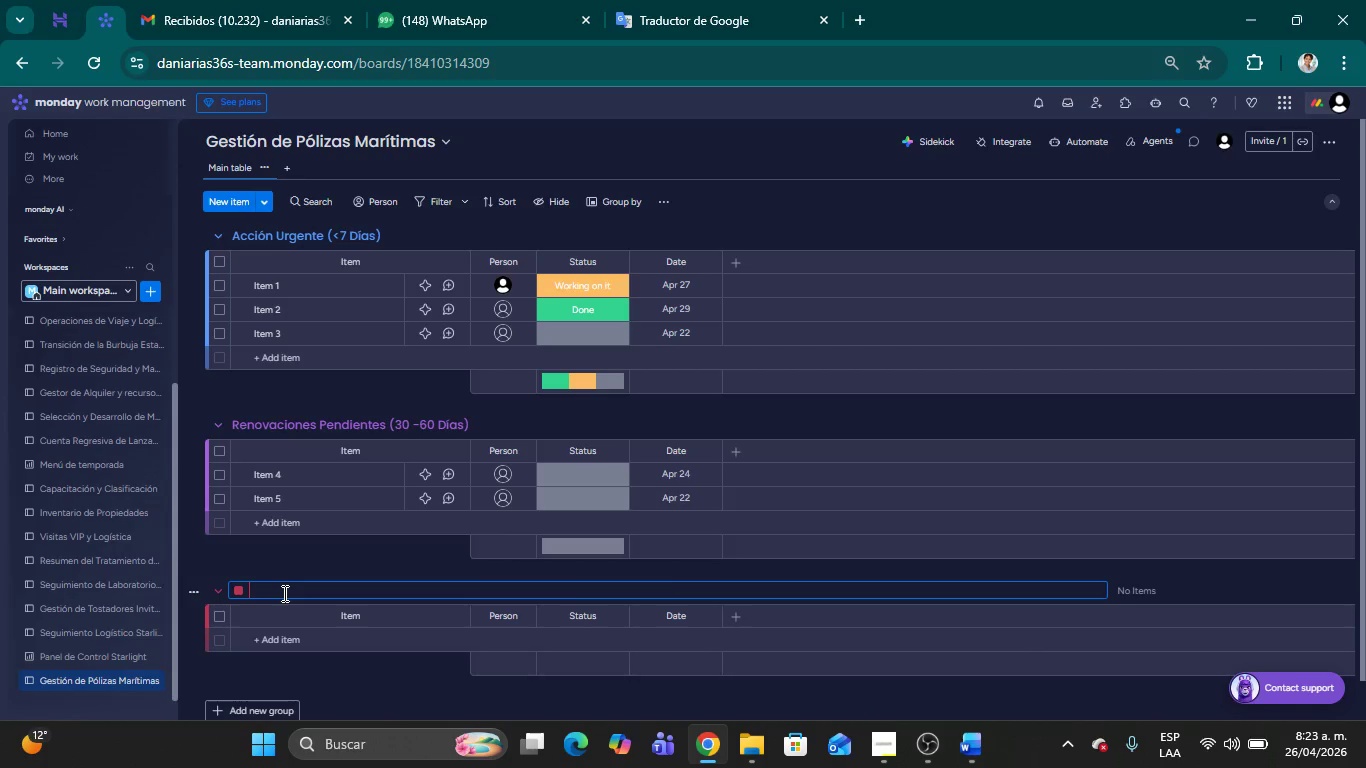 
type(Polizas ActivS)
key(Backspace)
type(as)
 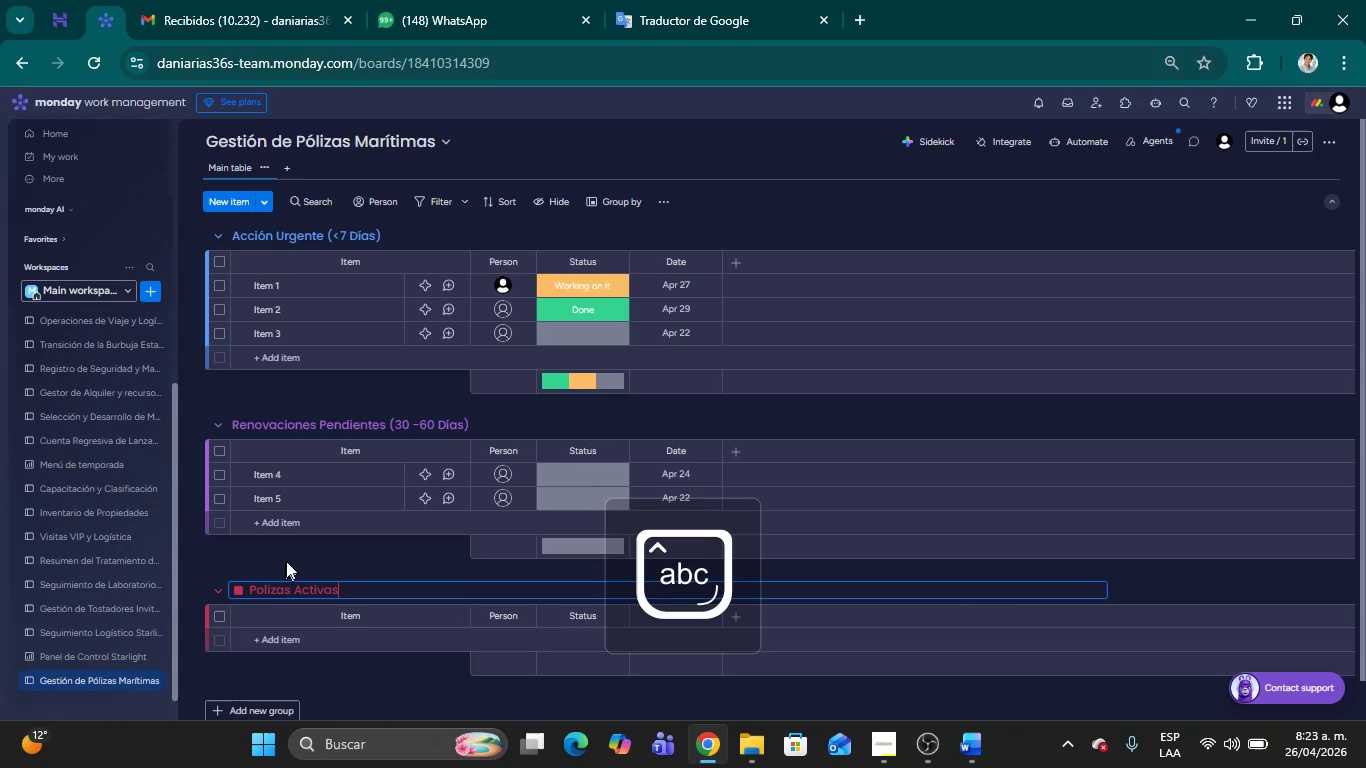 
left_click([284, 552])
 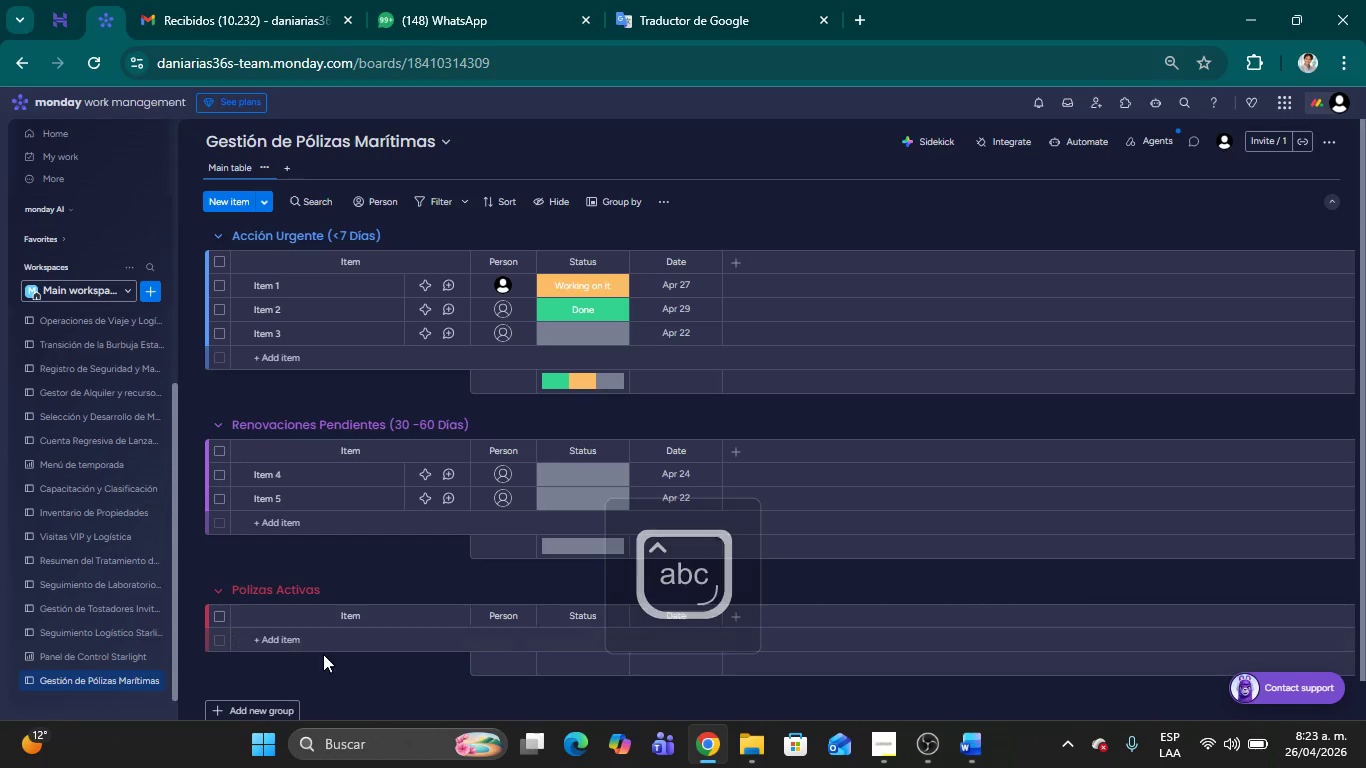 
scroll: coordinate [323, 649], scroll_direction: down, amount: 2.0
 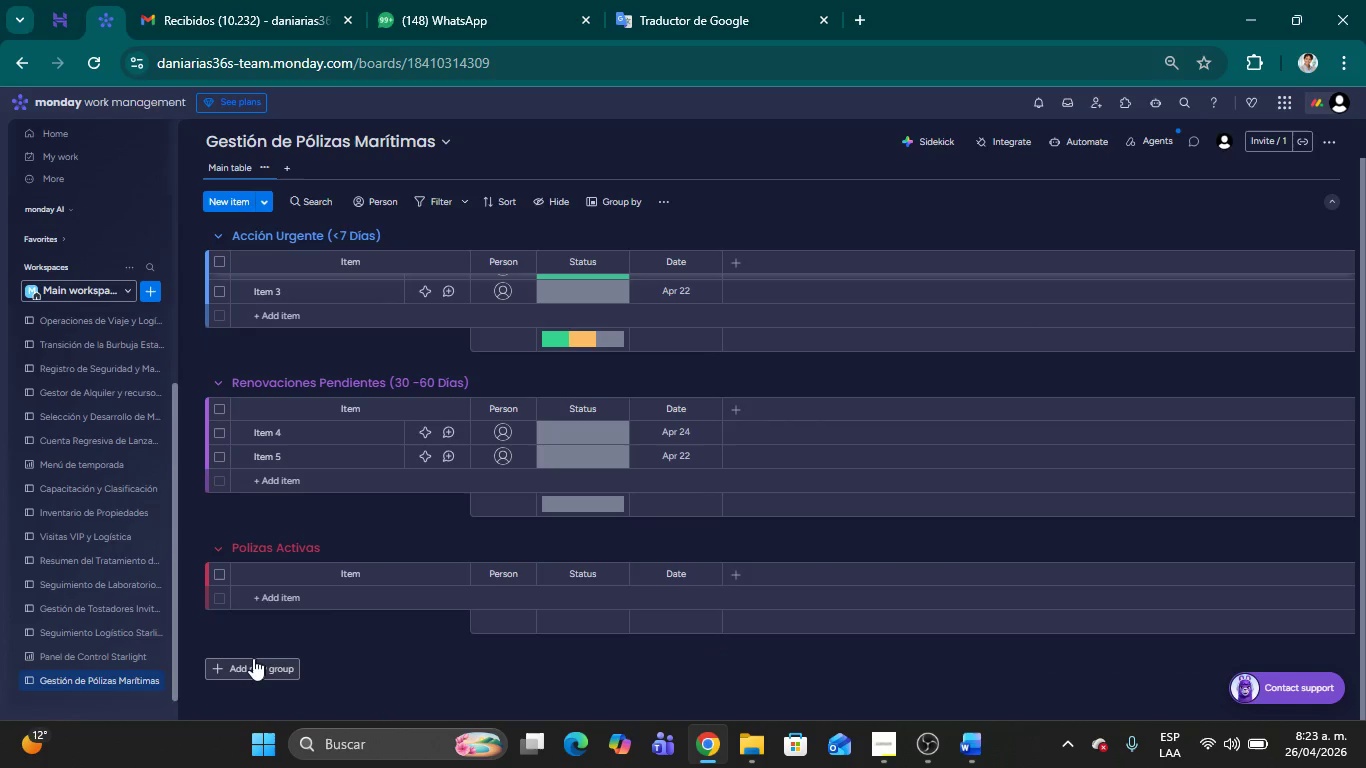 
left_click([253, 658])
 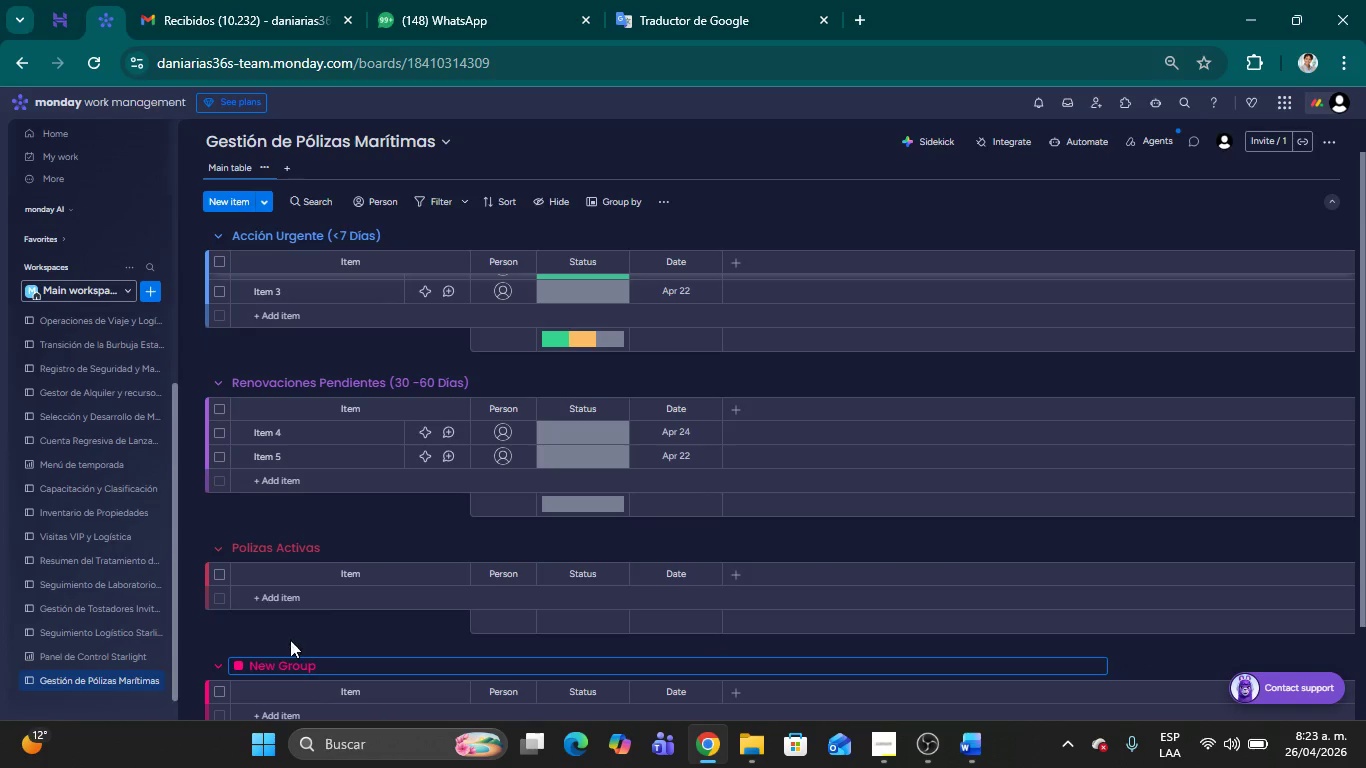 
wait(5.27)
 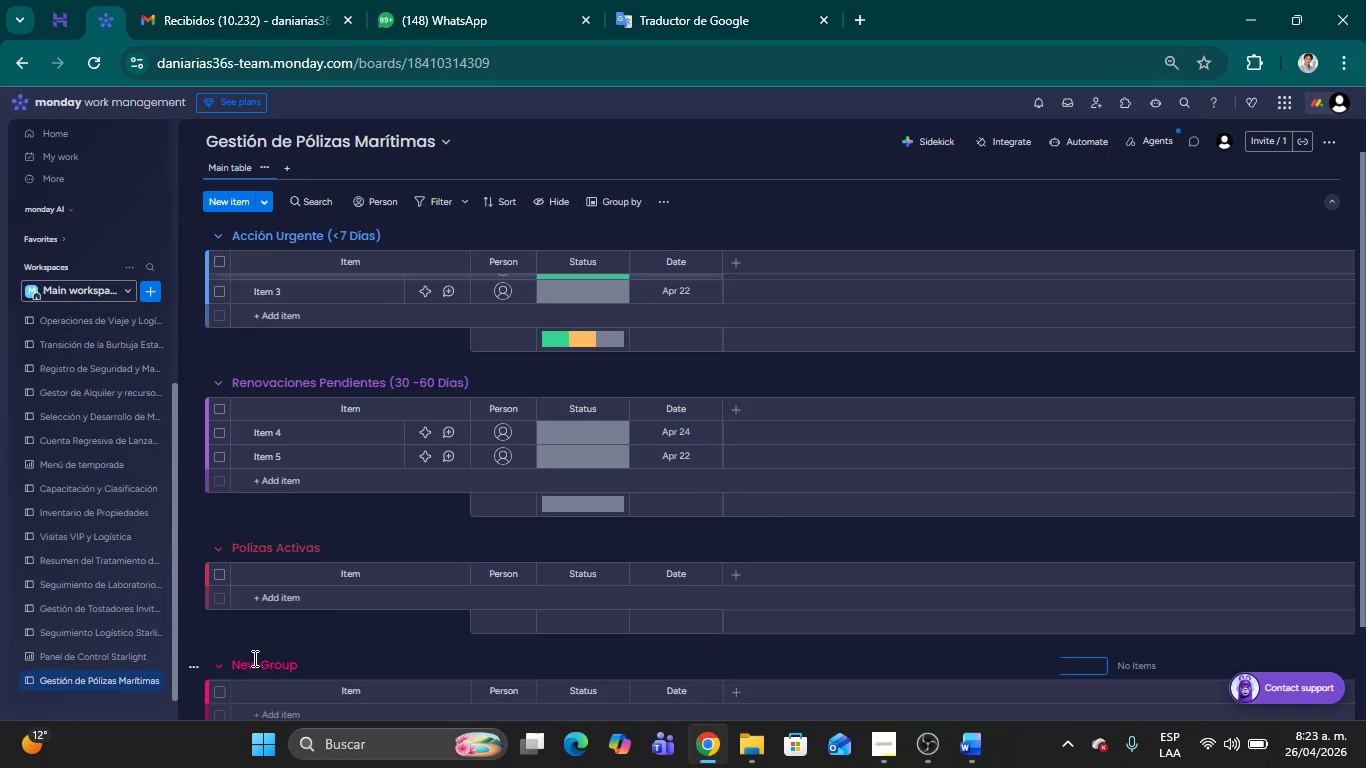 
hold_key(key=Backspace, duration=1.23)
 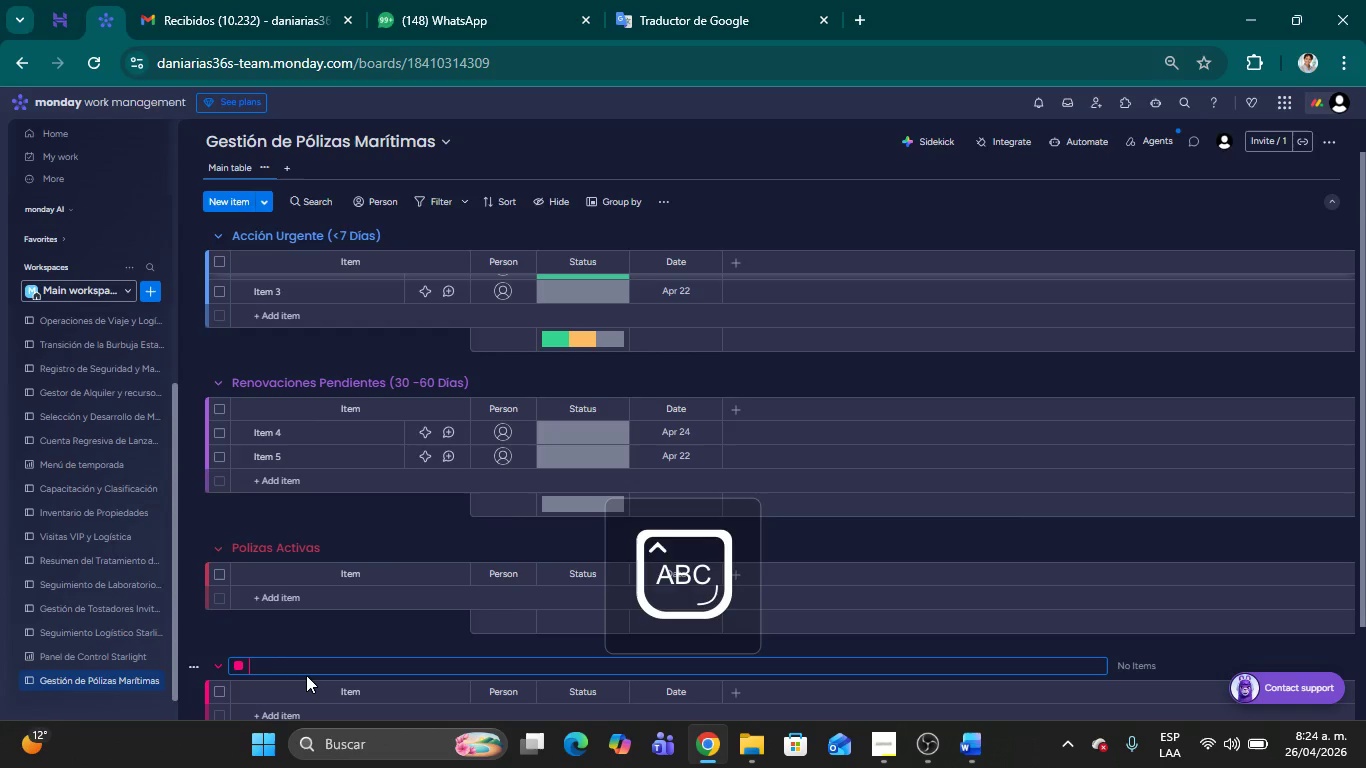 
type(Historial & Vnecidas)
 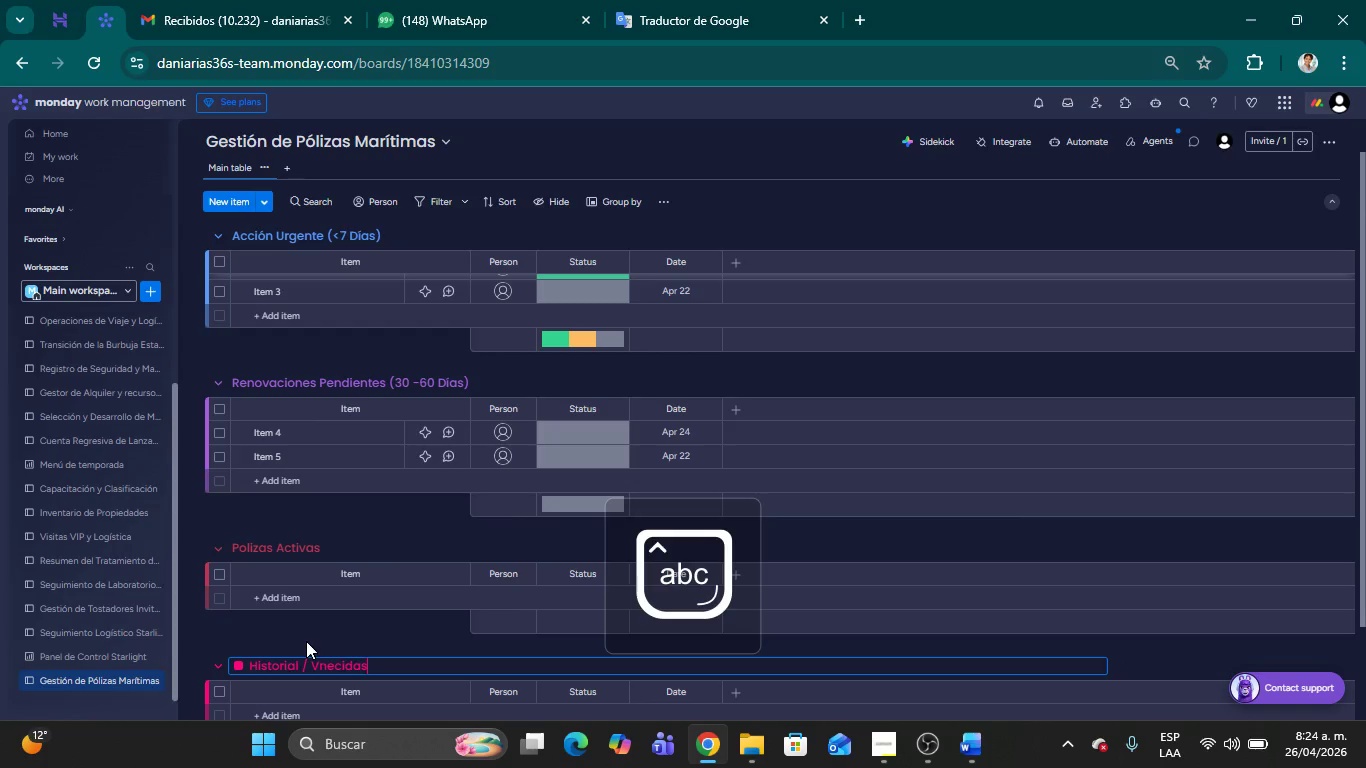 
key(Backspace)
key(Backspace)
key(Backspace)
key(Backspace)
key(Backspace)
key(Backspace)
key(Backspace)
type(enciad)
key(Backspace)
key(Backspace)
type(das)
 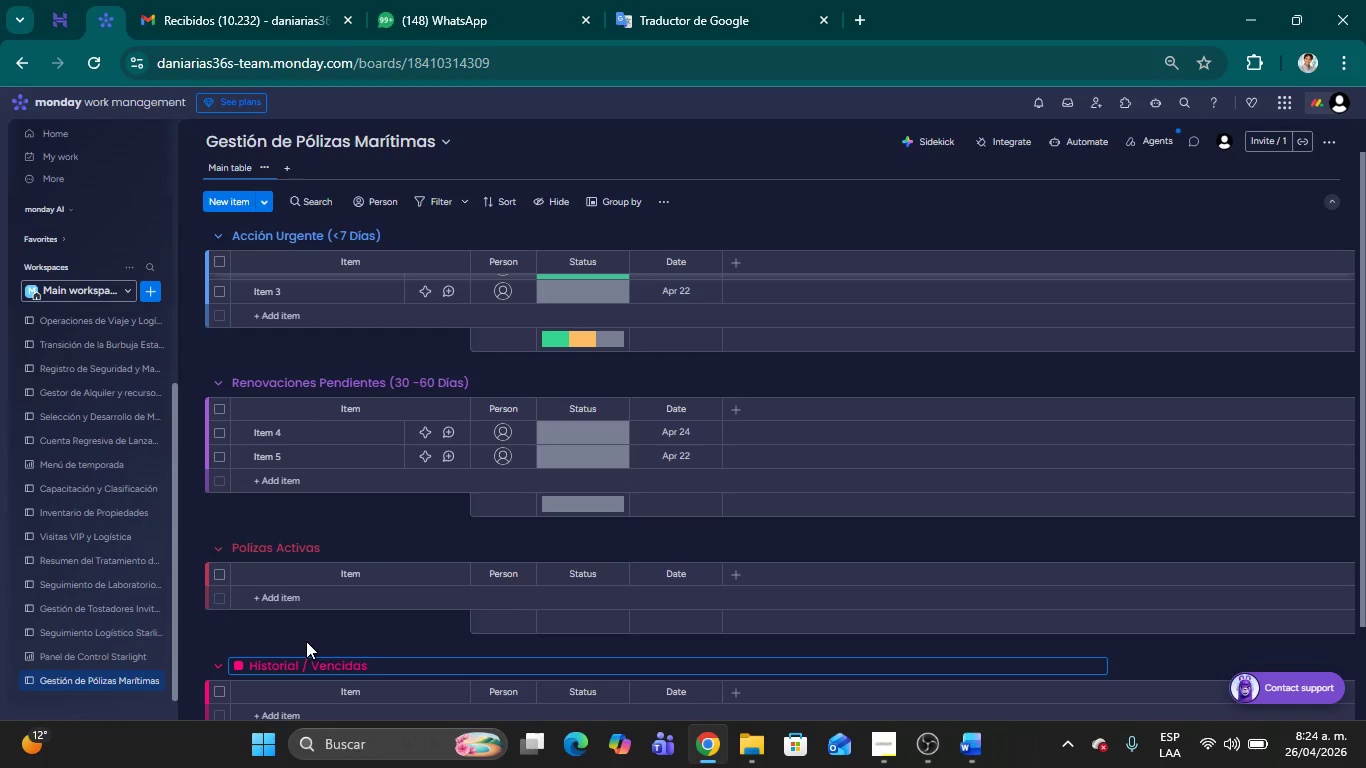 
left_click([306, 641])
 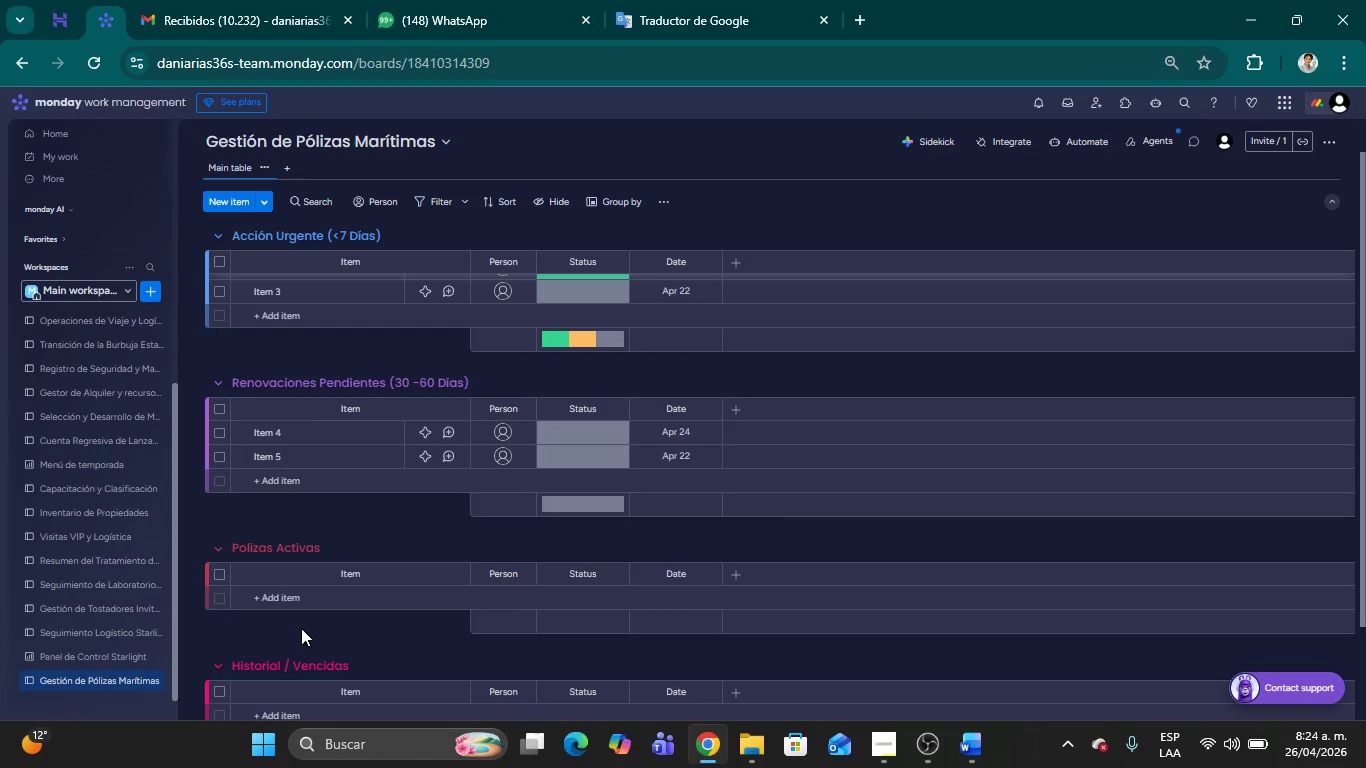 
wait(5.16)
 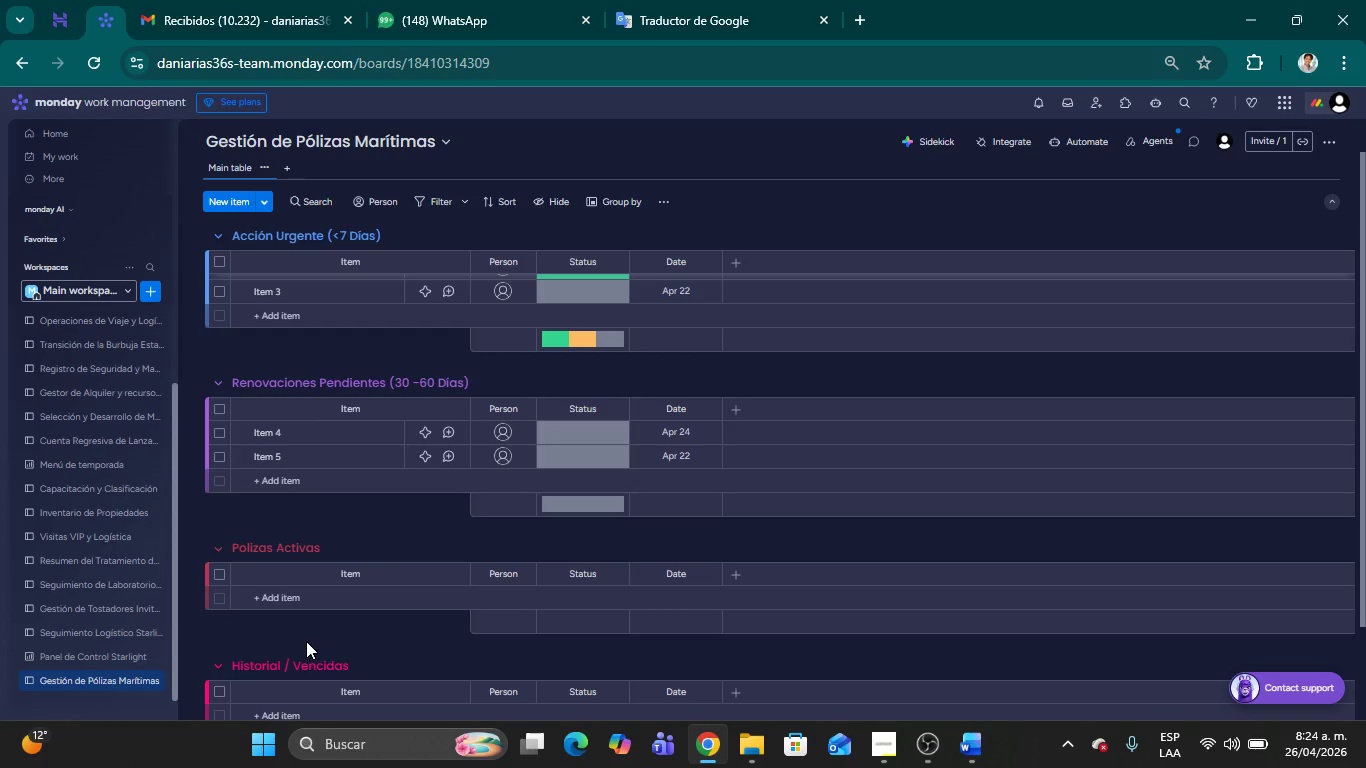 
scroll: coordinate [374, 379], scroll_direction: up, amount: 12.0
 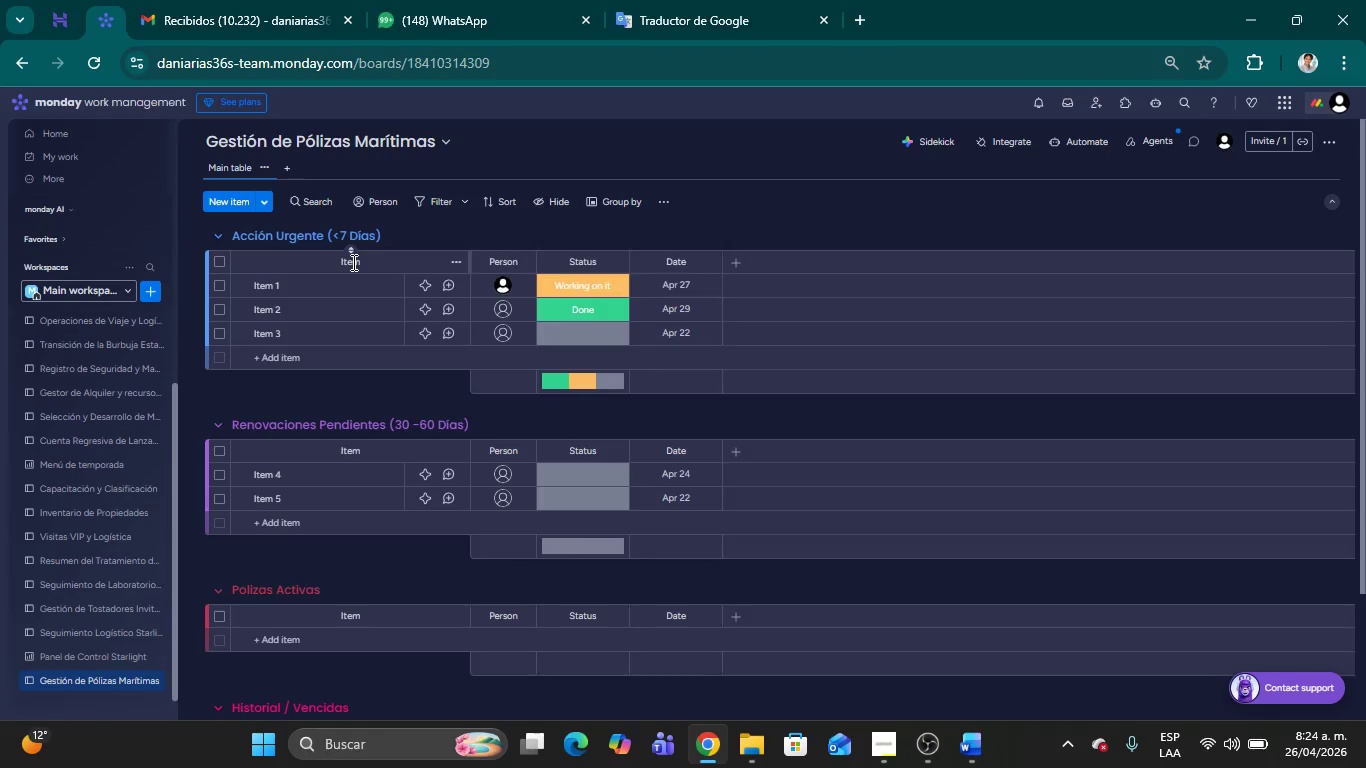 
left_click([352, 262])
 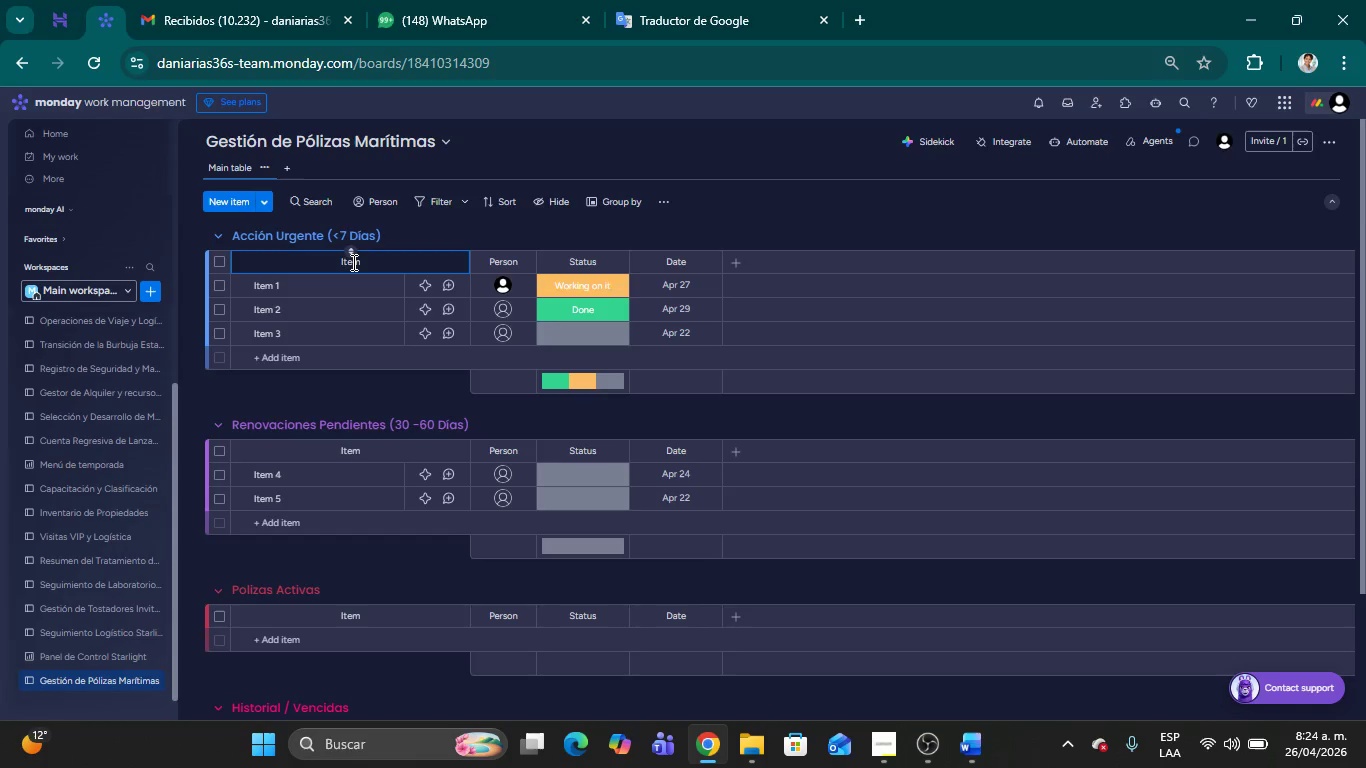 
key(Backspace)
key(Backspace)
key(Backspace)
key(Backspace)
key(Backspace)
type(Titulas)
key(Backspace)
type(r l)
key(Backspace)
type(e)
key(Backspace)
type(de la Pol)
key(Backspace)
key(Backspace)
type(;oliza )
 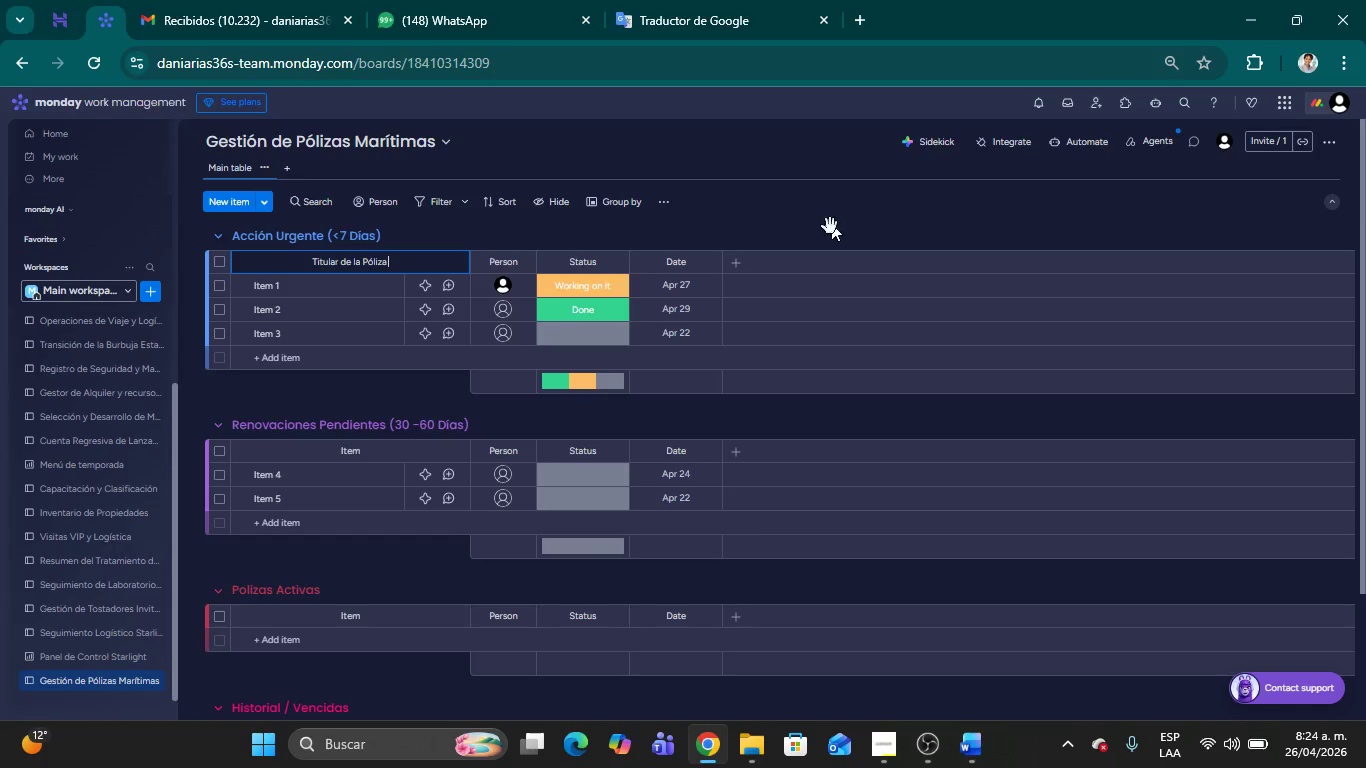 
wait(5.61)
 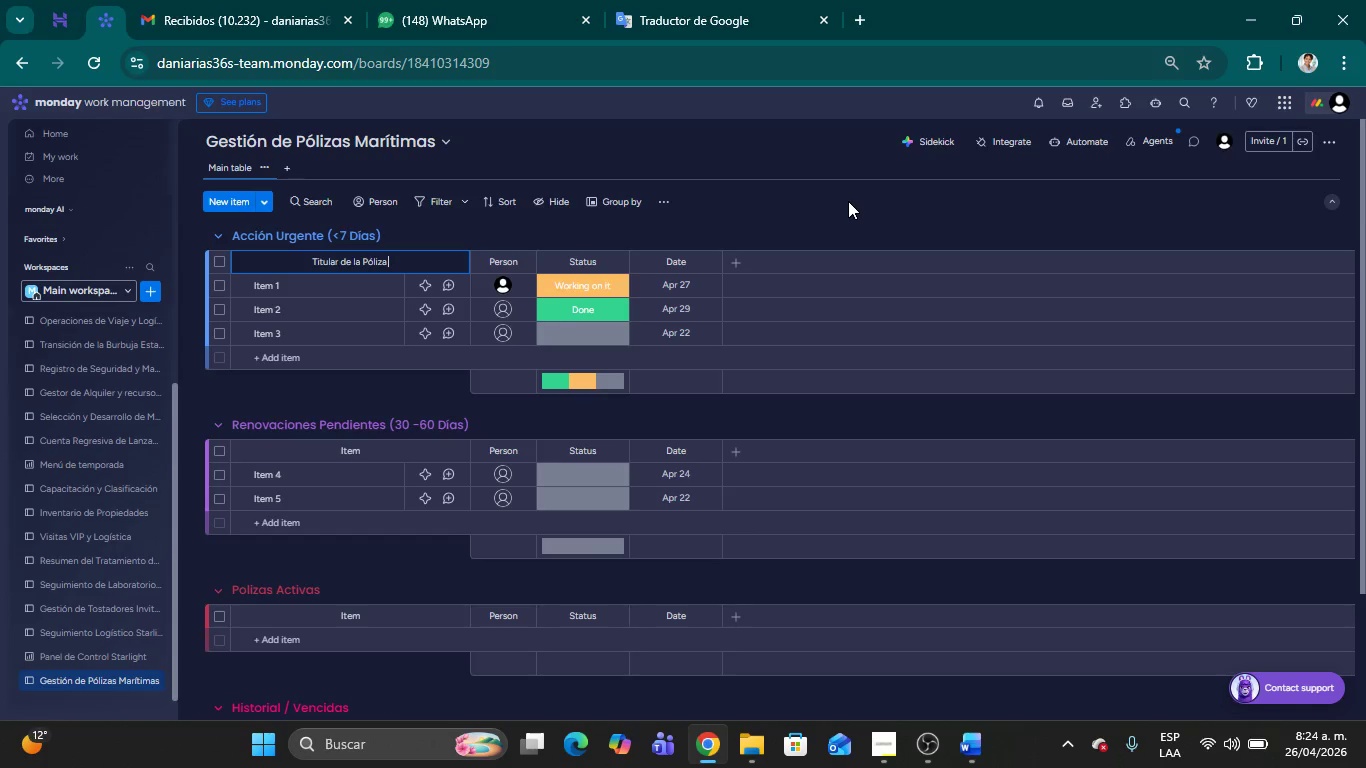 
left_click([792, 238])
 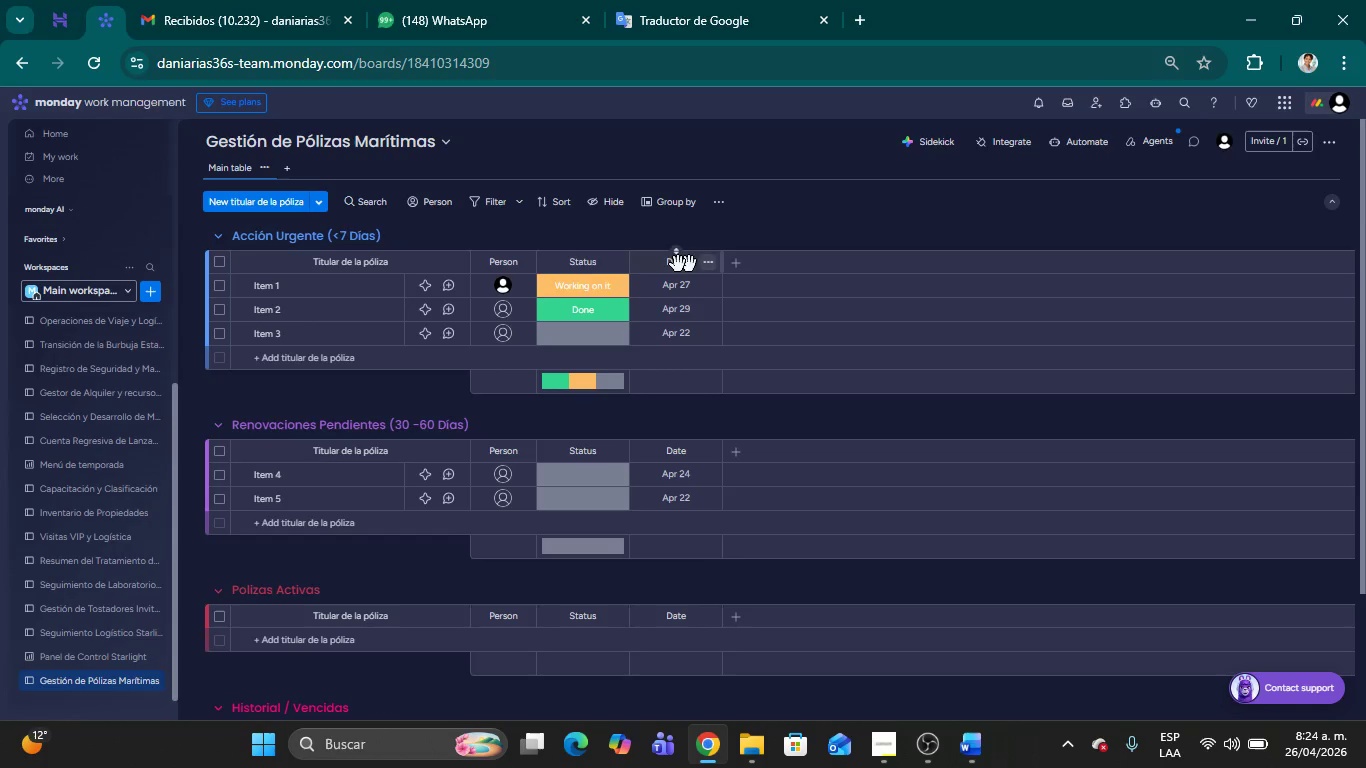 
left_click([522, 267])
 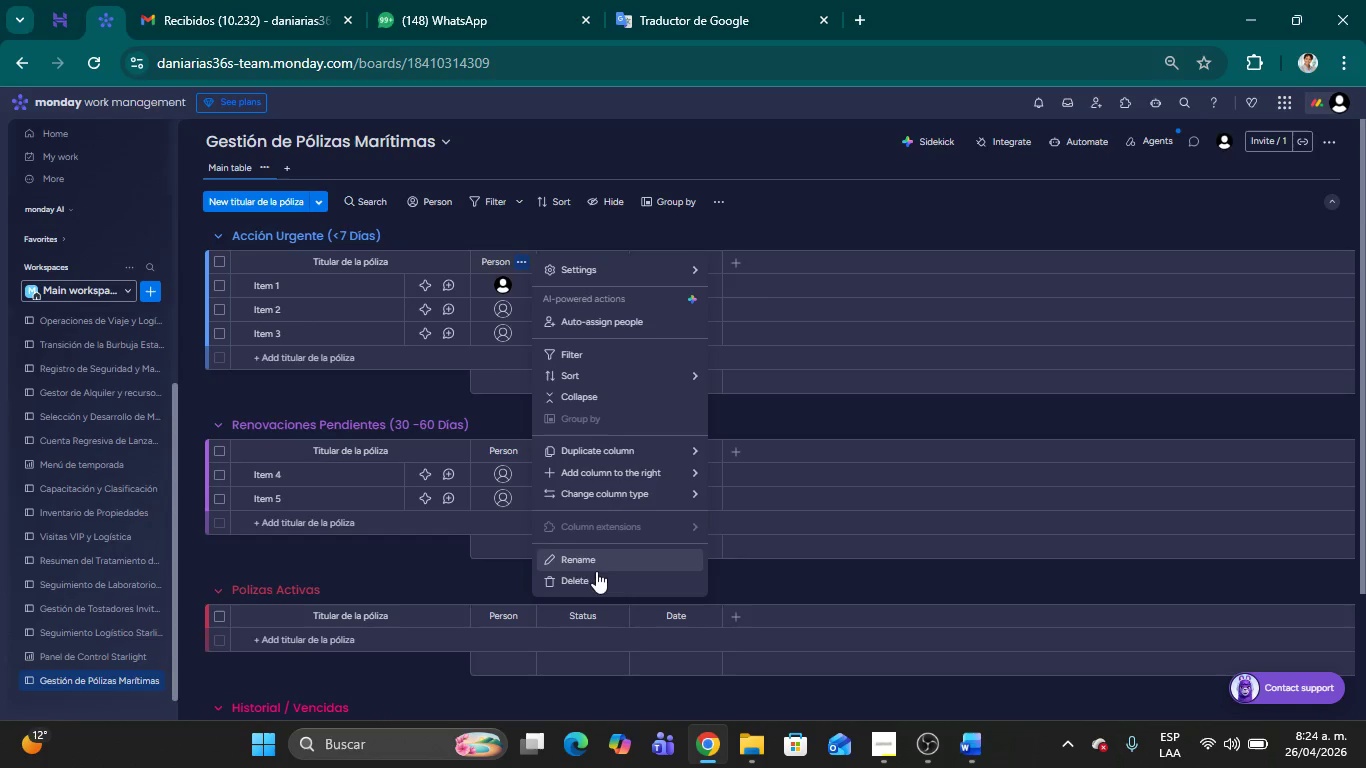 
left_click([602, 589])
 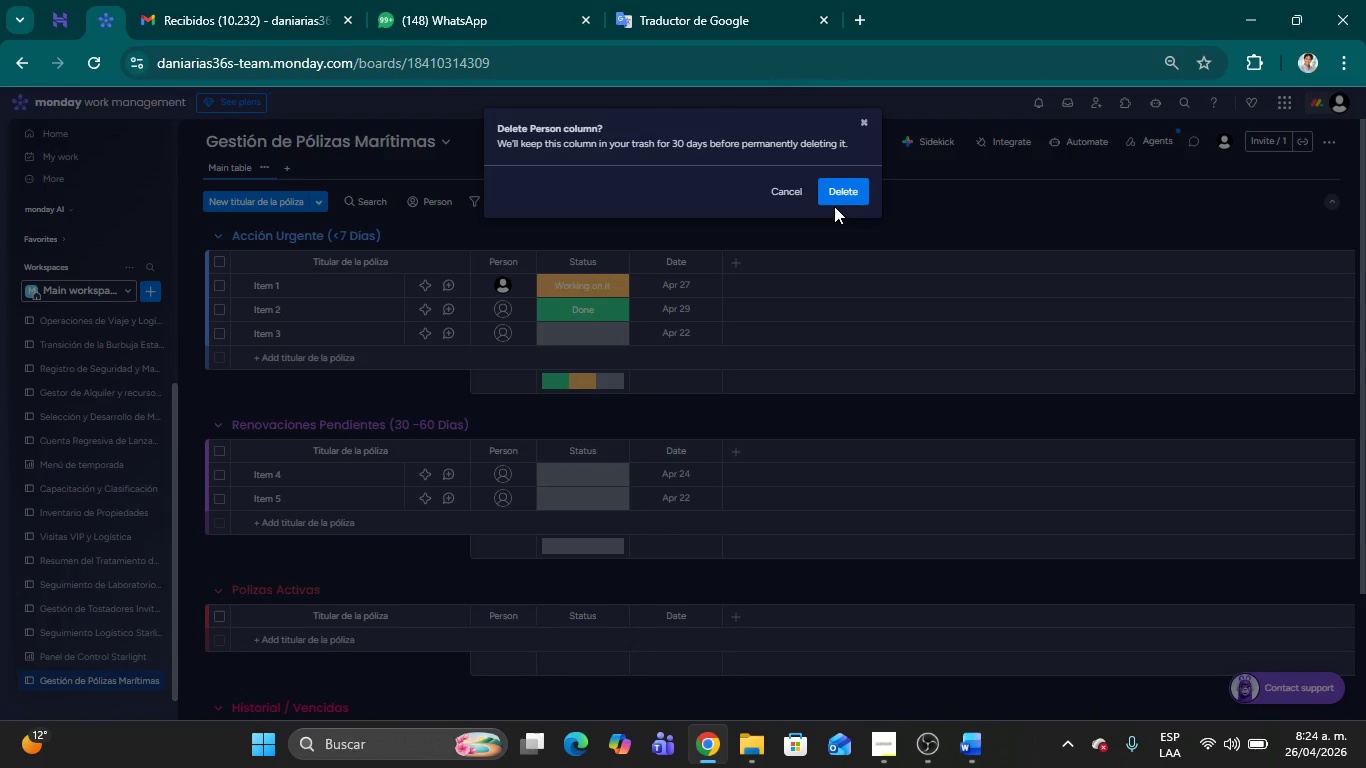 
left_click([835, 193])
 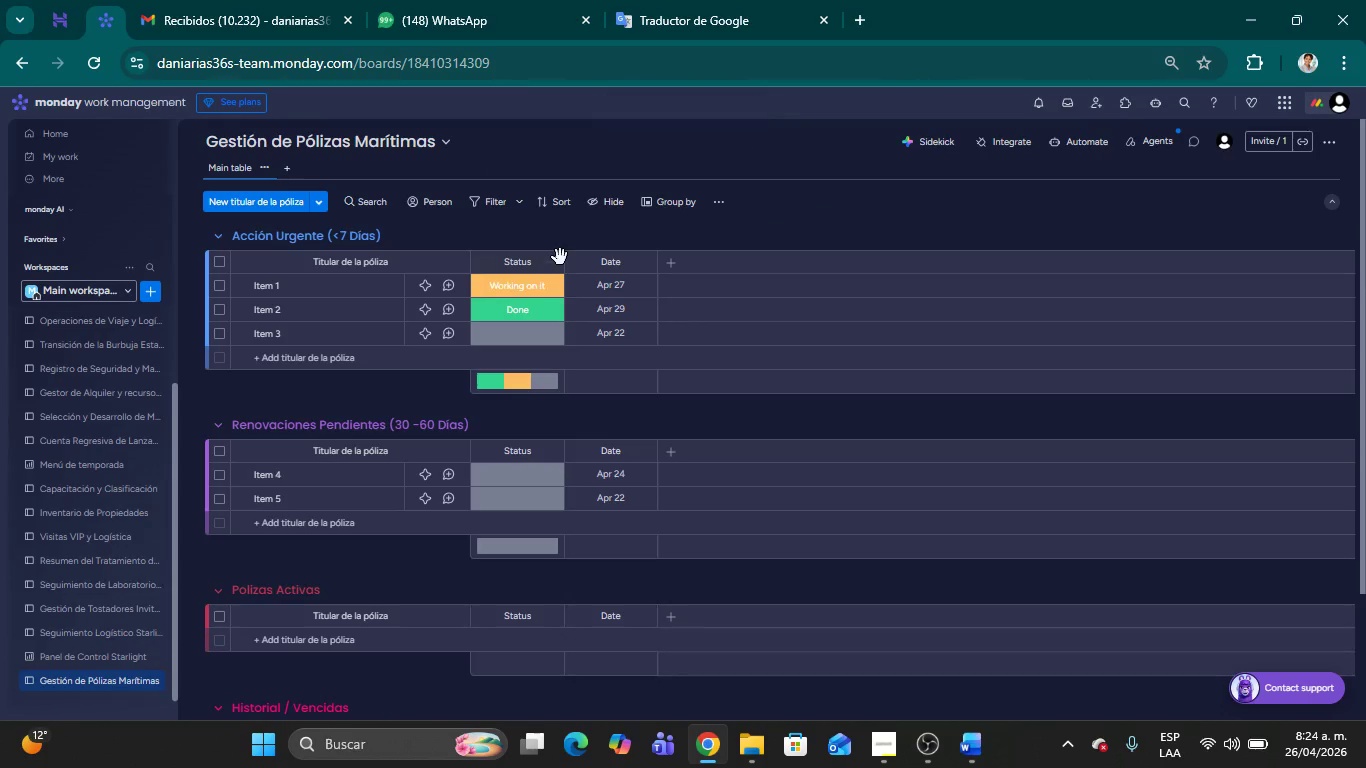 
left_click([556, 265])
 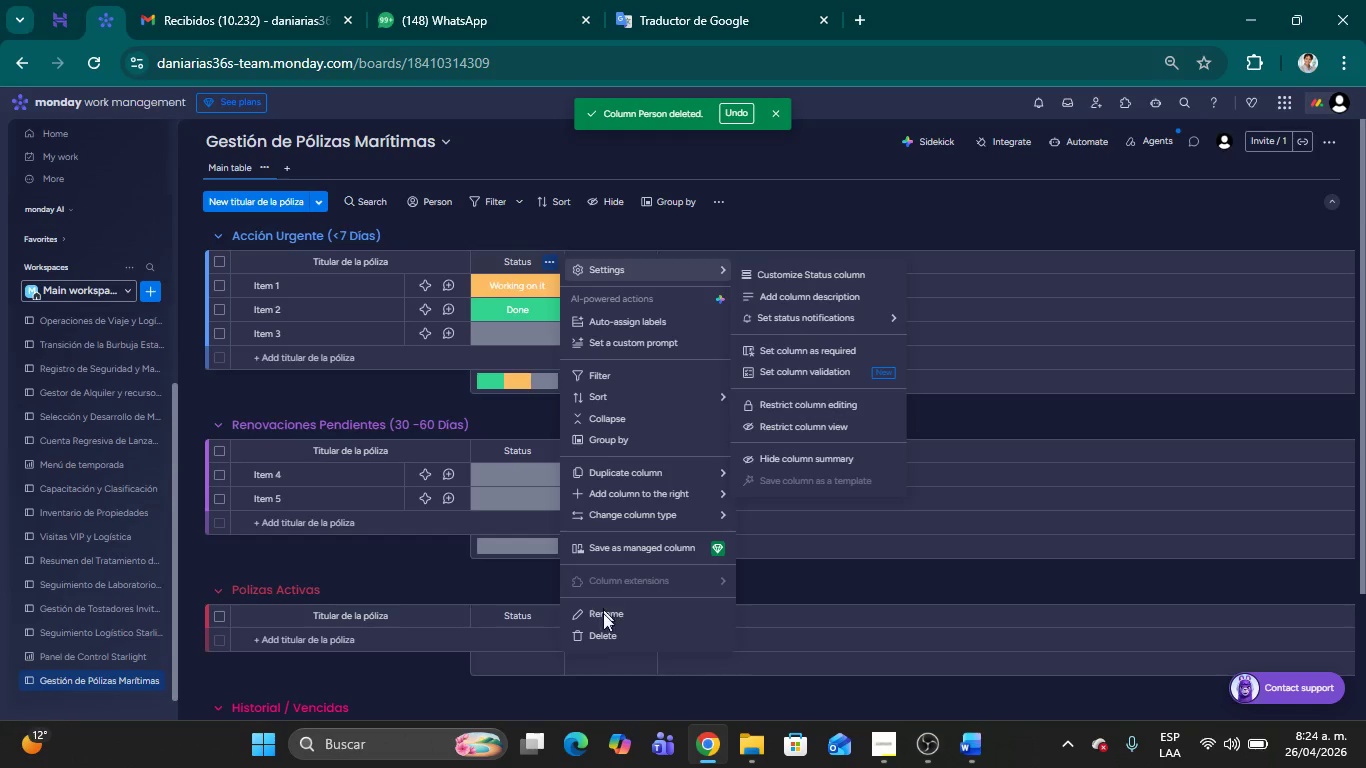 
left_click([606, 639])
 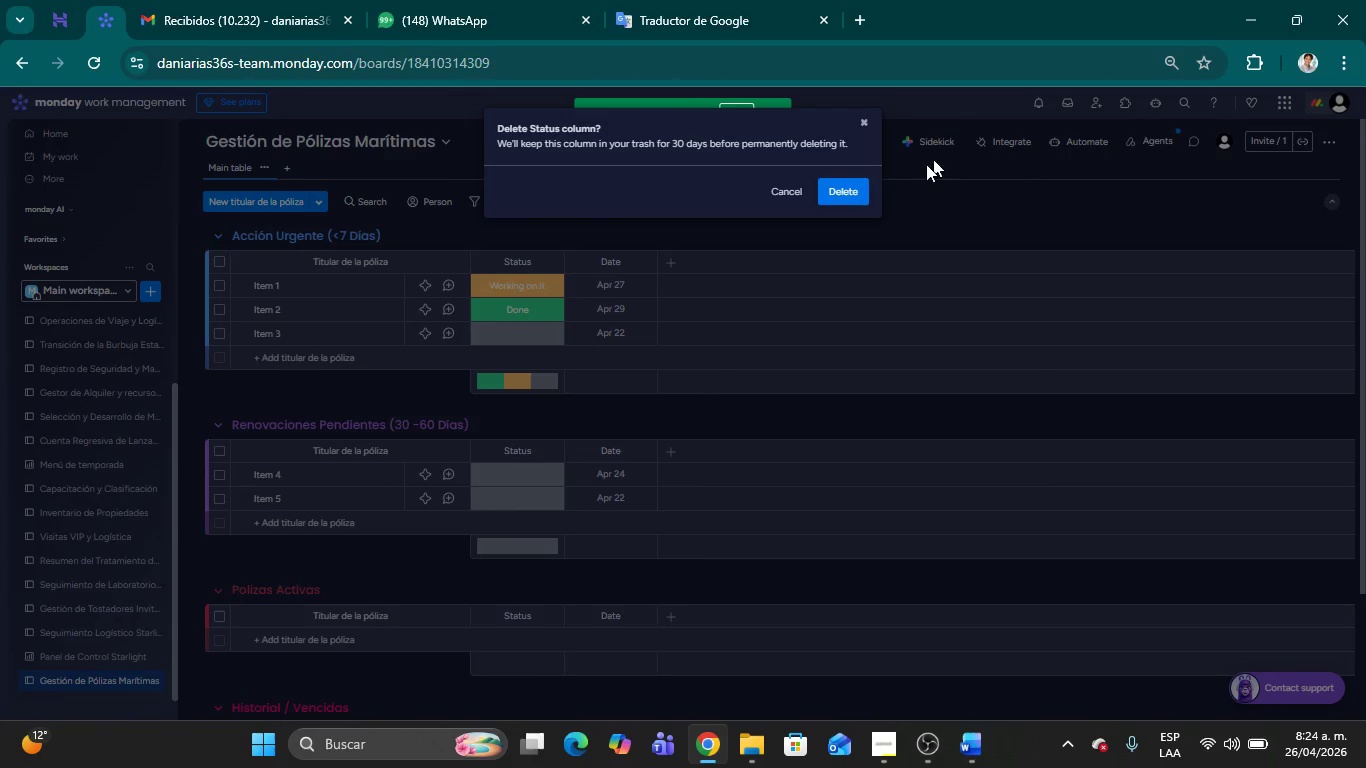 
left_click([832, 195])
 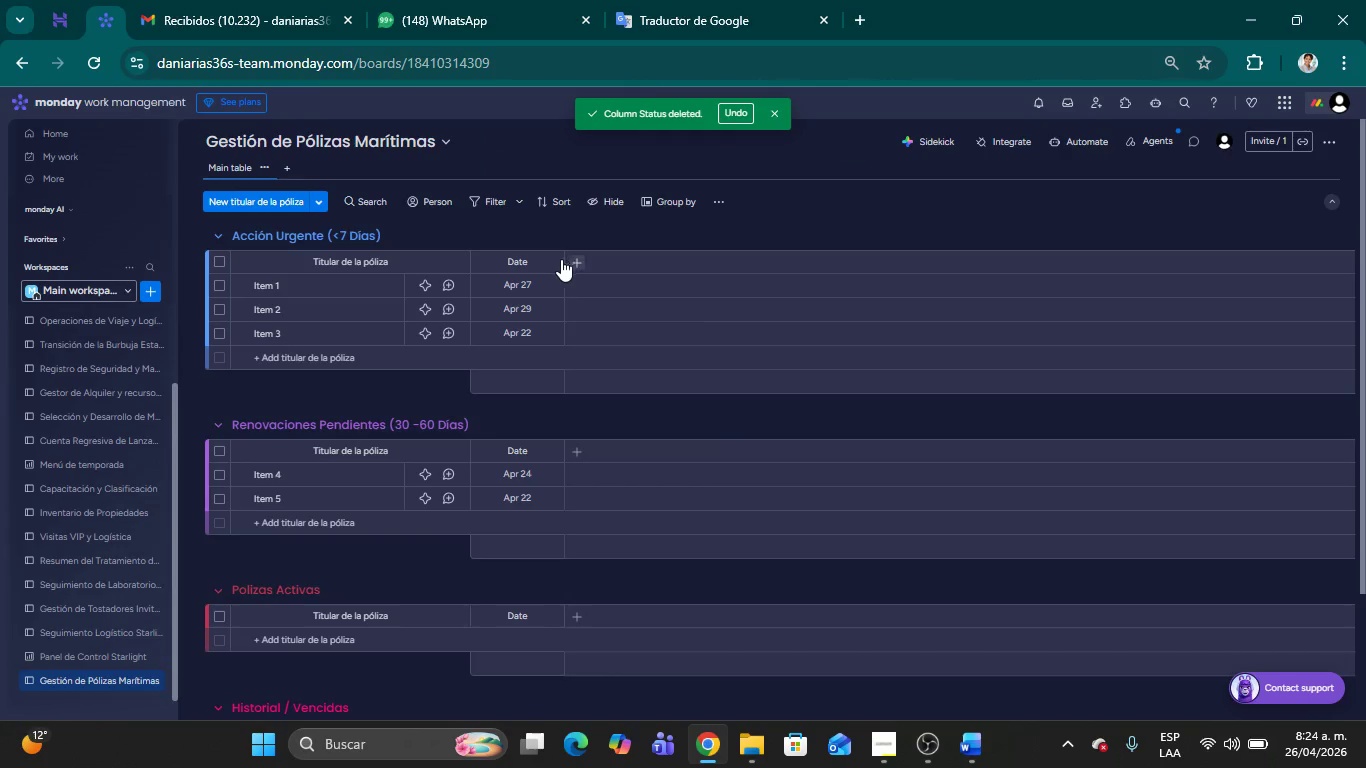 
left_click([554, 260])
 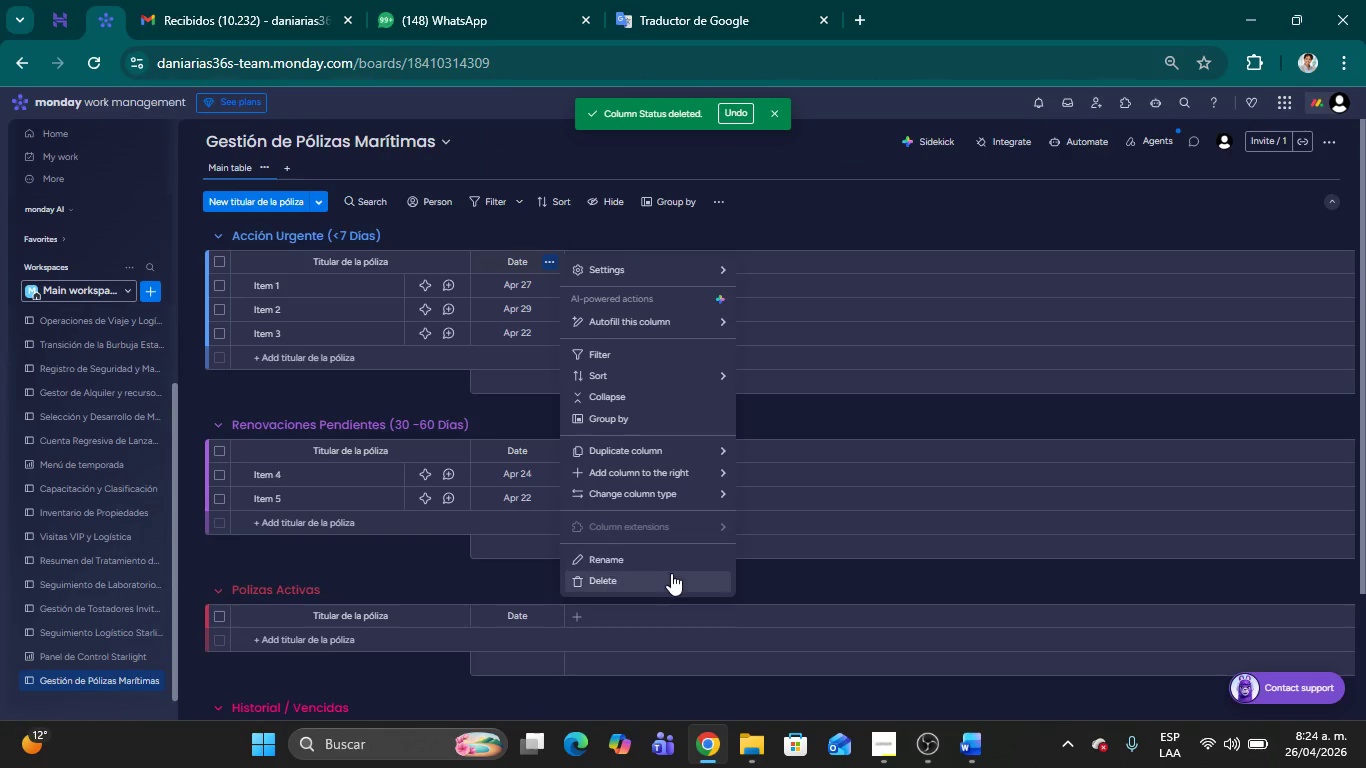 
left_click([658, 579])
 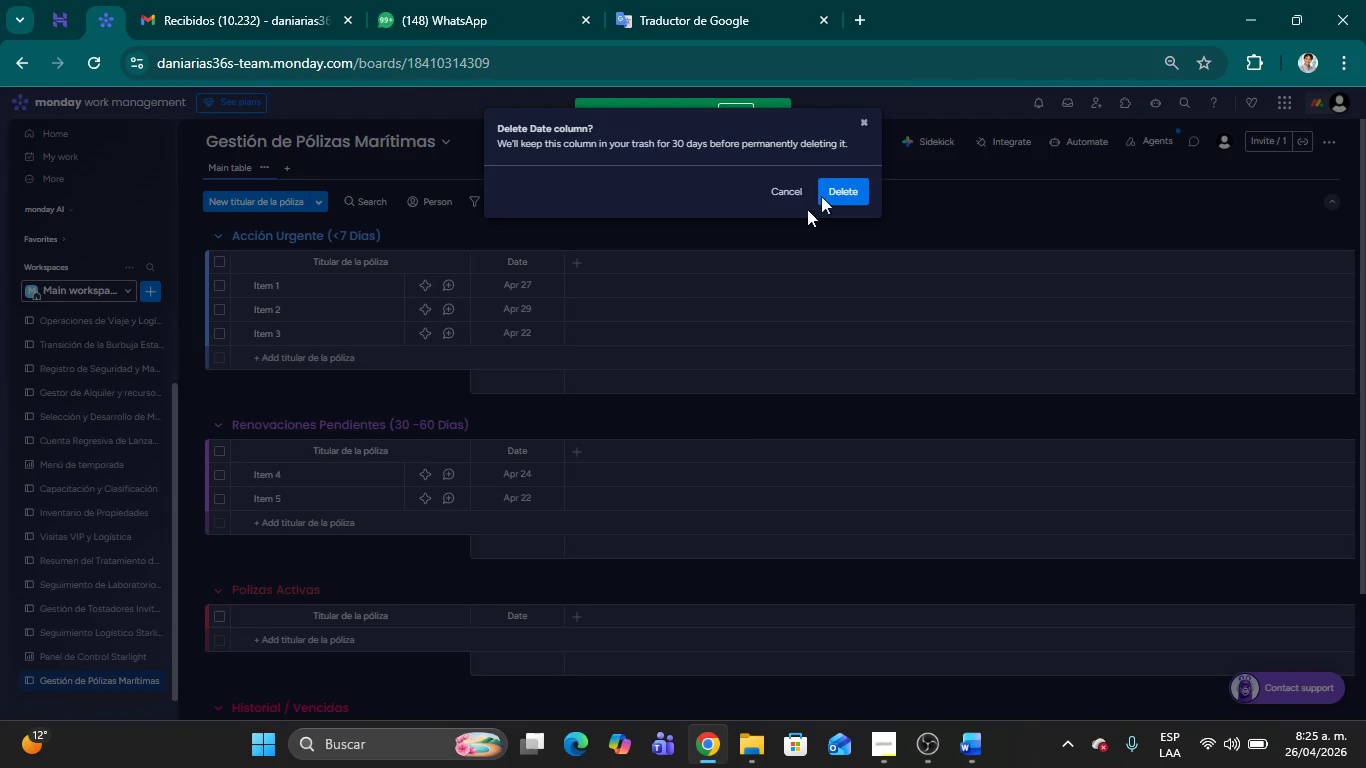 
left_click([827, 187])
 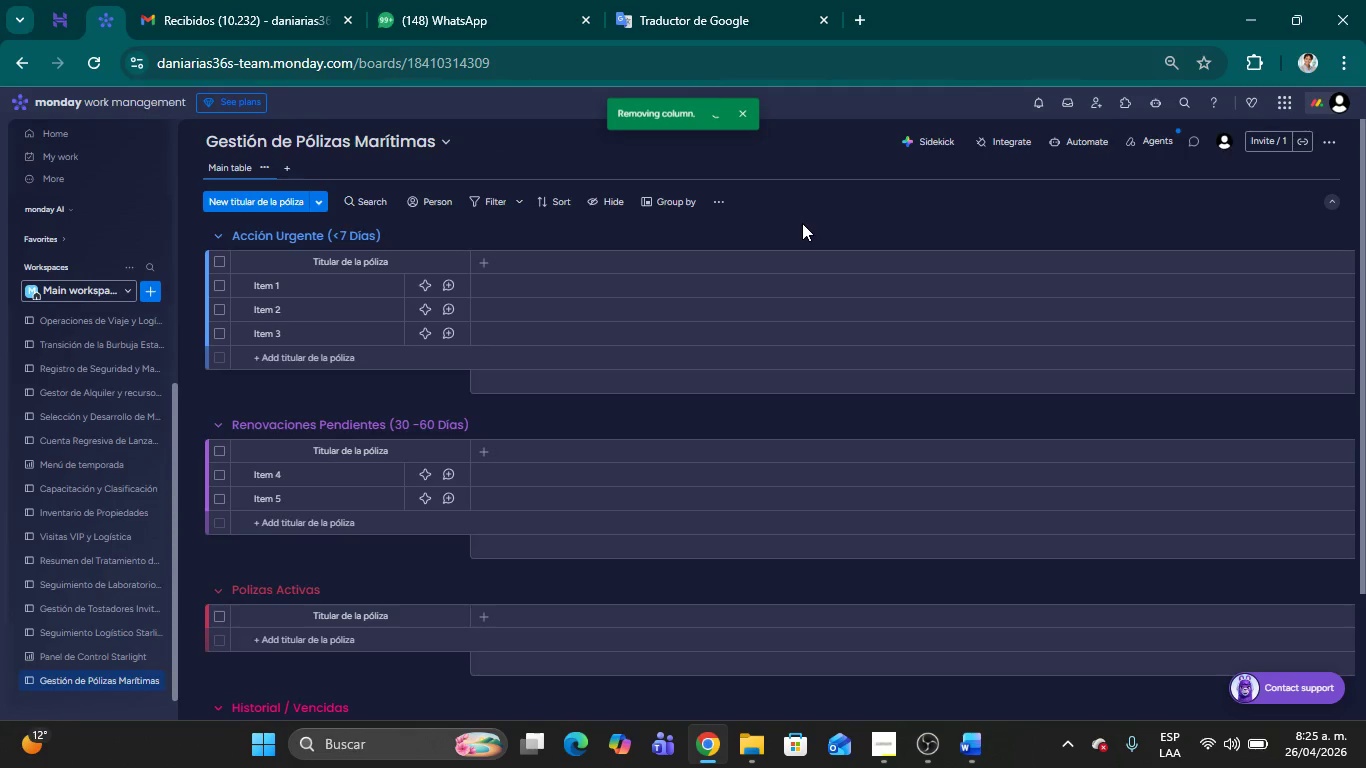 
left_click([802, 222])
 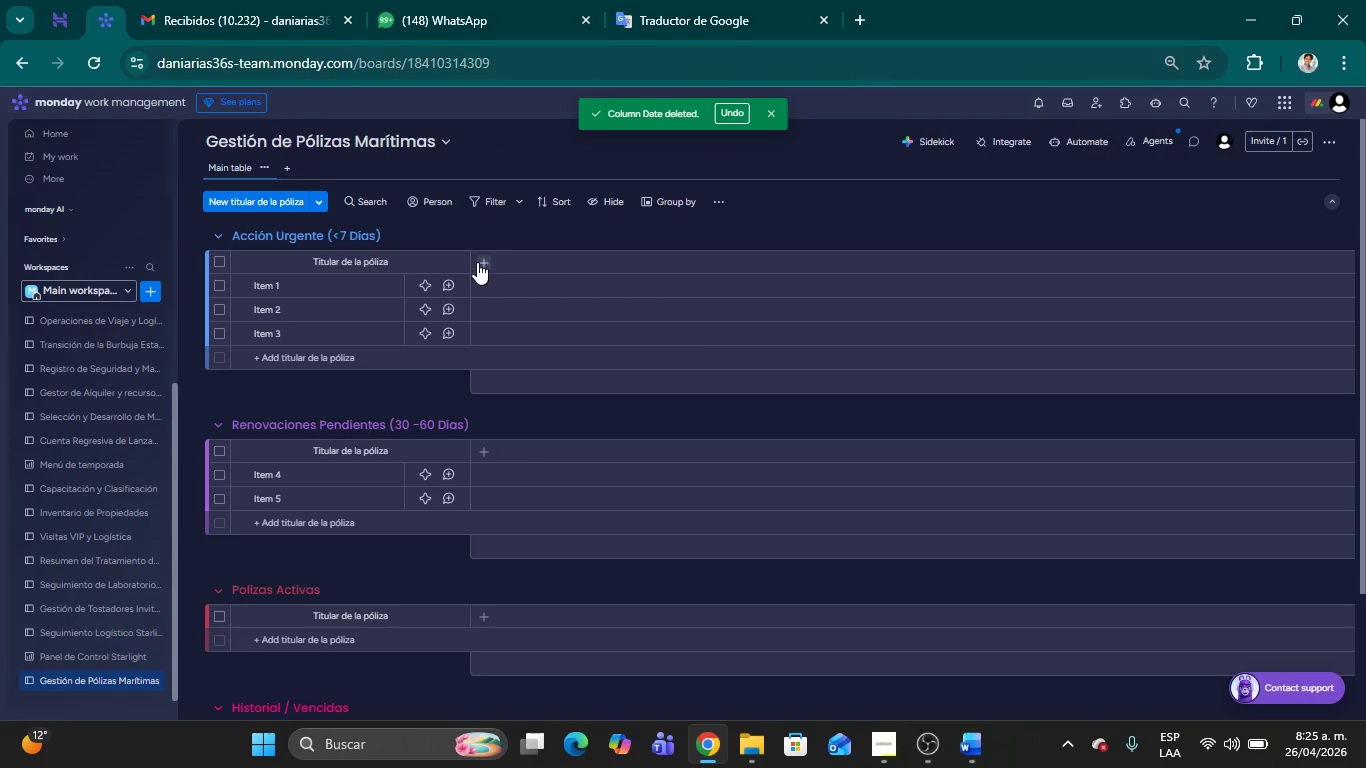 
left_click([477, 262])
 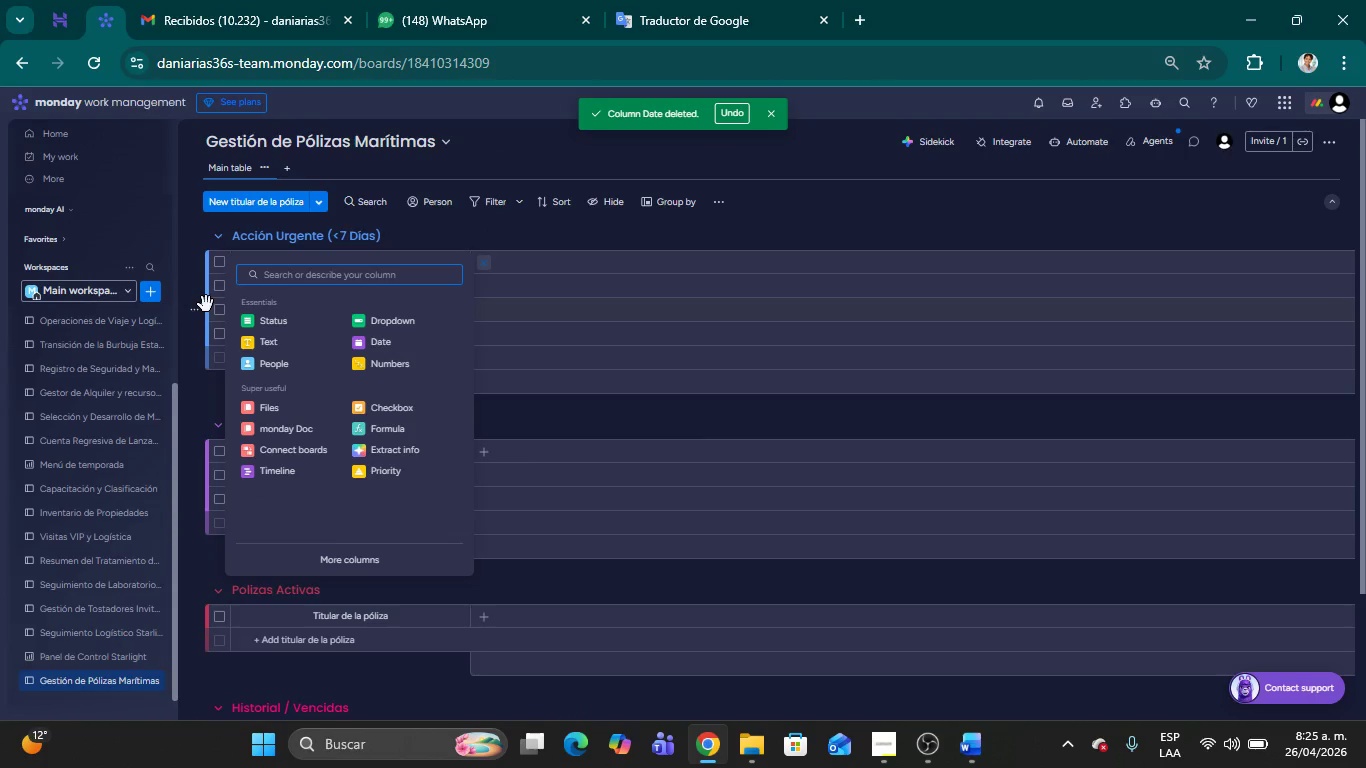 
left_click([369, 318])
 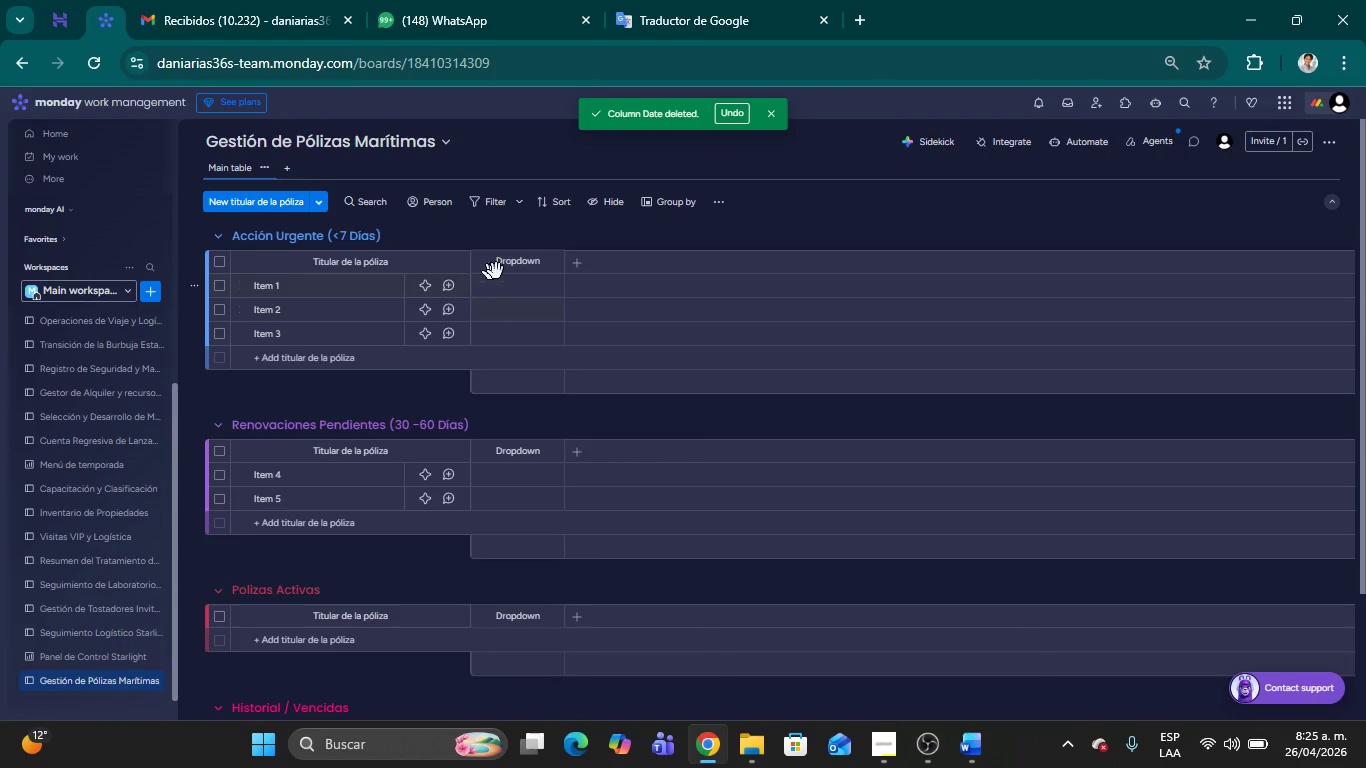 
left_click([499, 268])
 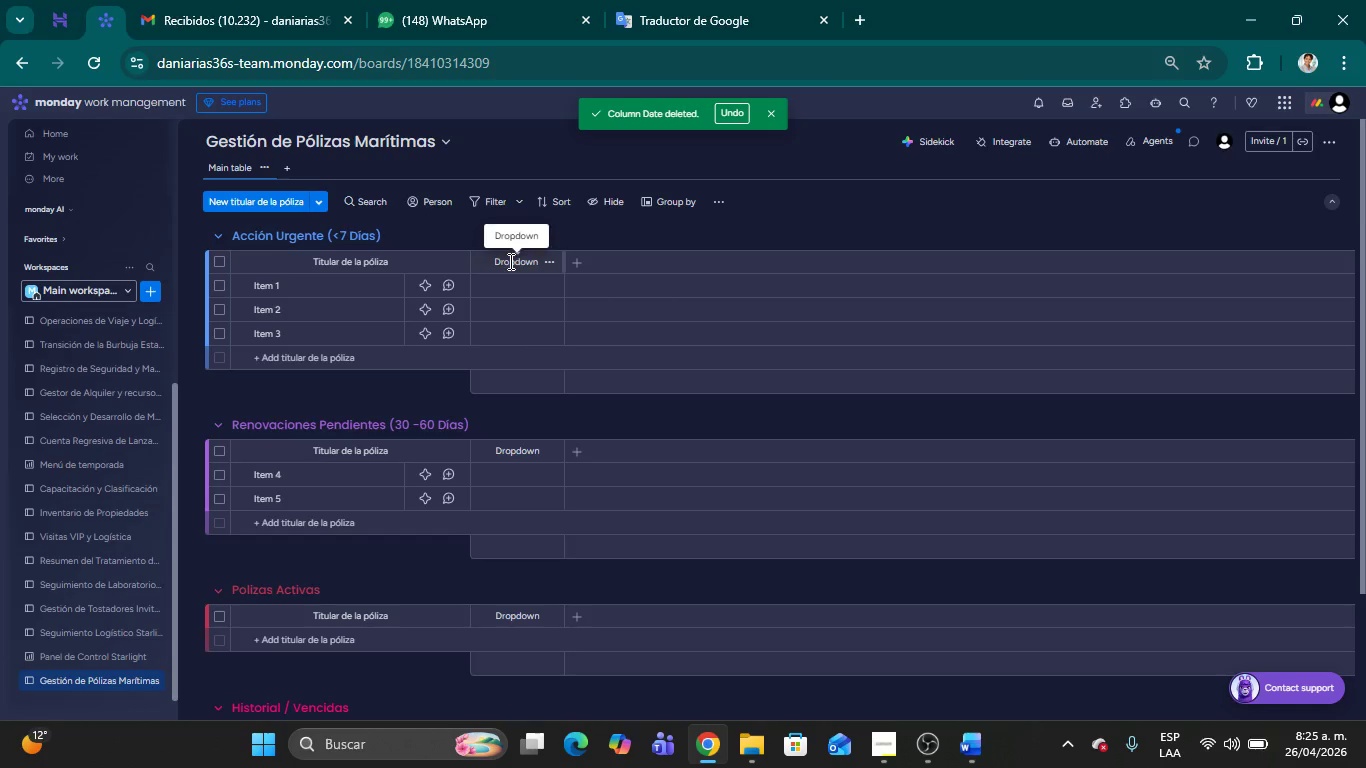 
double_click([509, 261])
 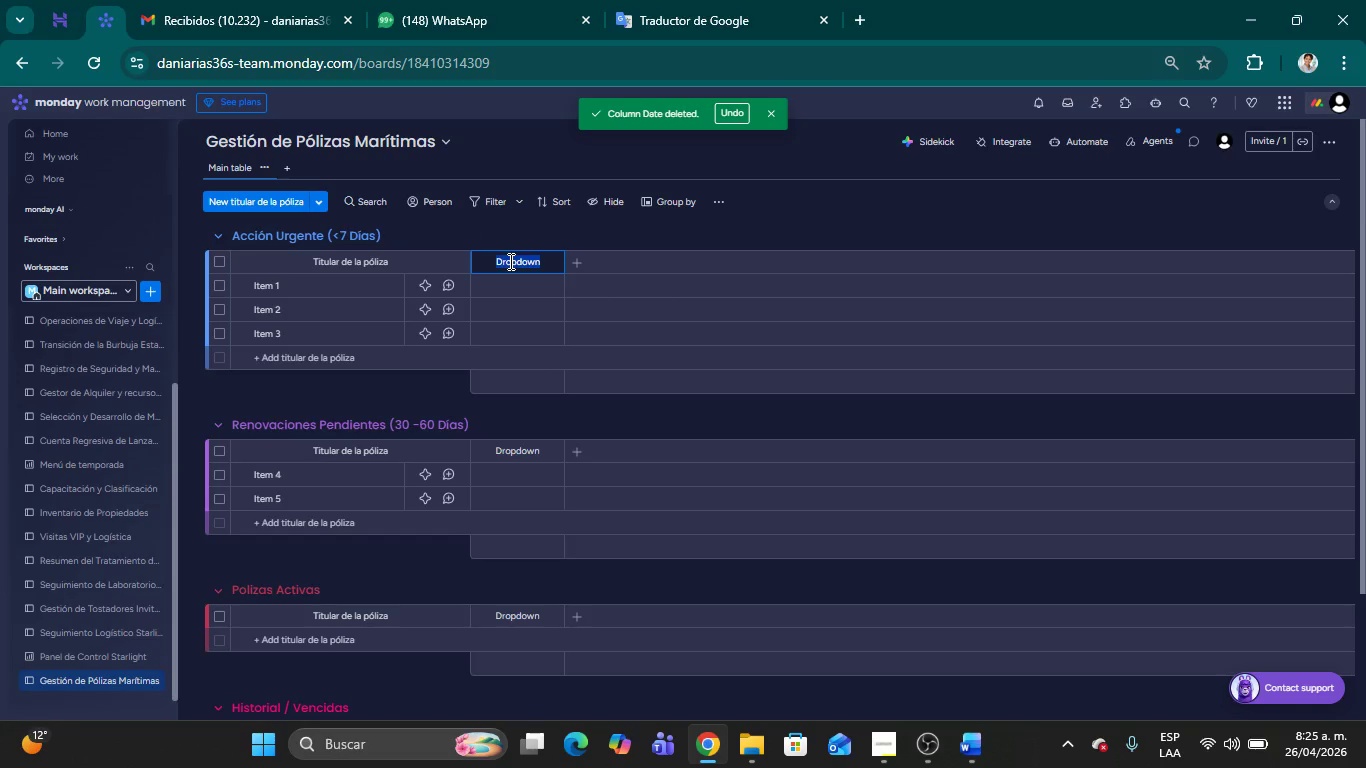 
type(Tipo de Cobertura)
 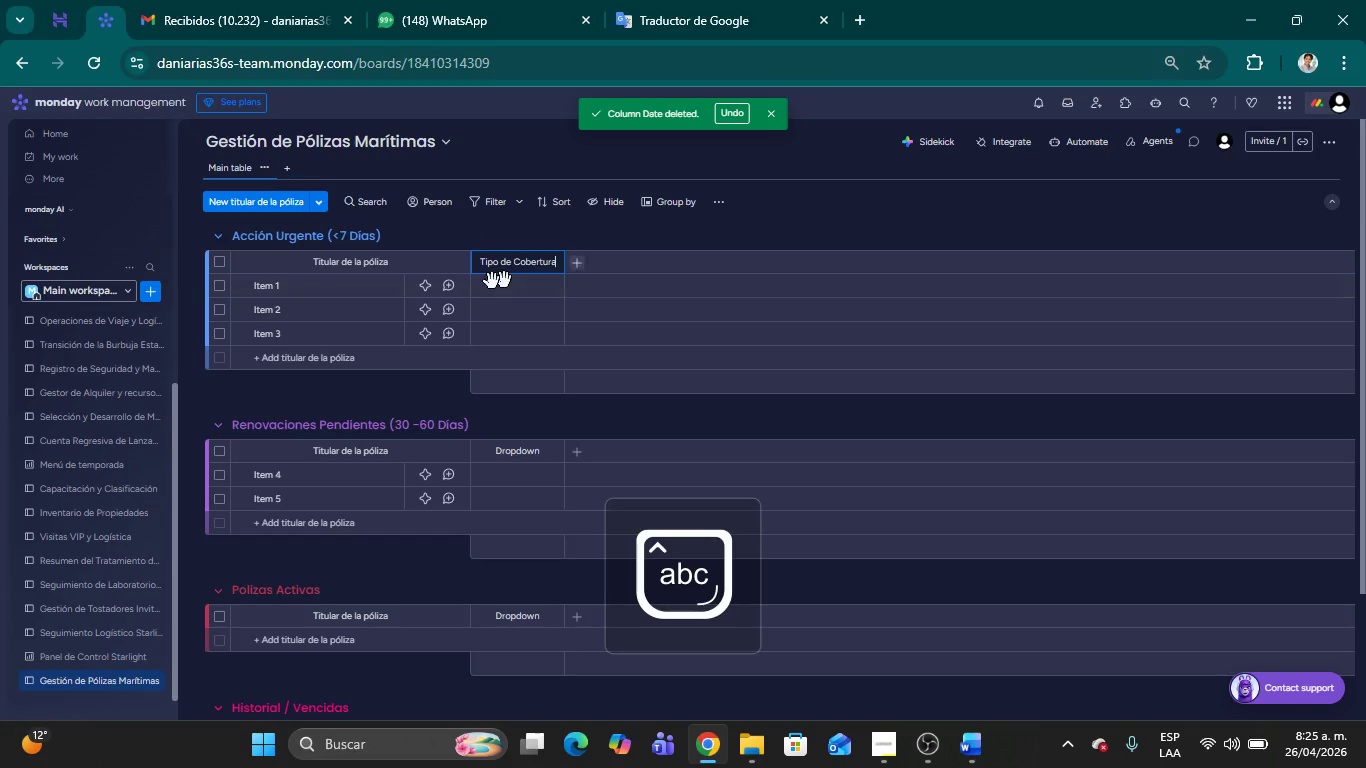 
left_click([491, 281])
 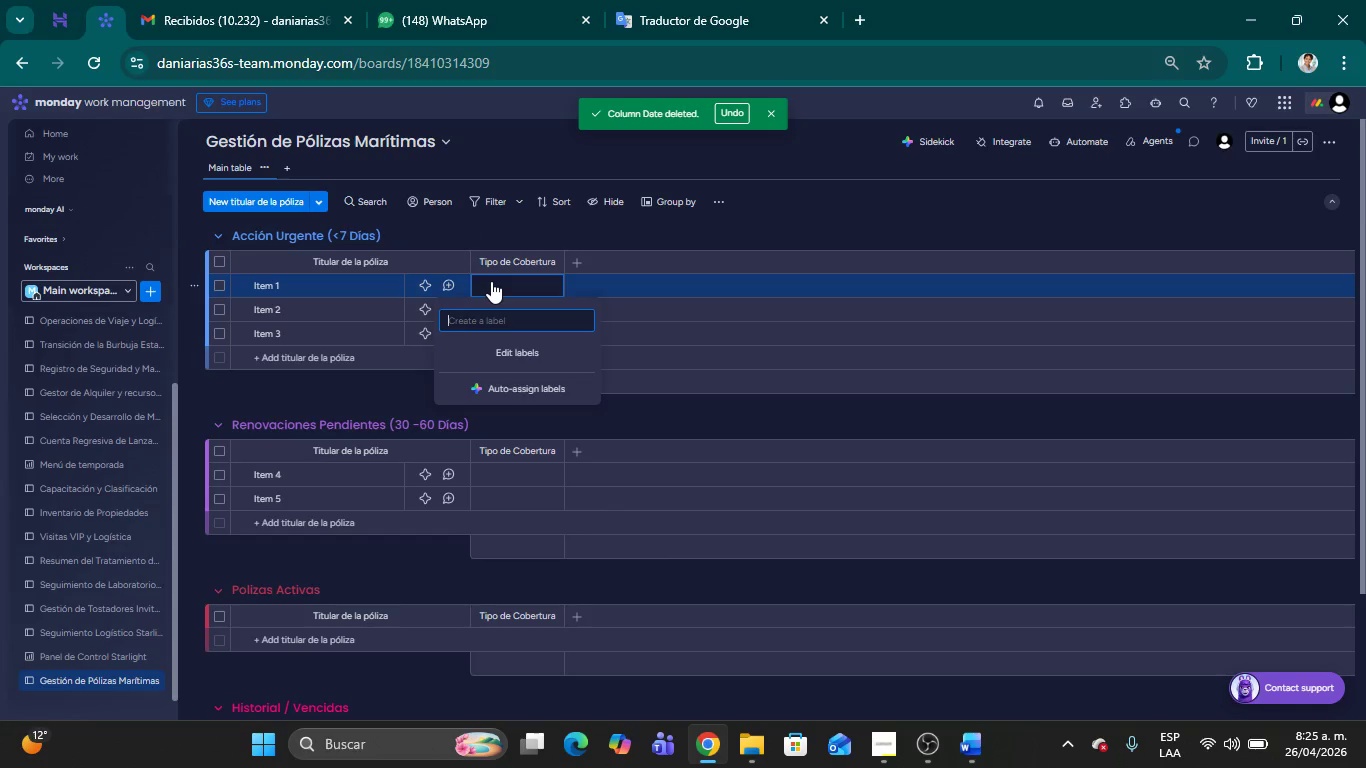 
wait(5.08)
 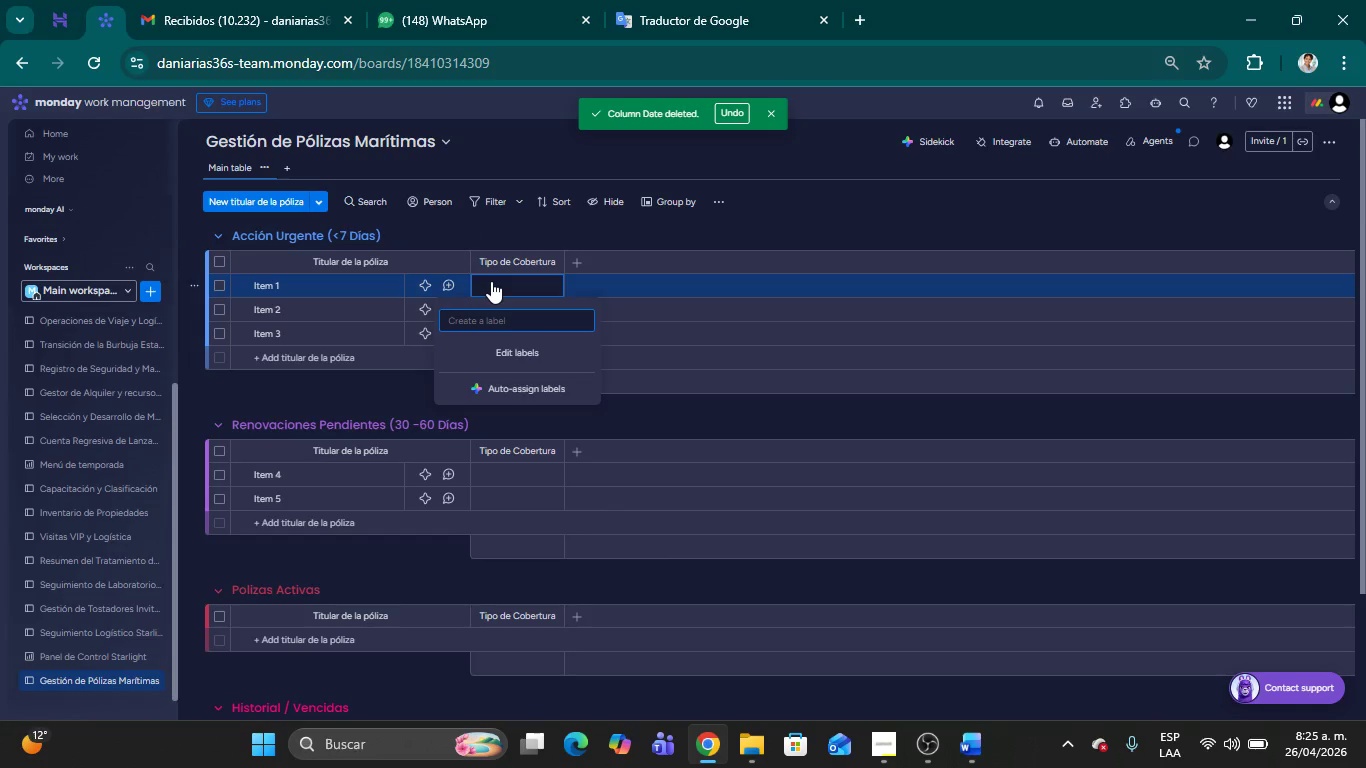 
type(Caaco)
key(Backspace)
key(Backspace)
key(Backspace)
type(sco)
 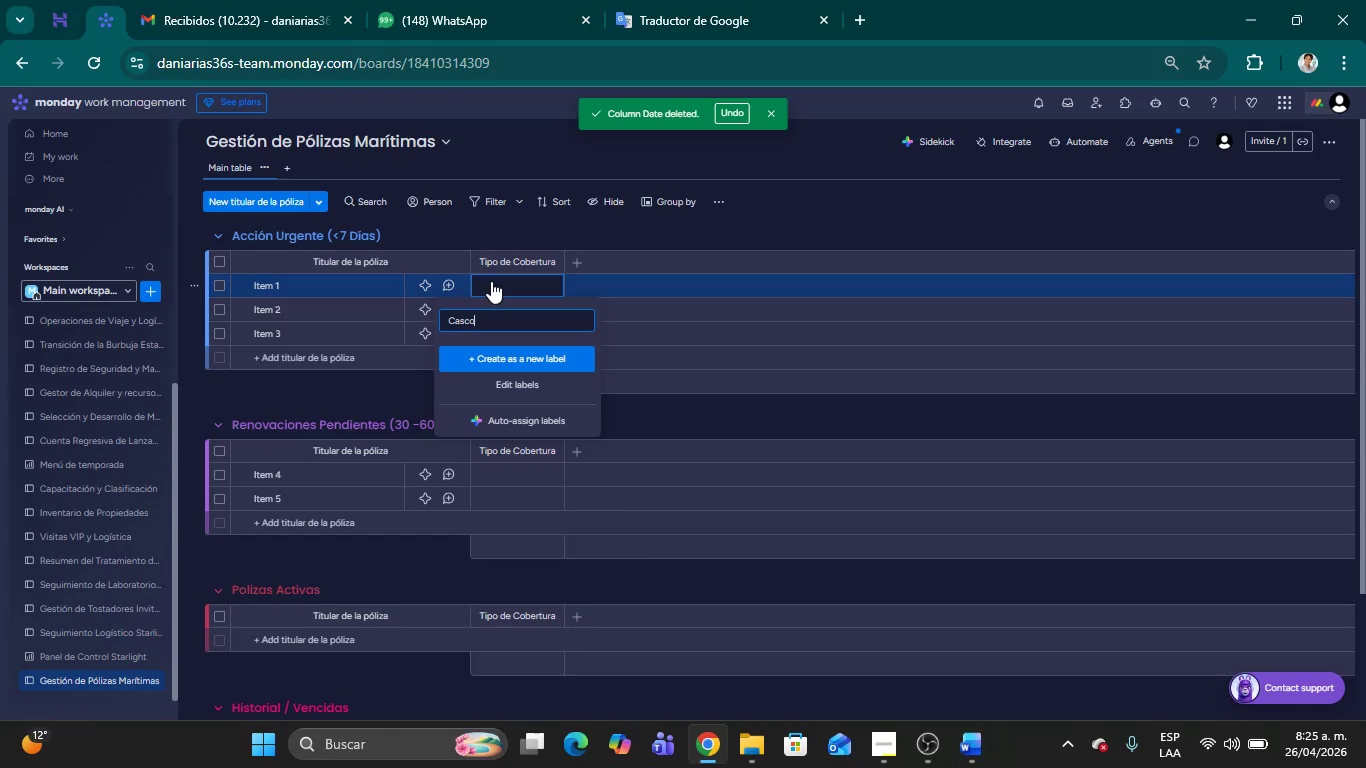 
key(Enter)
 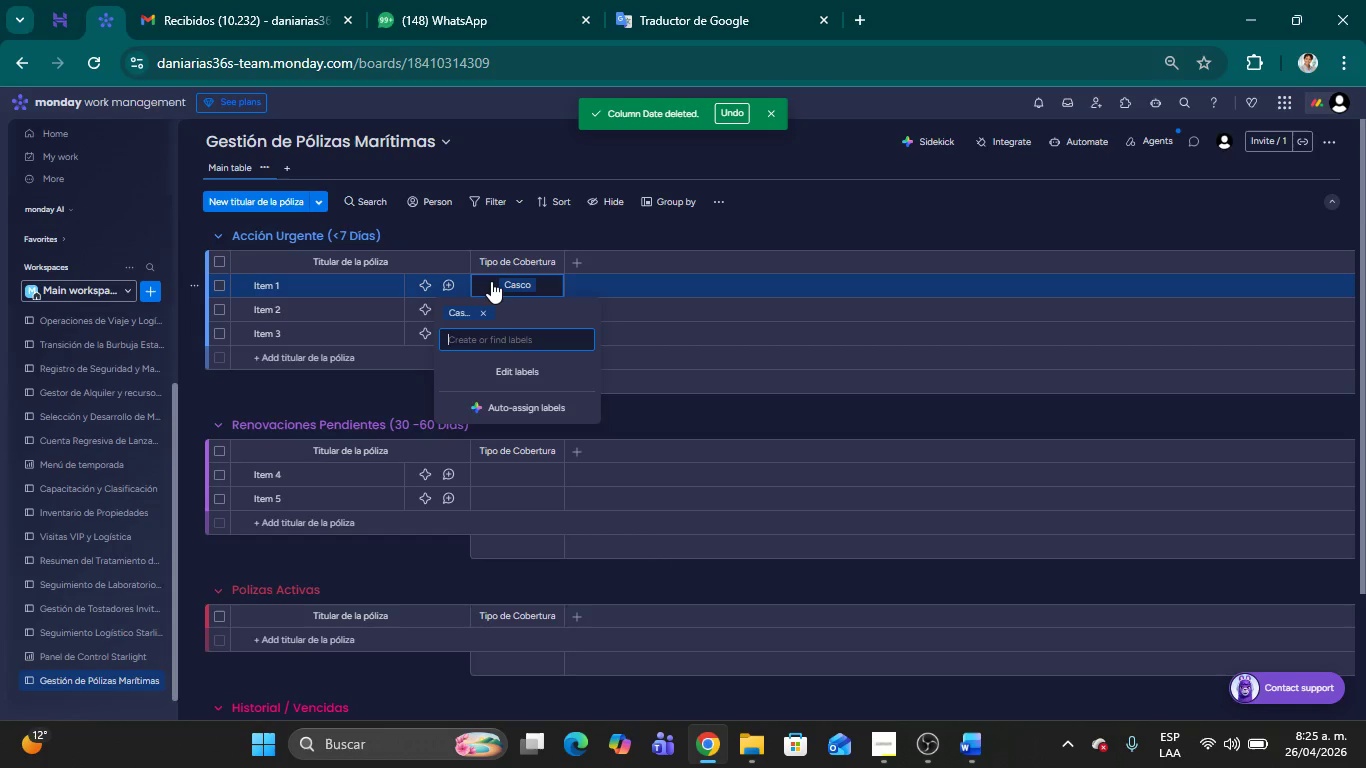 
type(Carga)
 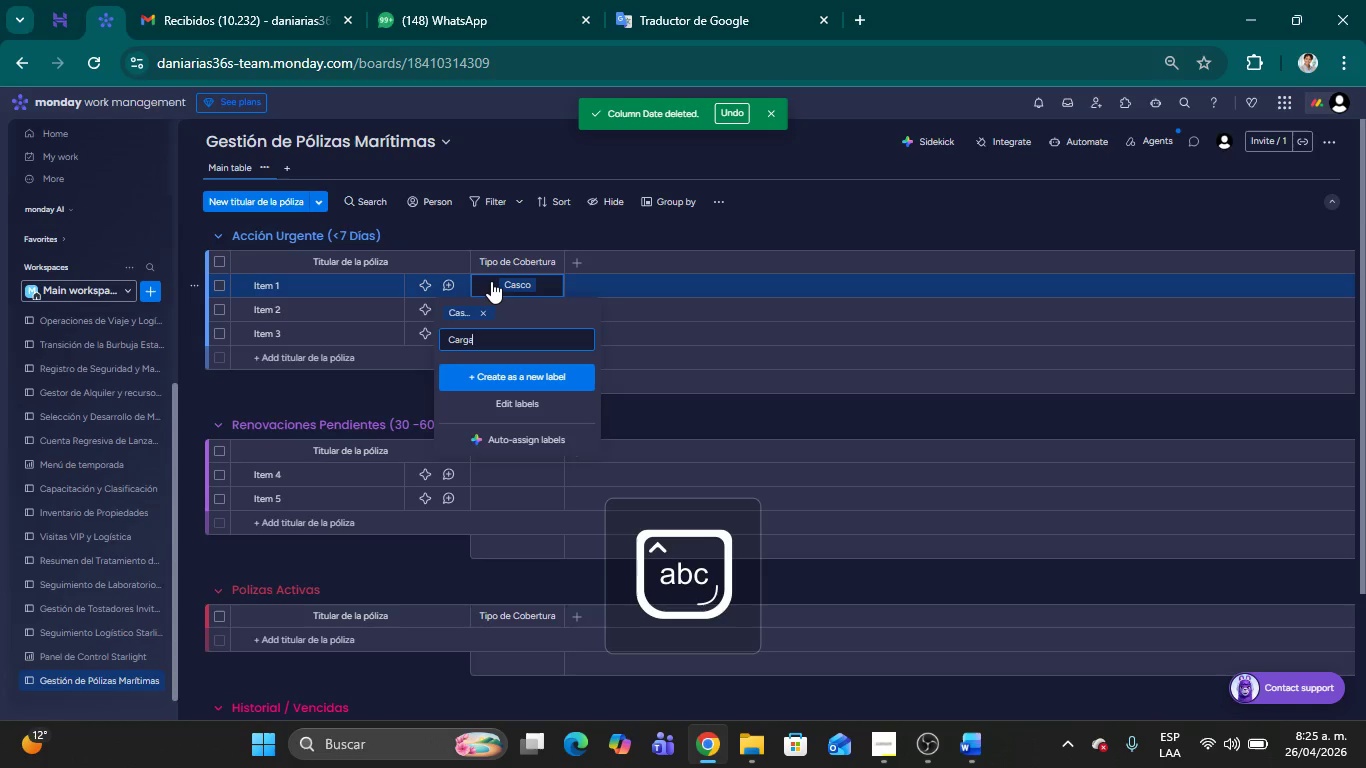 
key(Enter)
 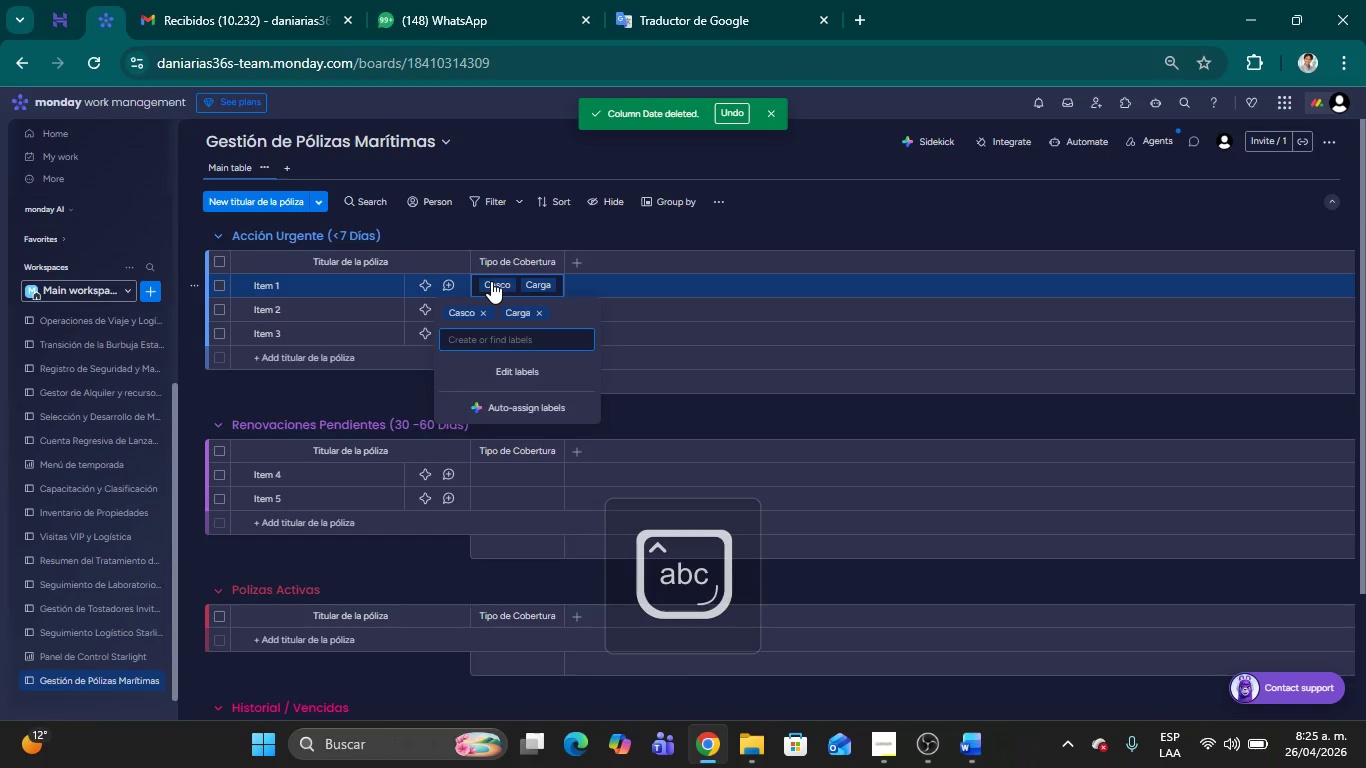 
type(Responsabilidad Cib)
key(Backspace)
type(vil )
 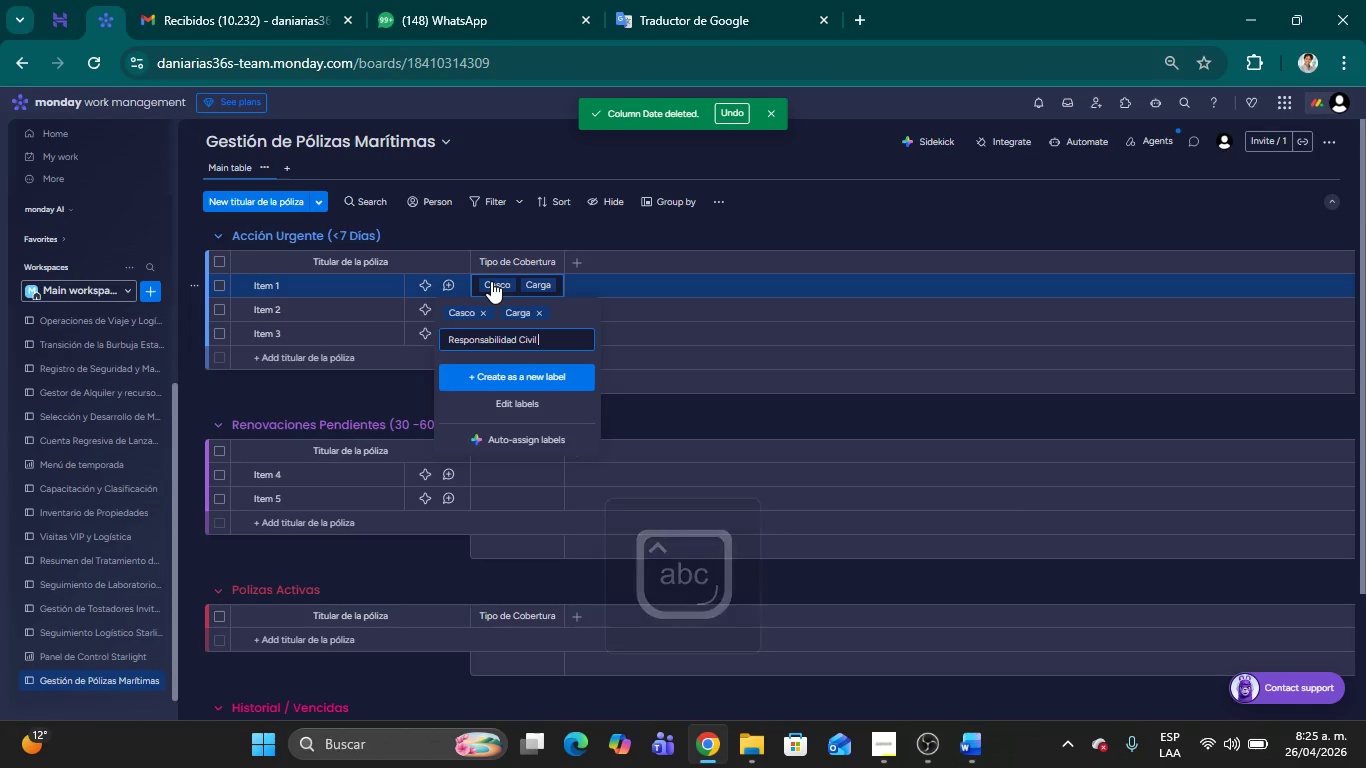 
key(Enter)
 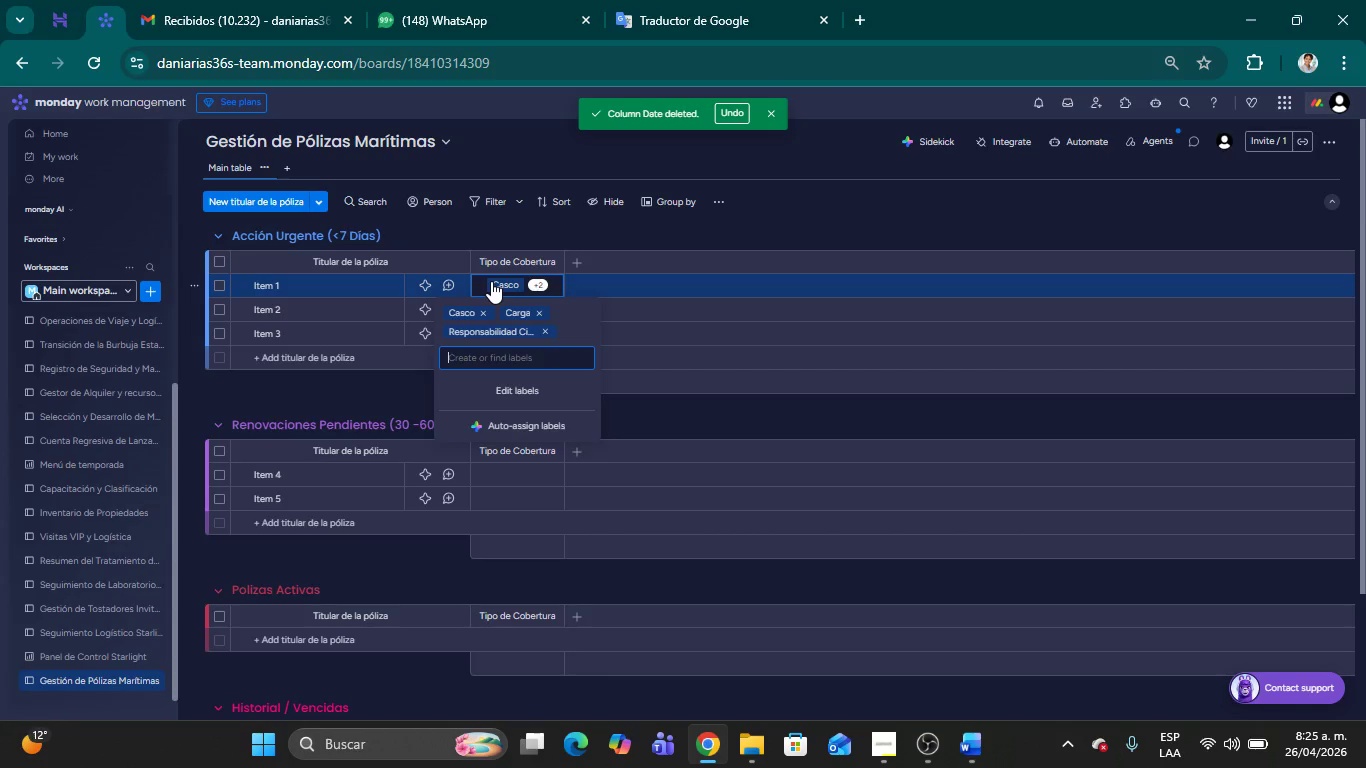 
type(Pirateria)
 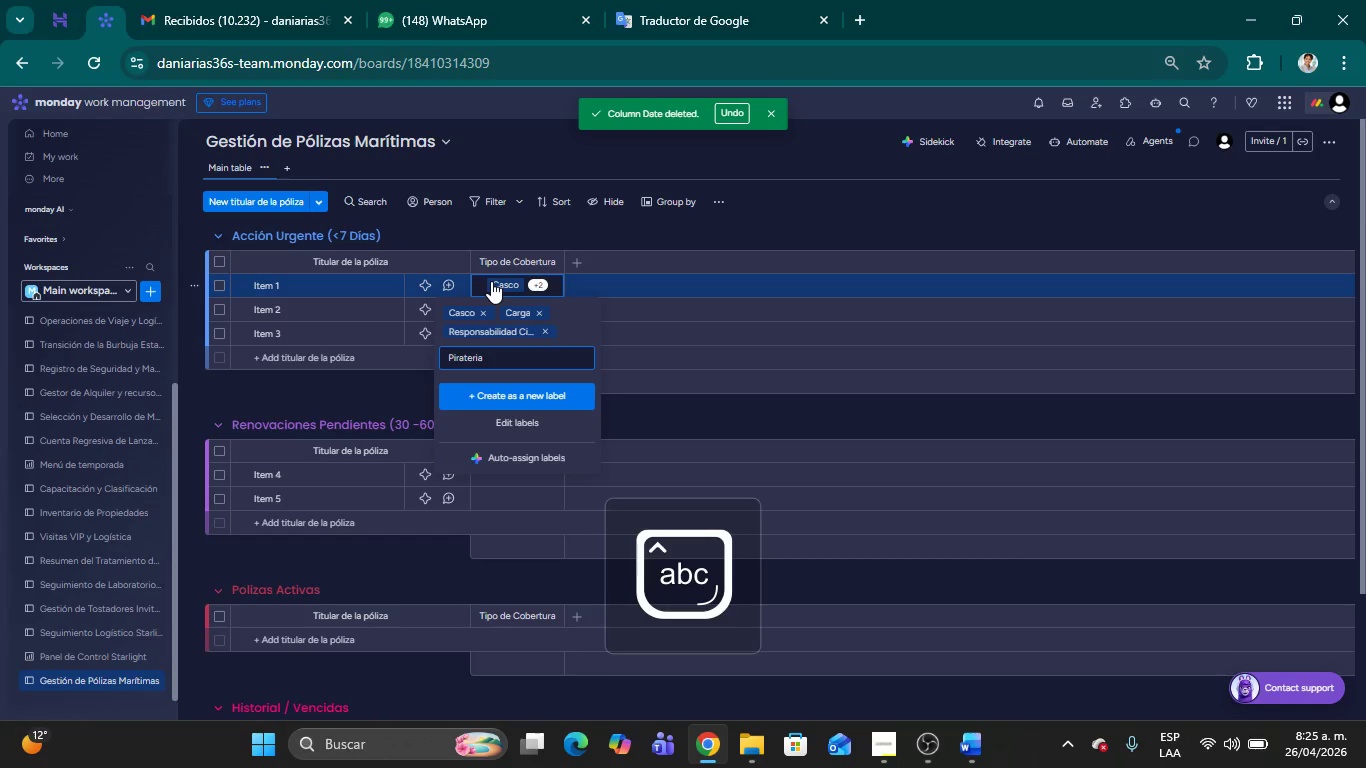 
key(Enter)
 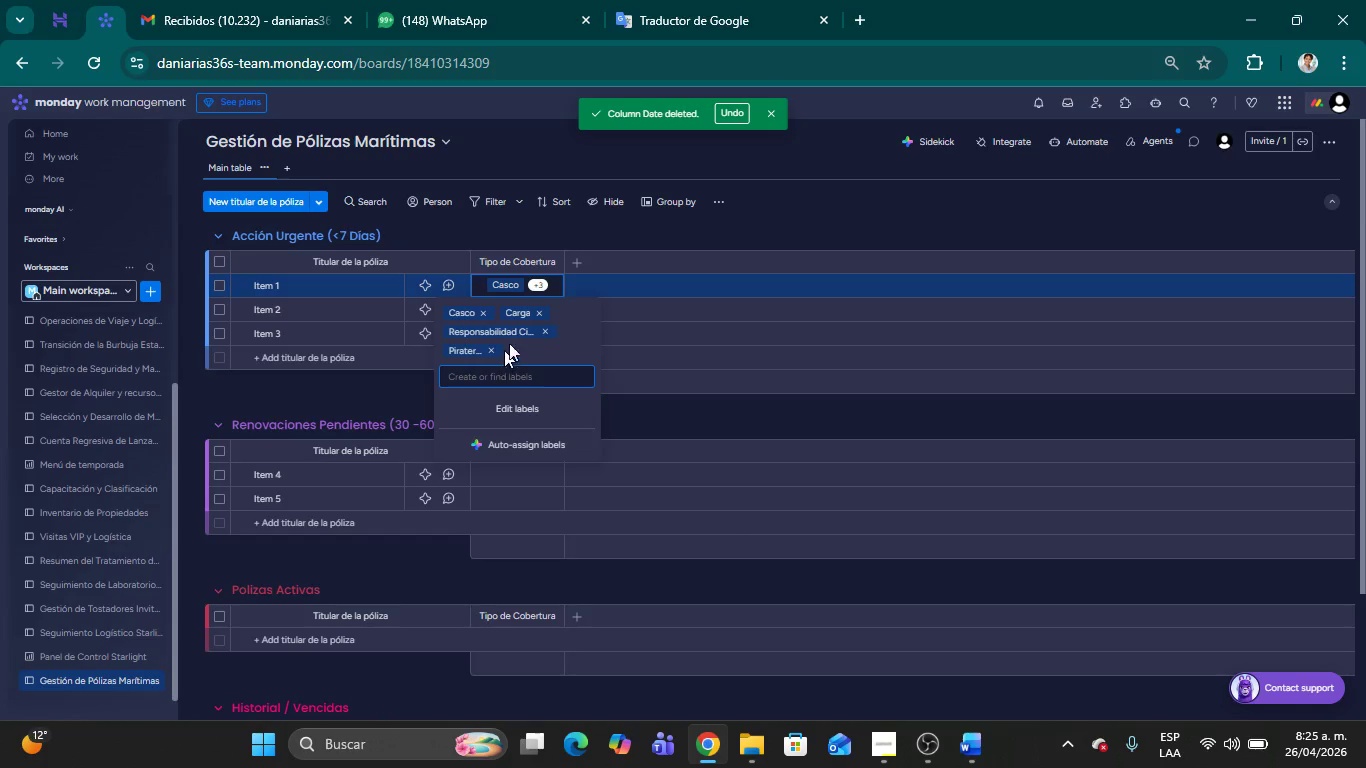 
left_click([479, 316])
 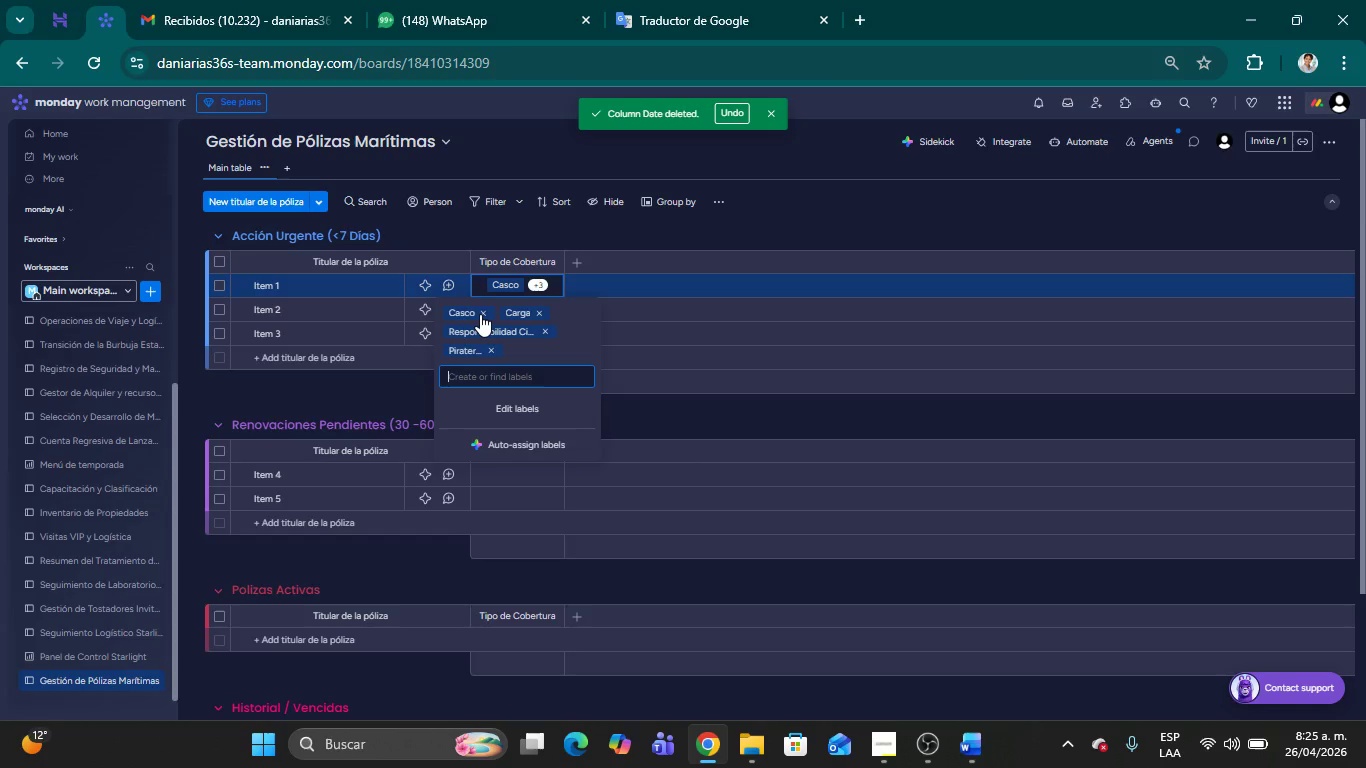 
left_click([480, 314])
 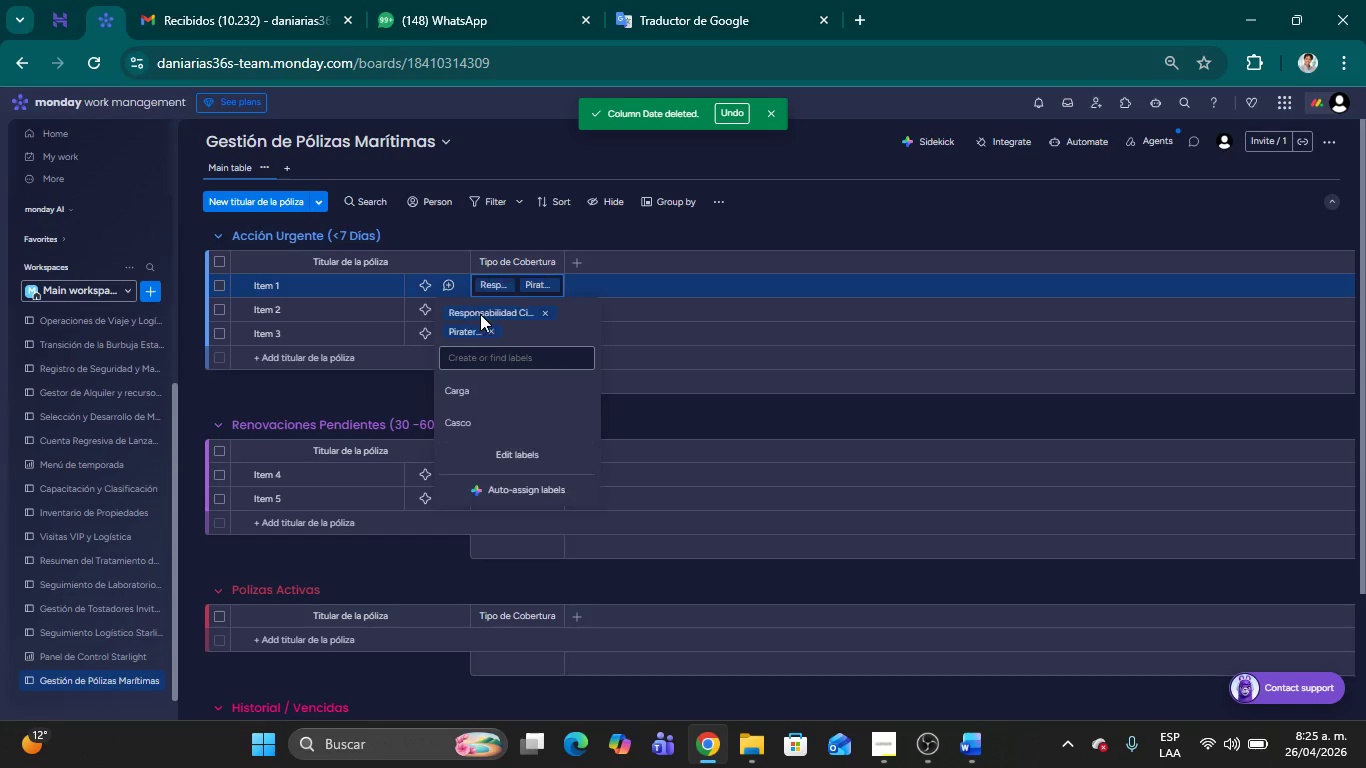 
left_click([480, 314])
 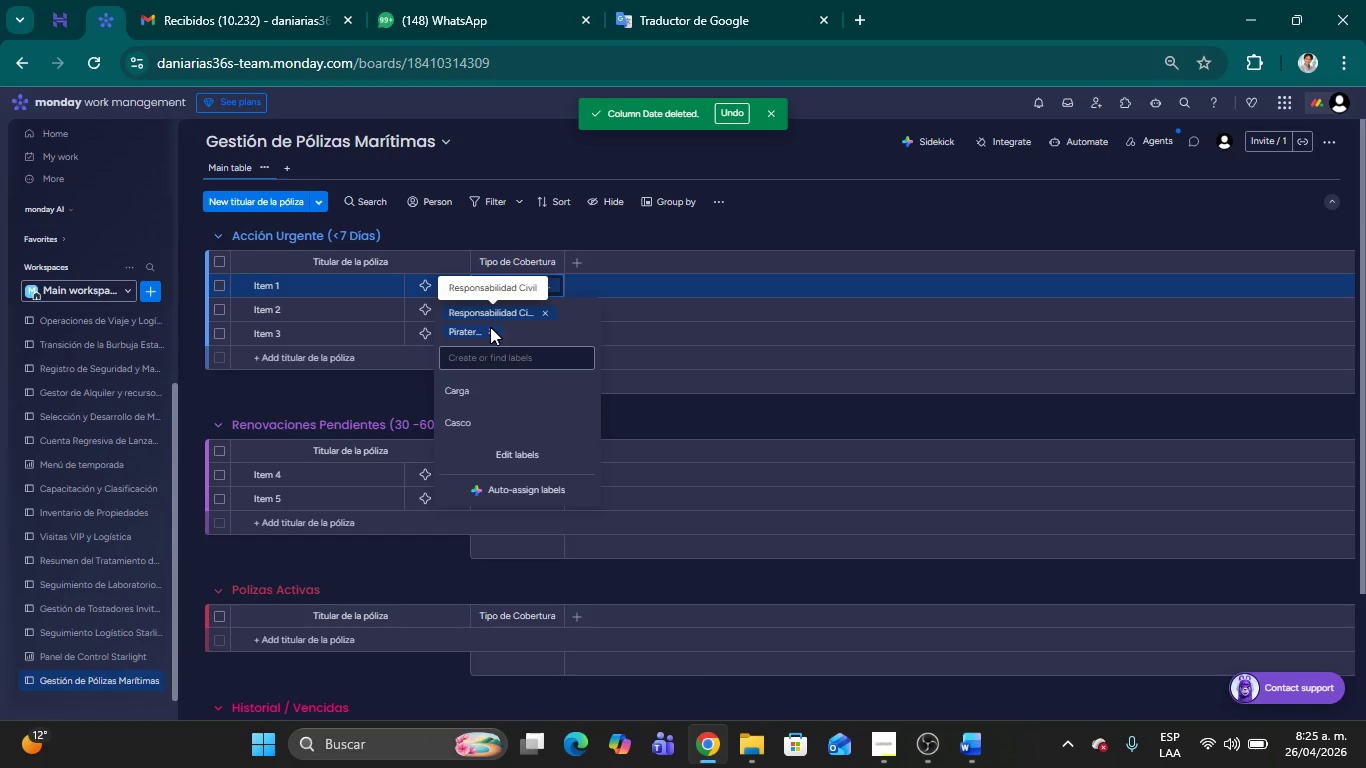 
left_click([490, 329])
 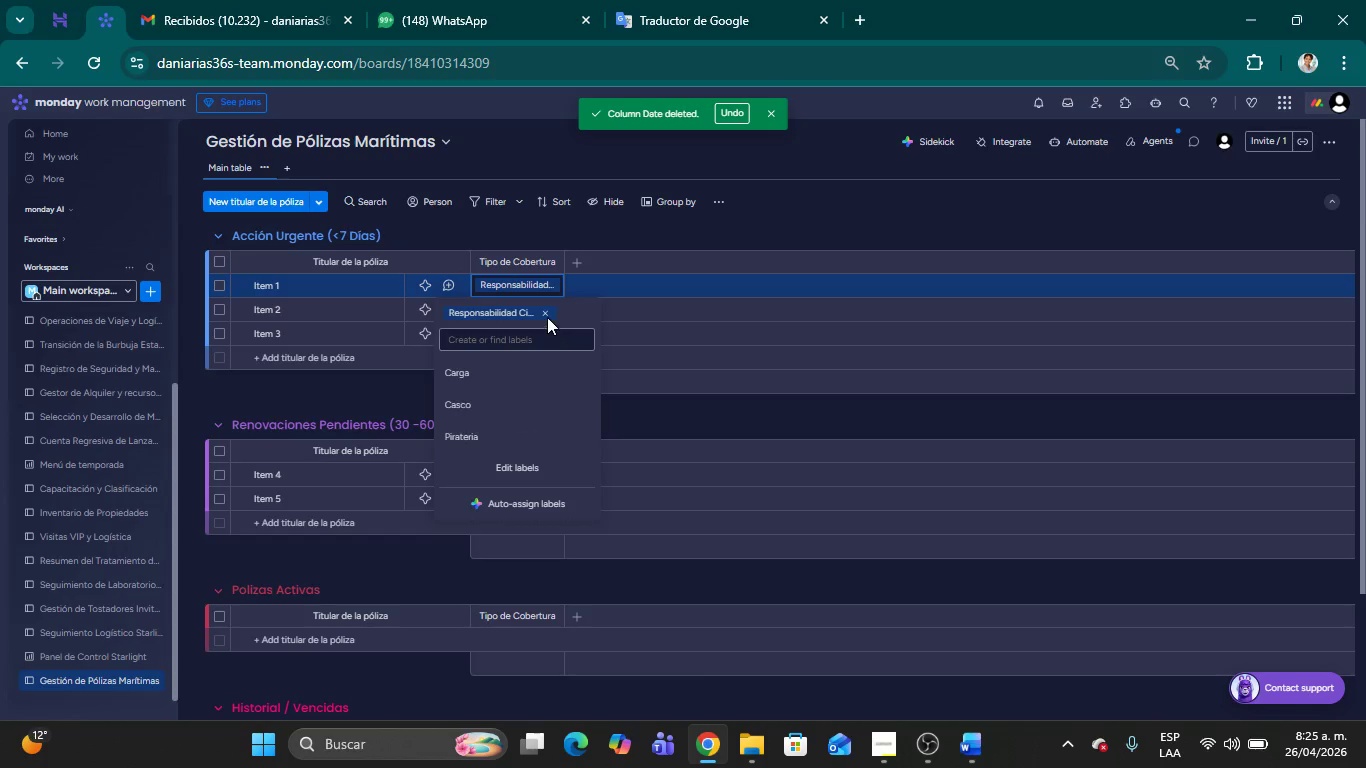 
left_click([544, 314])
 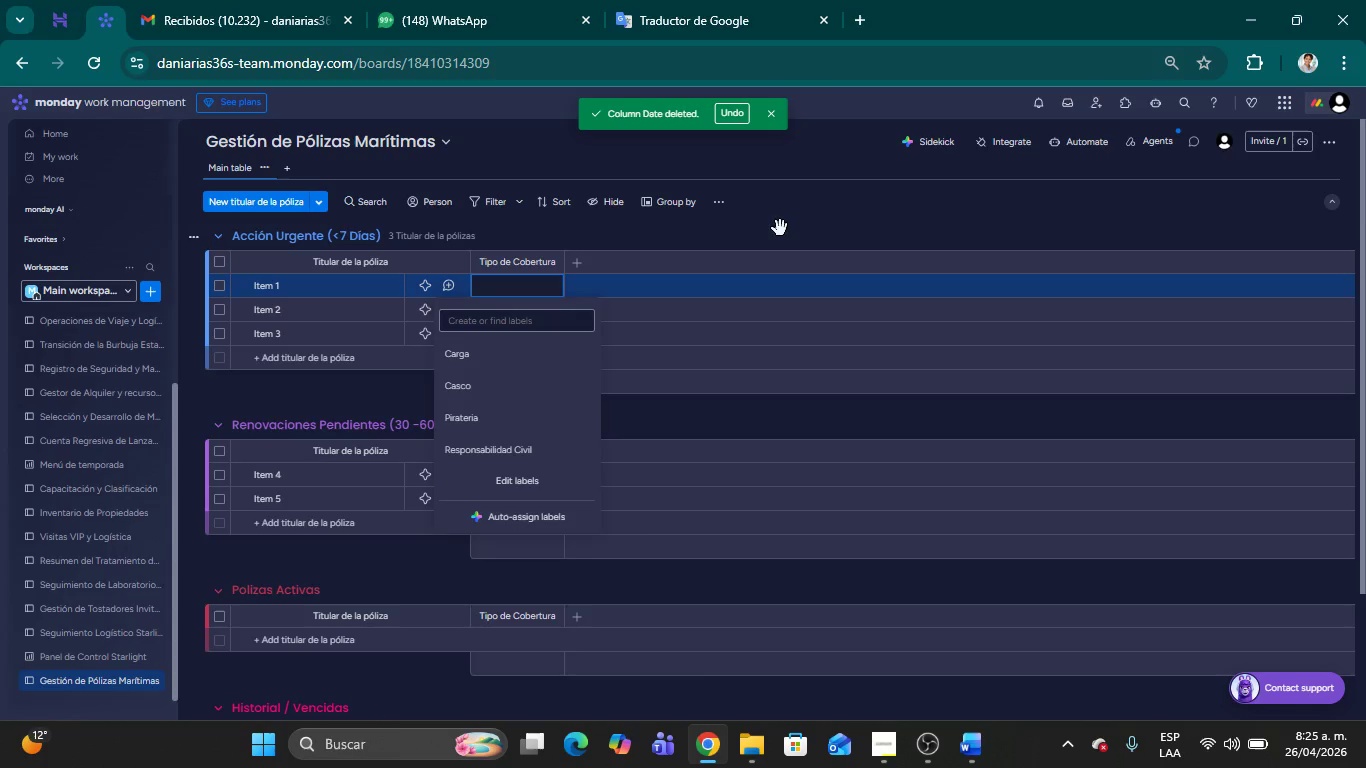 
left_click([795, 225])
 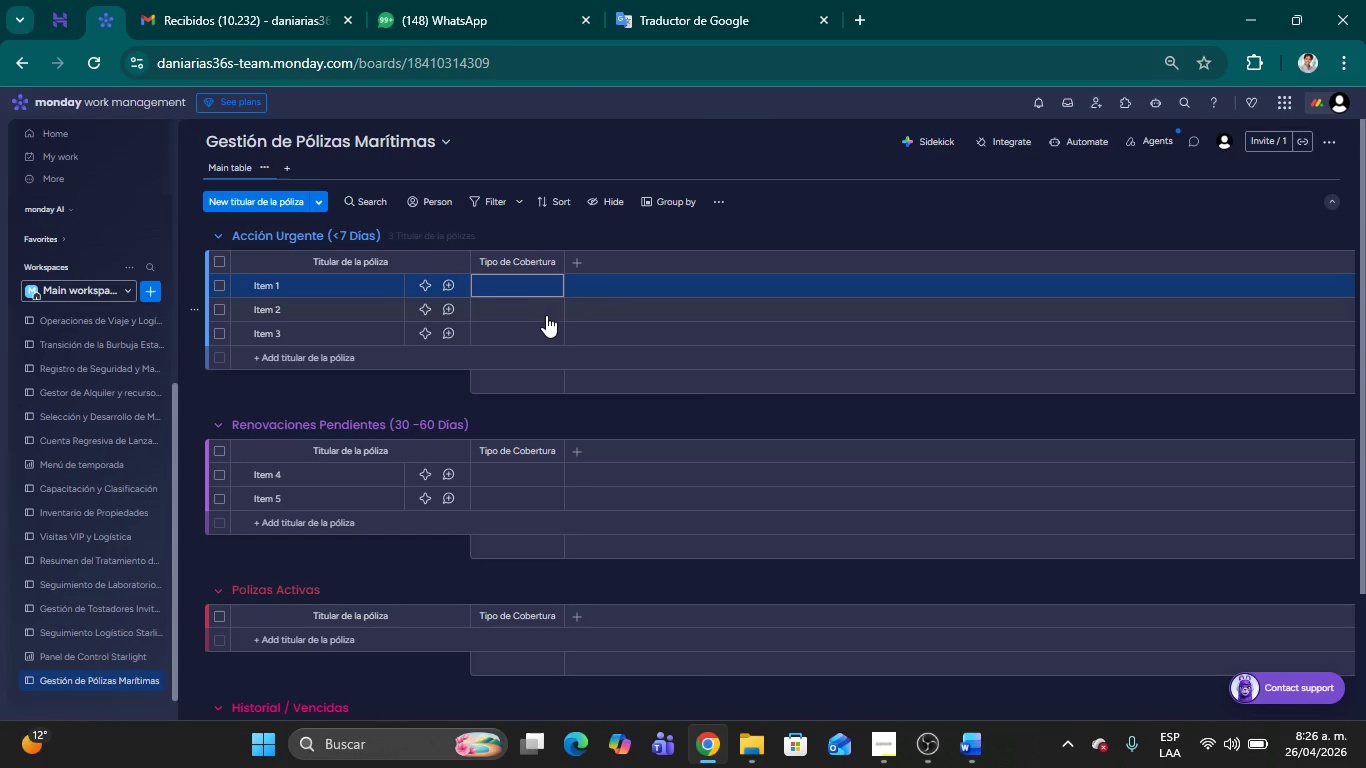 
left_click([575, 263])
 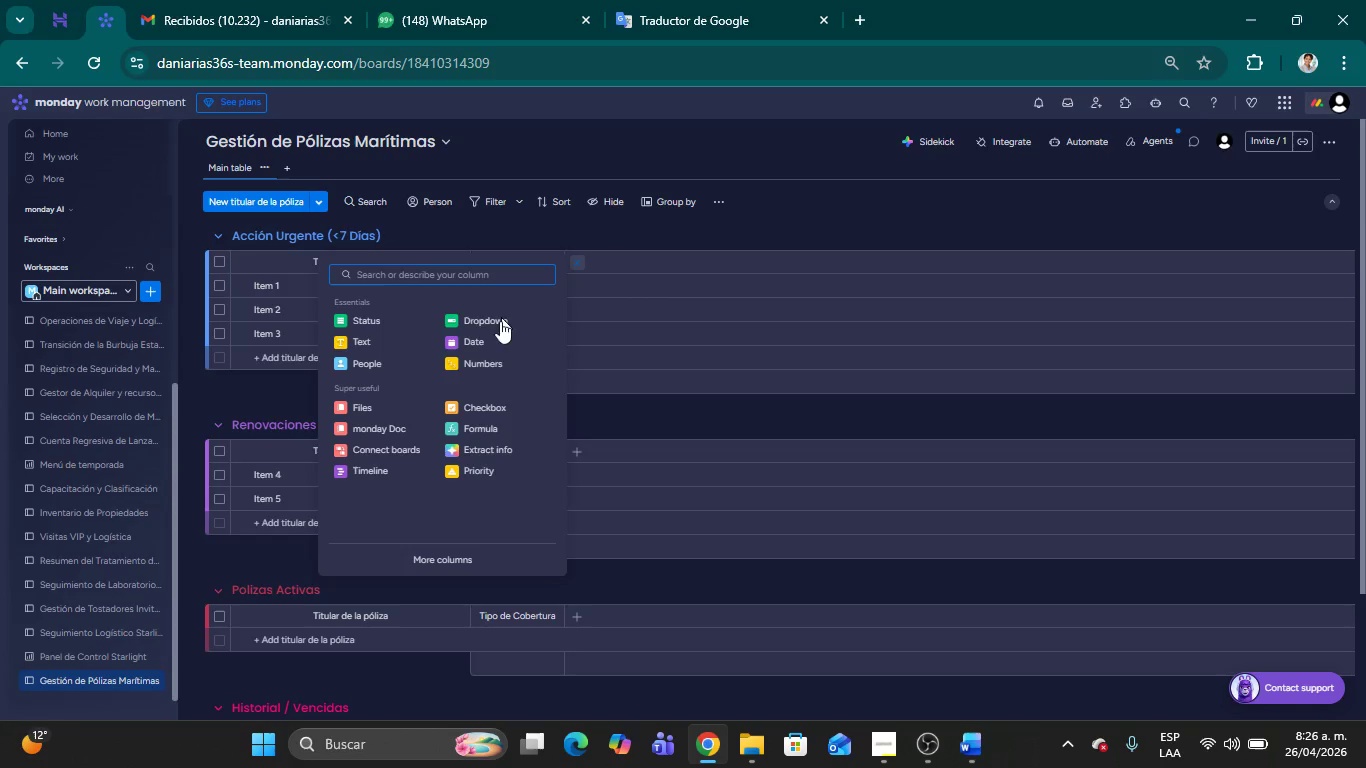 
left_click([495, 362])
 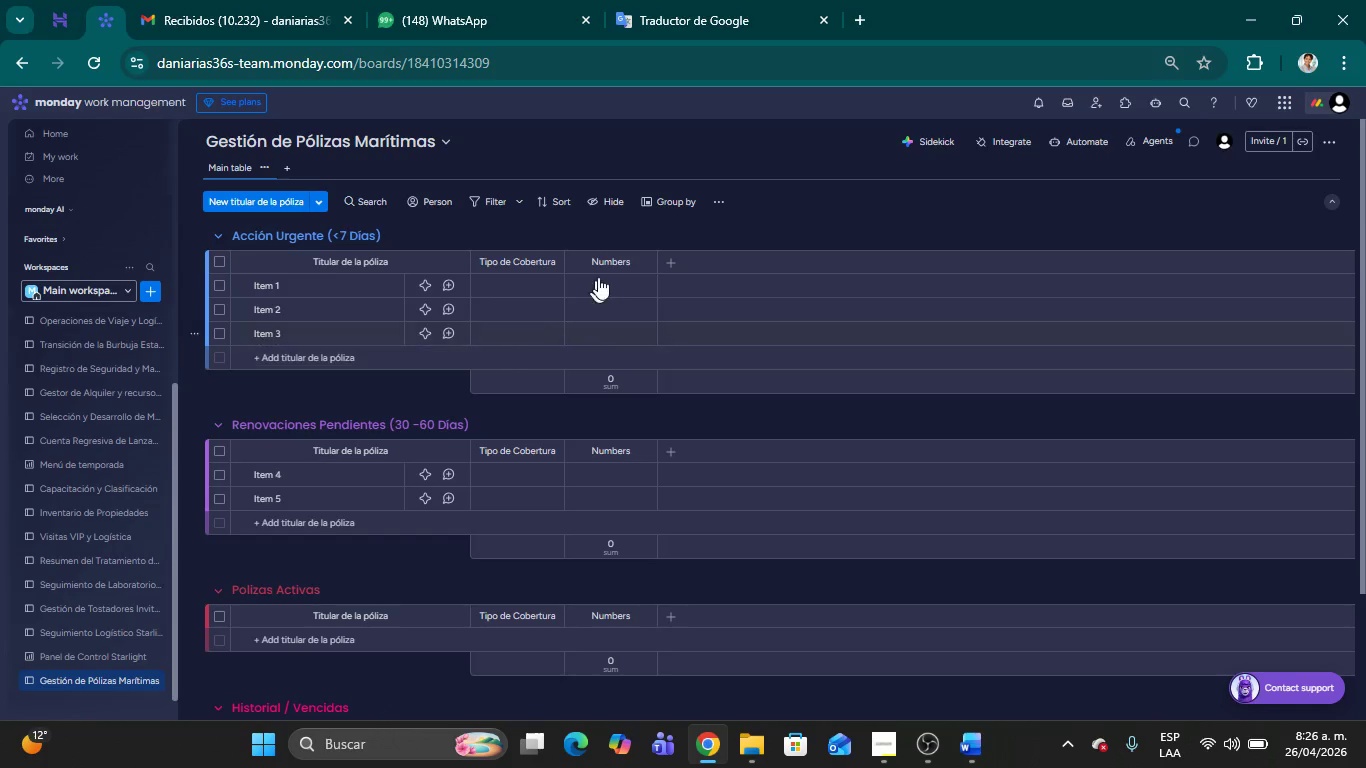 
left_click([605, 262])
 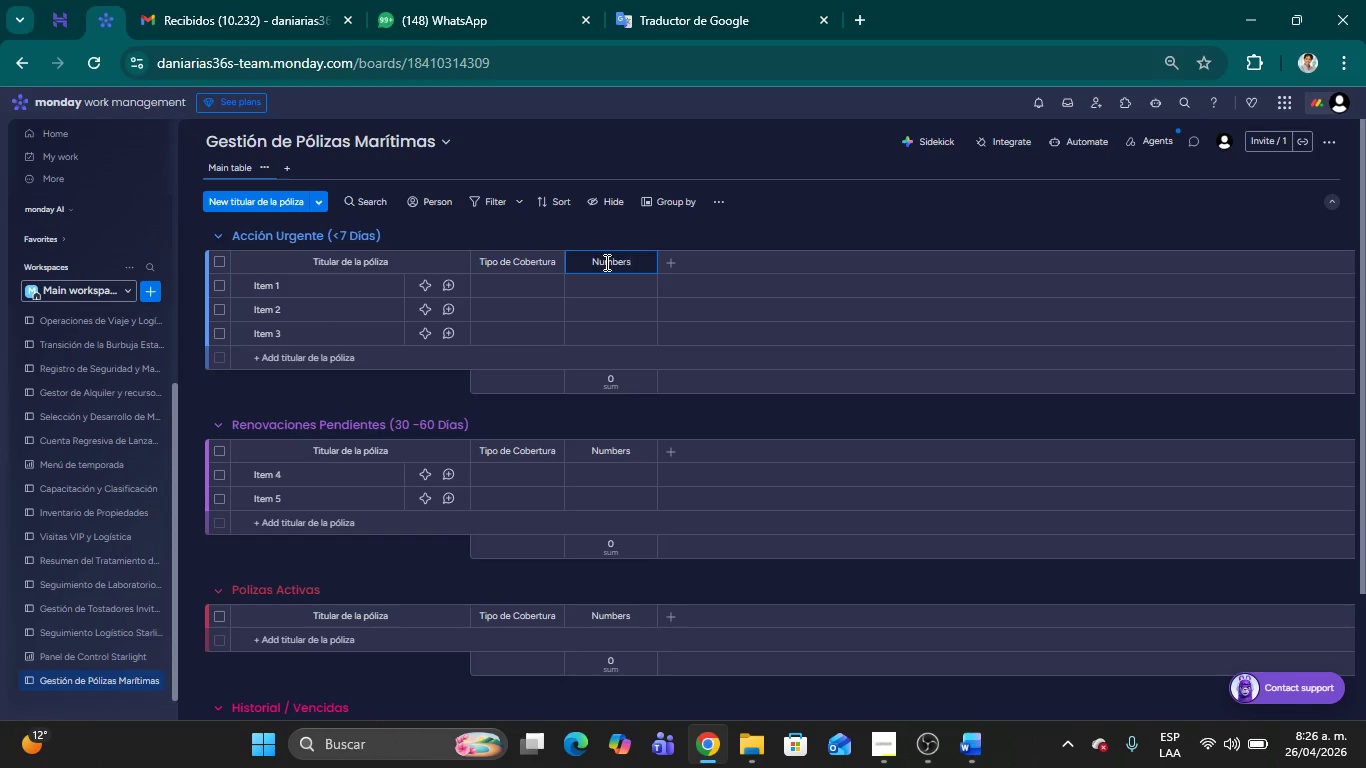 
key(Backspace)
key(Backspace)
key(Backspace)
key(Backspace)
key(Backspace)
key(Backspace)
key(Backspace)
key(Backspace)
key(Backspace)
key(Backspace)
key(Backspace)
key(Backspace)
key(Backspace)
type(Importe de la Prima)
 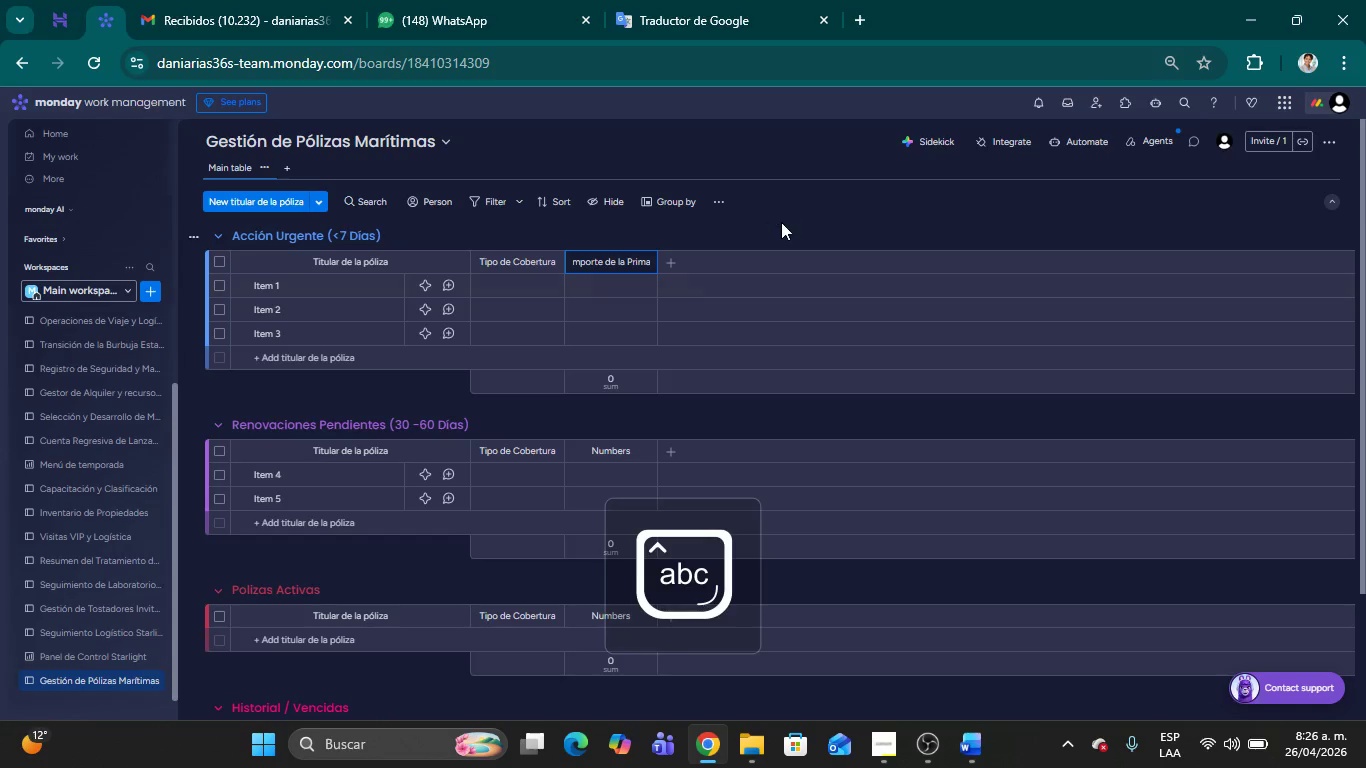 
left_click([781, 221])
 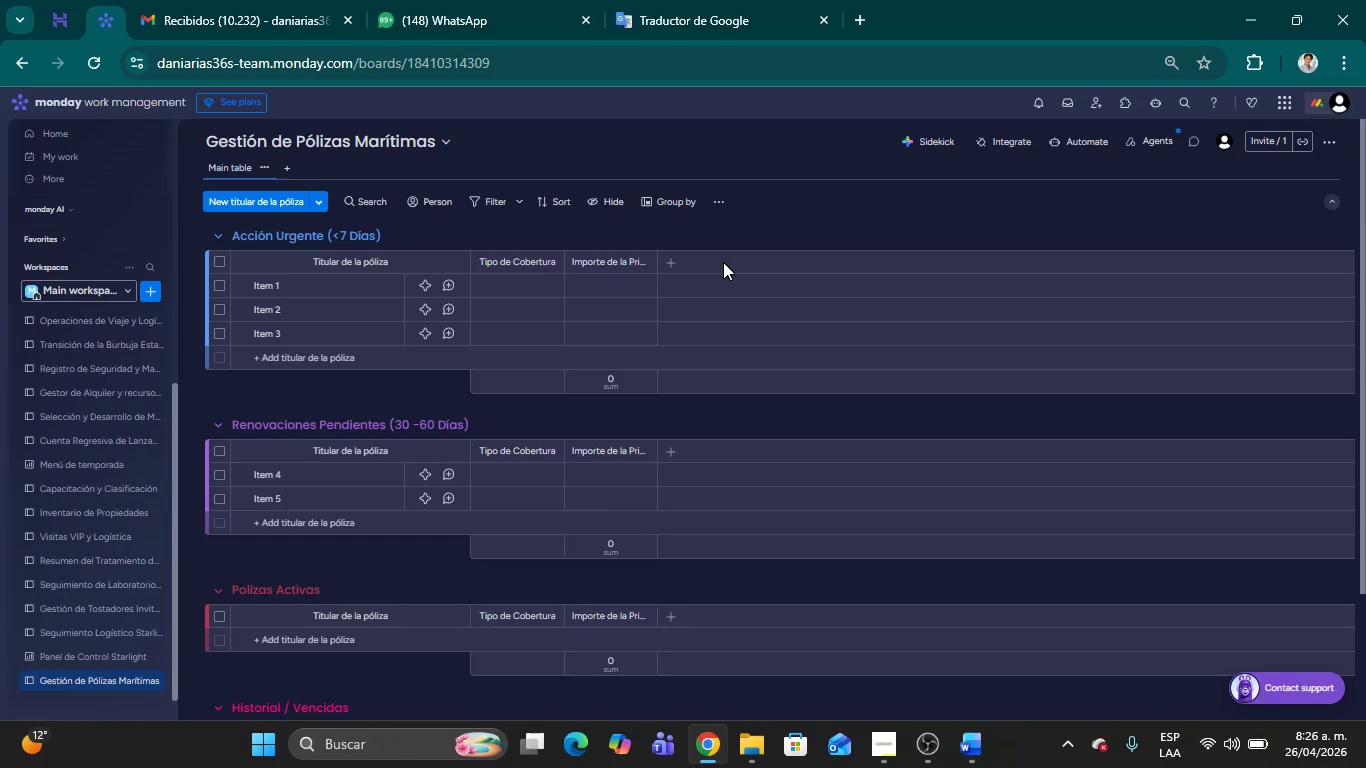 
wait(8.73)
 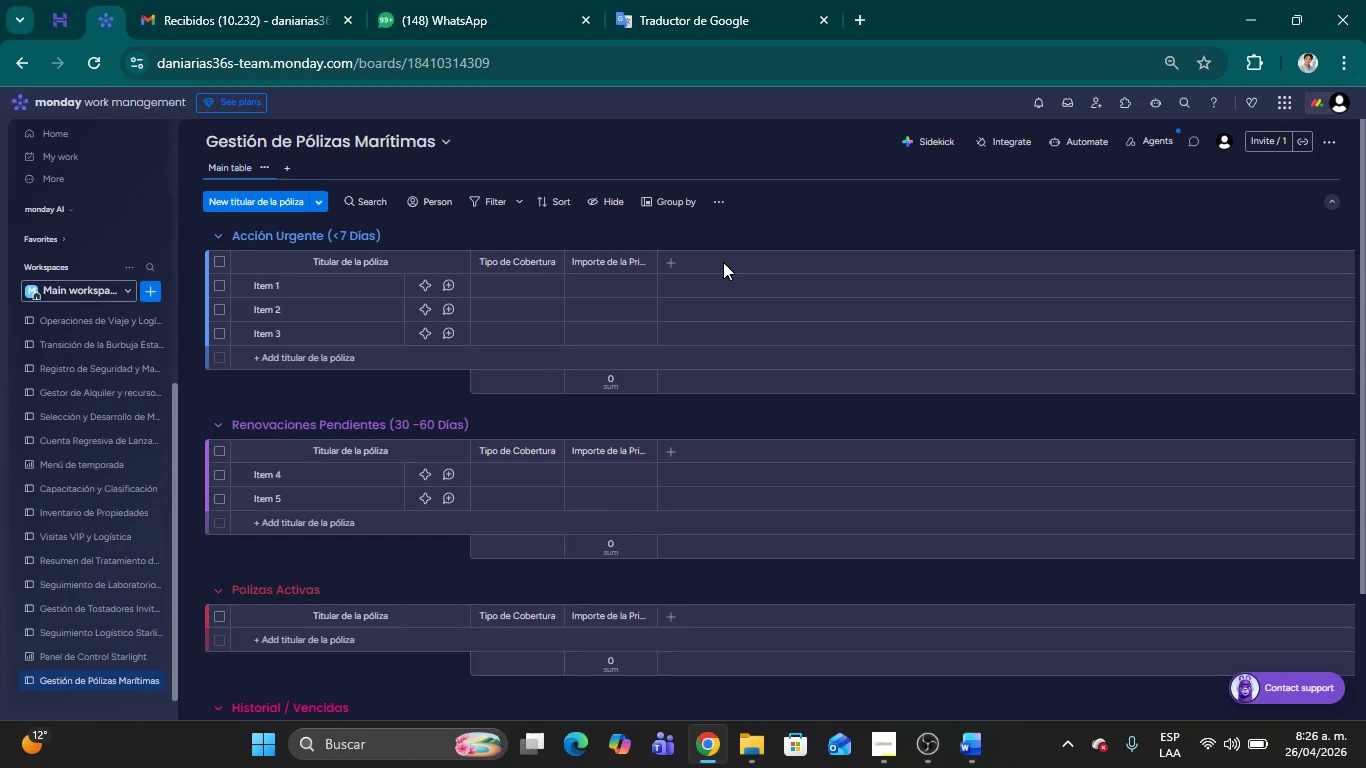 
left_click([606, 383])
 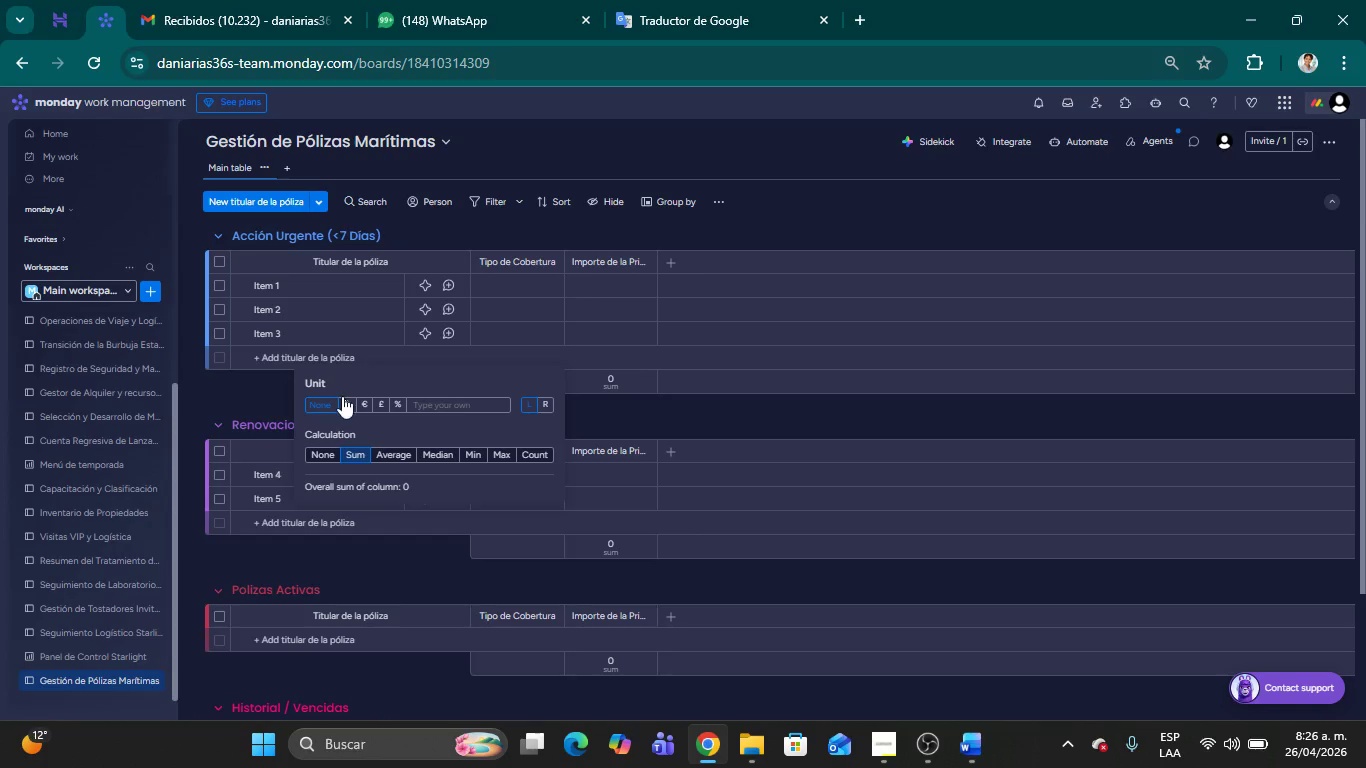 
left_click([345, 405])
 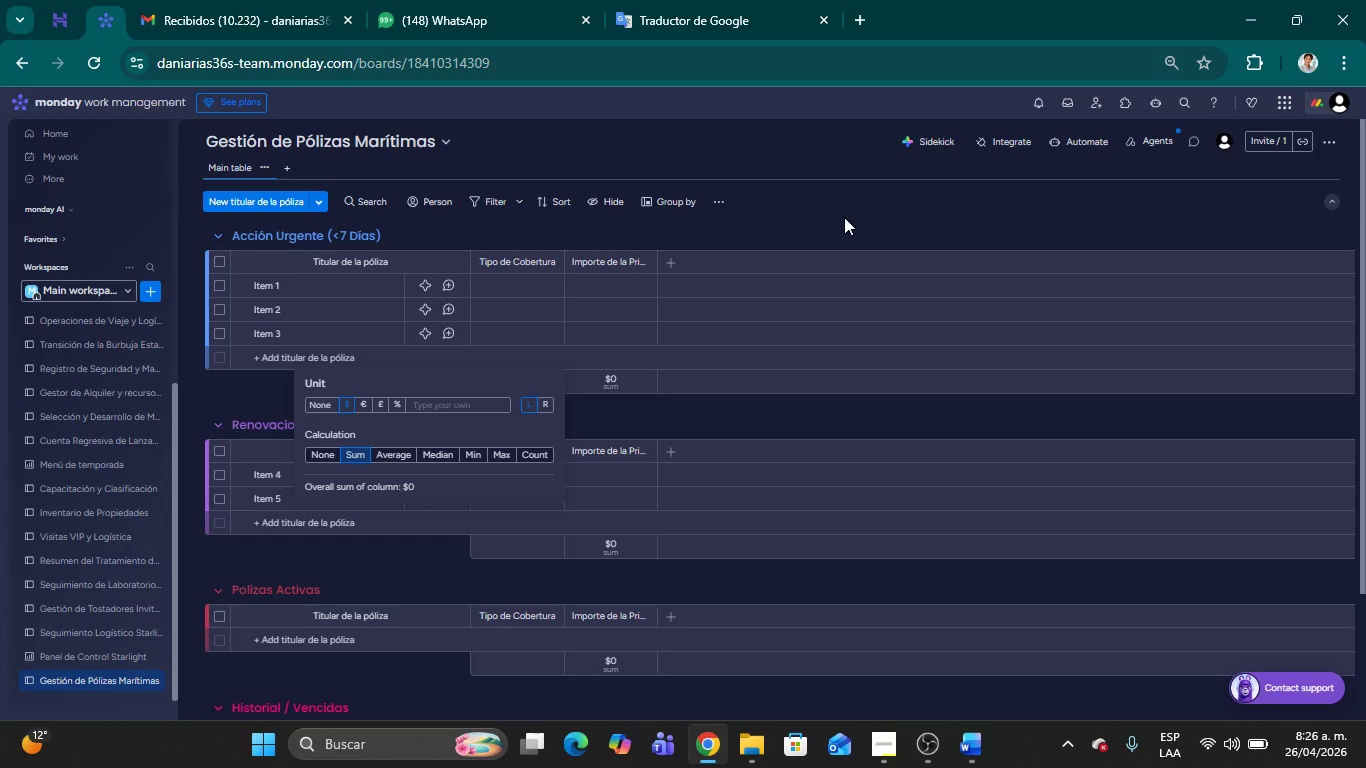 
left_click([844, 217])
 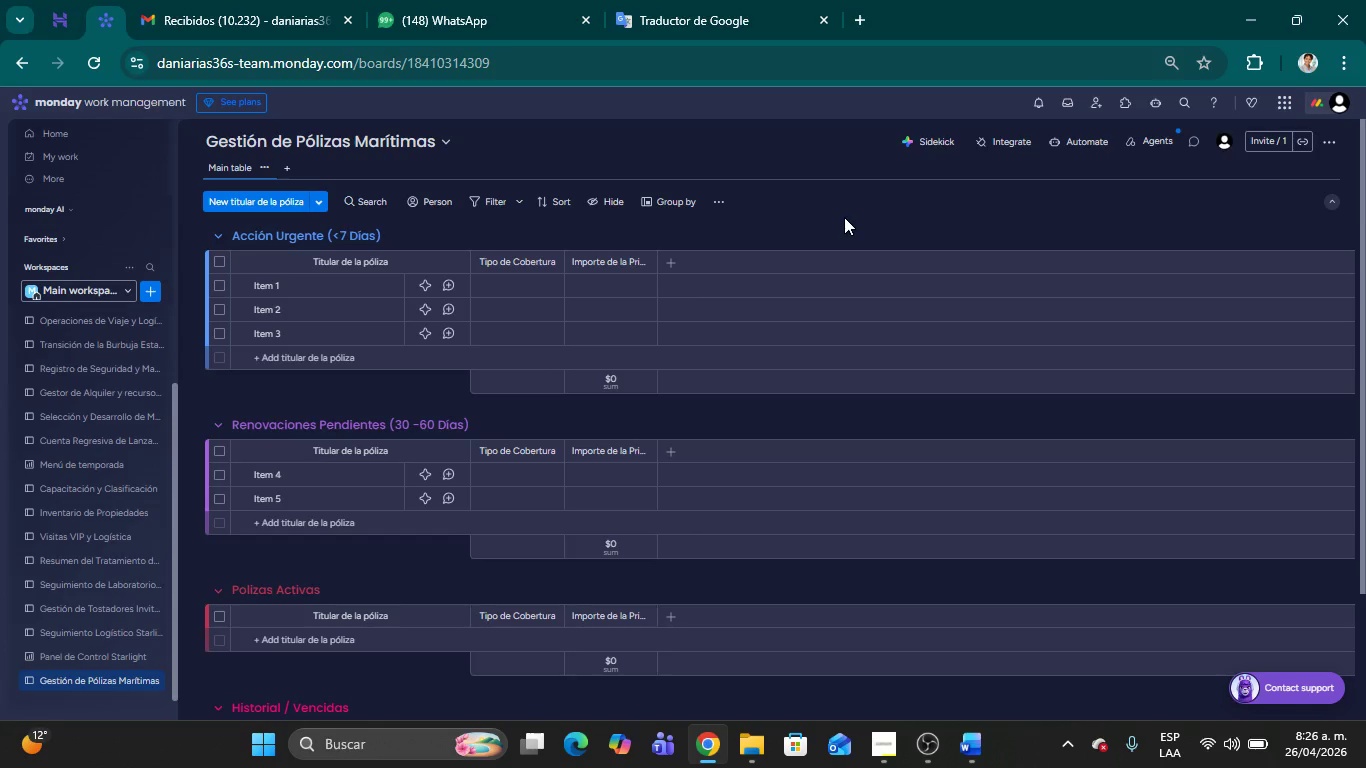 
wait(5.34)
 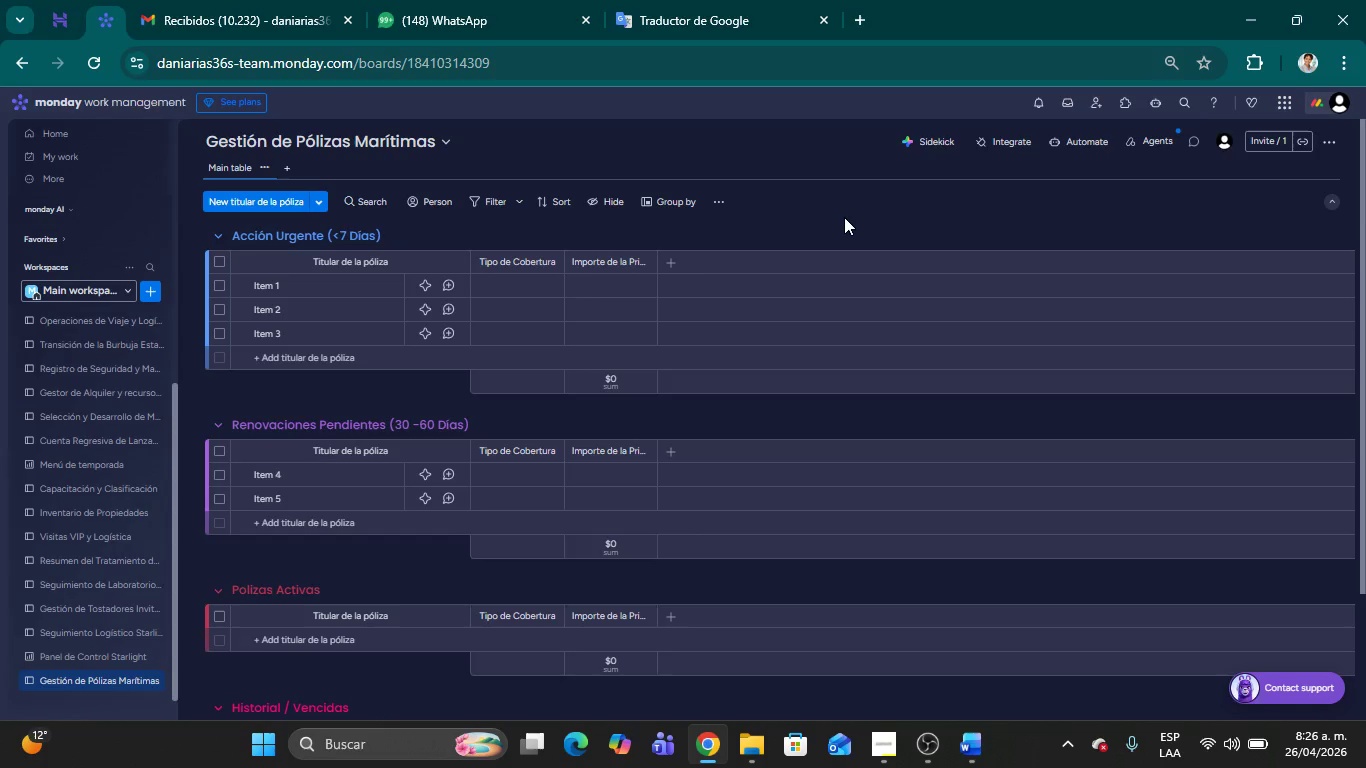 
mouse_move([677, 261])
 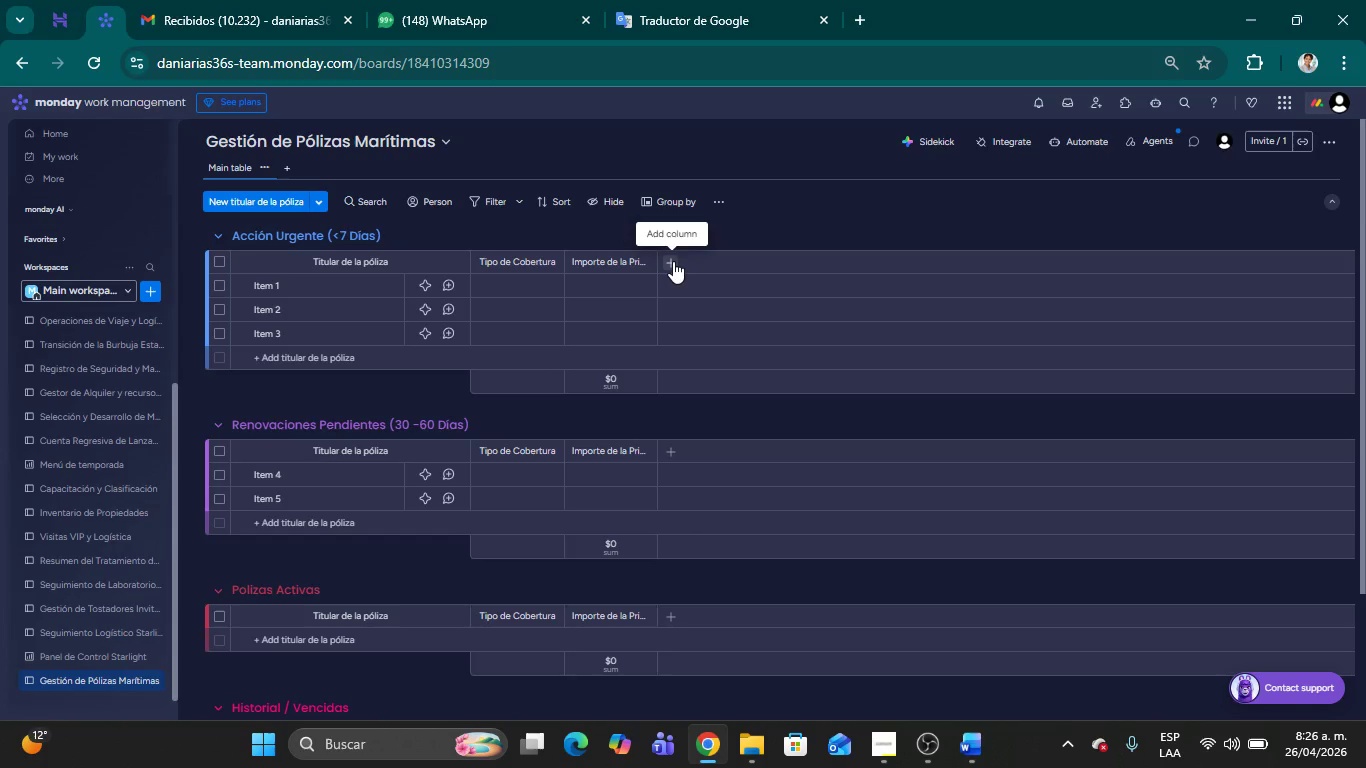 
left_click([673, 261])
 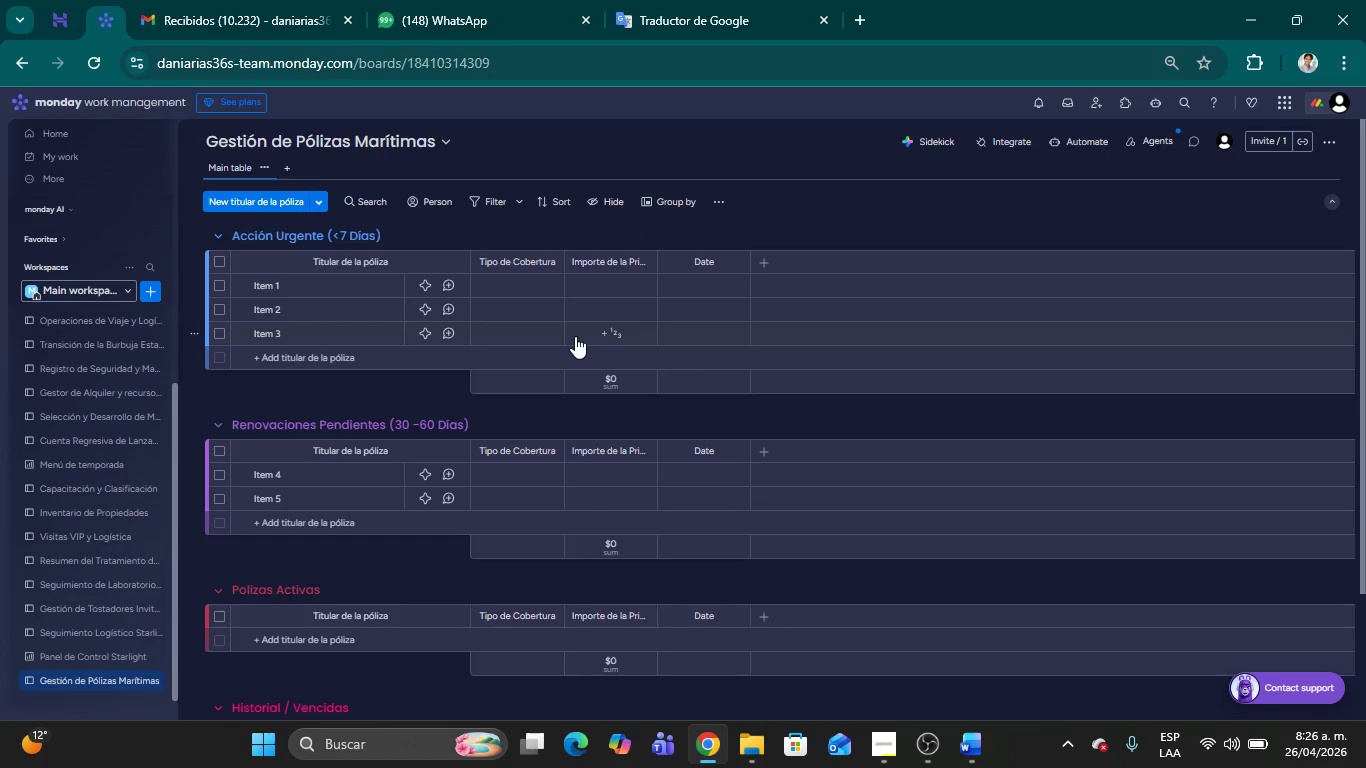 
wait(10.09)
 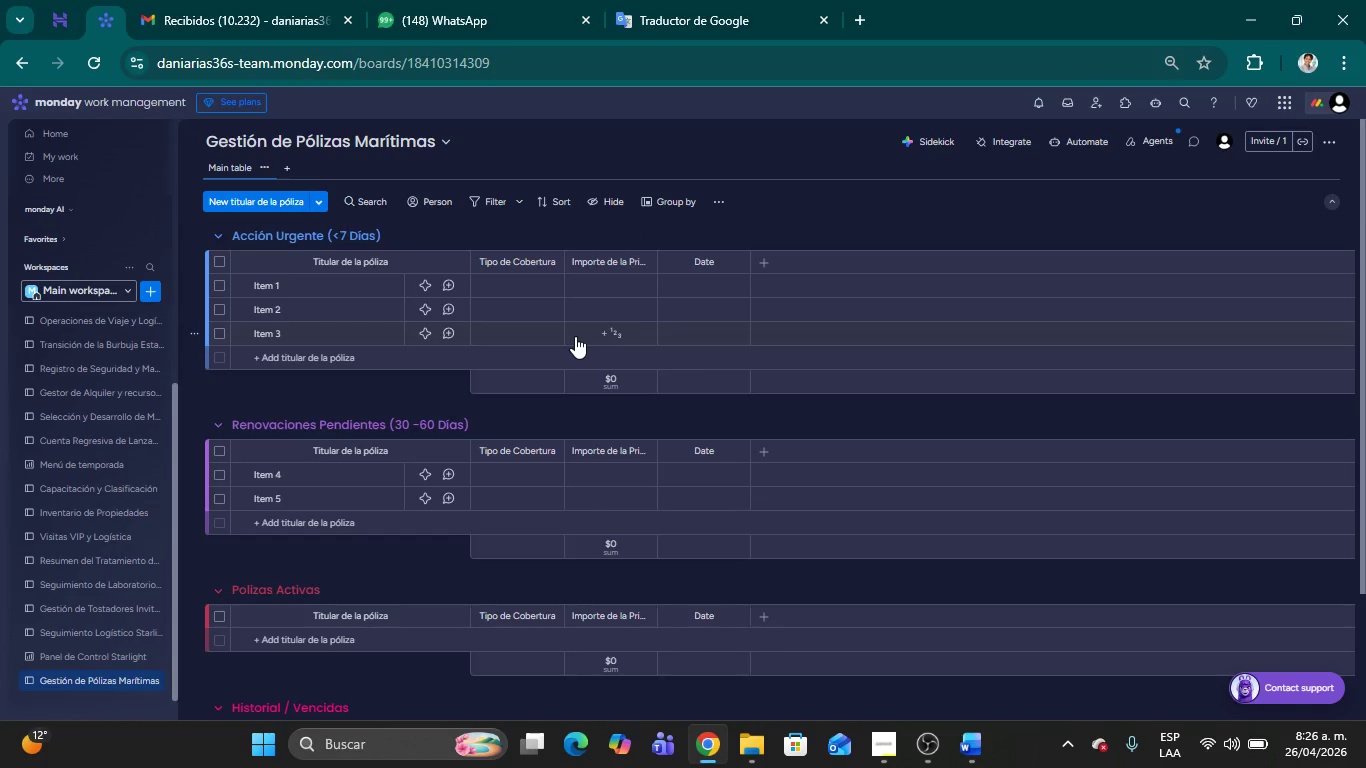 
left_click([697, 266])
 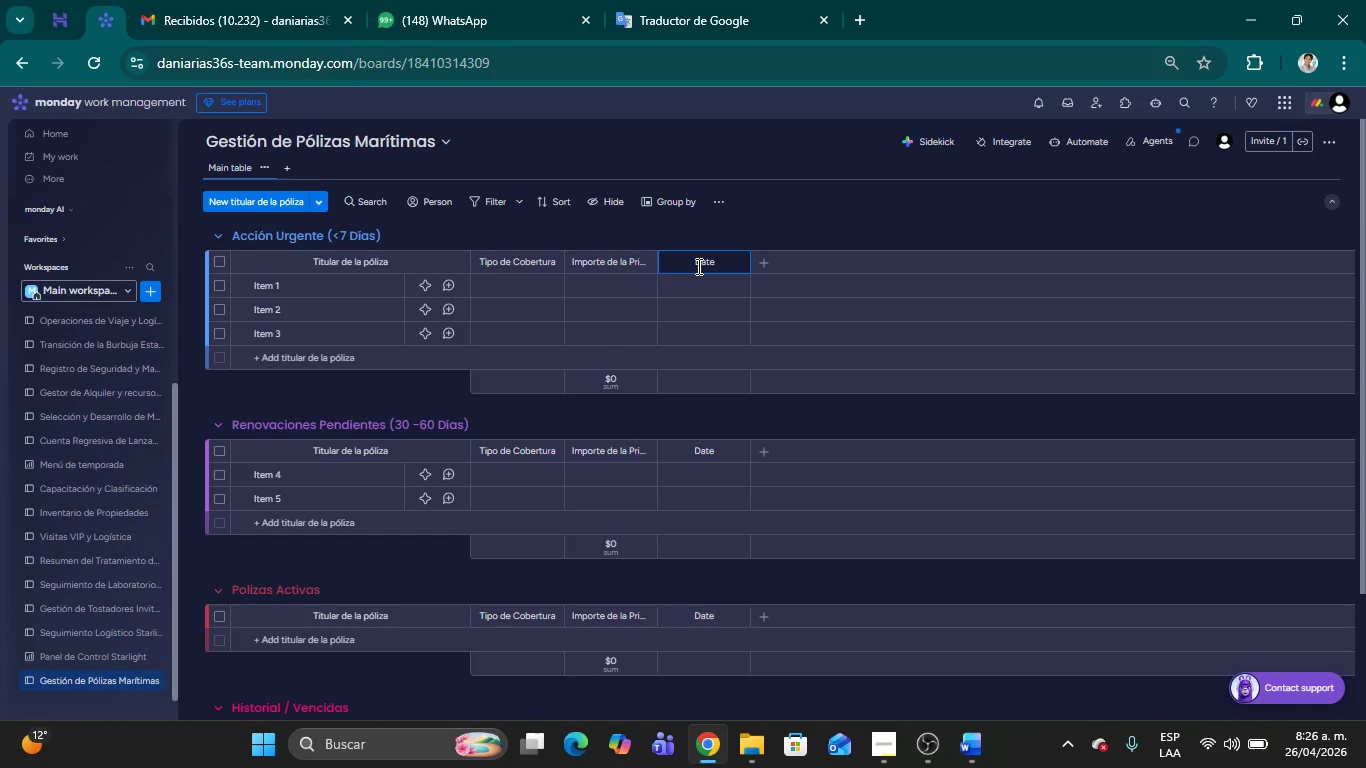 
key(Backspace)
key(Backspace)
key(Backspace)
key(Backspace)
key(Backspace)
key(Backspace)
type(Fecha de Vnecimiento)
 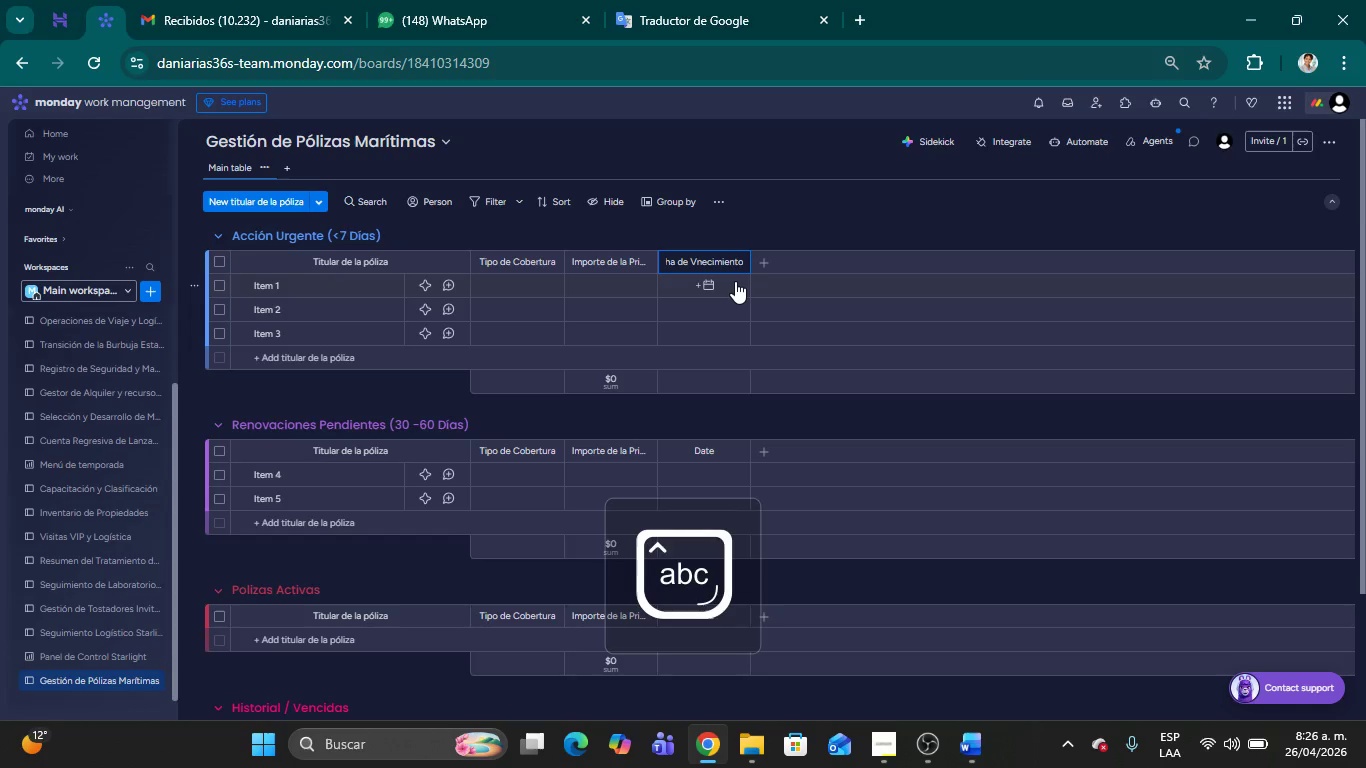 
key(Backspace)
key(Backspace)
key(Backspace)
key(Backspace)
key(Backspace)
key(Backspace)
key(Backspace)
key(Backspace)
key(Backspace)
key(Backspace)
type(envimi)
key(Backspace)
key(Backspace)
key(Backspace)
key(Backspace)
type(cimiento)
 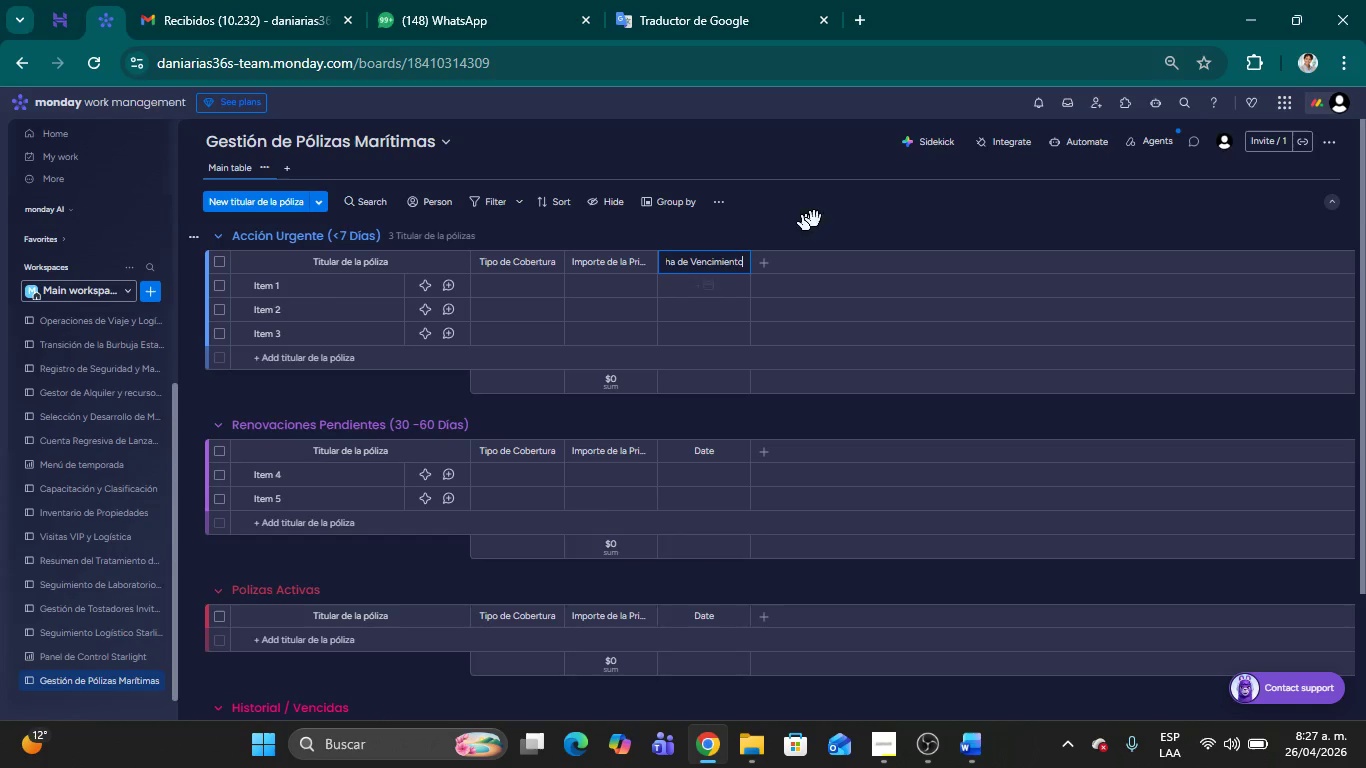 
left_click([833, 213])
 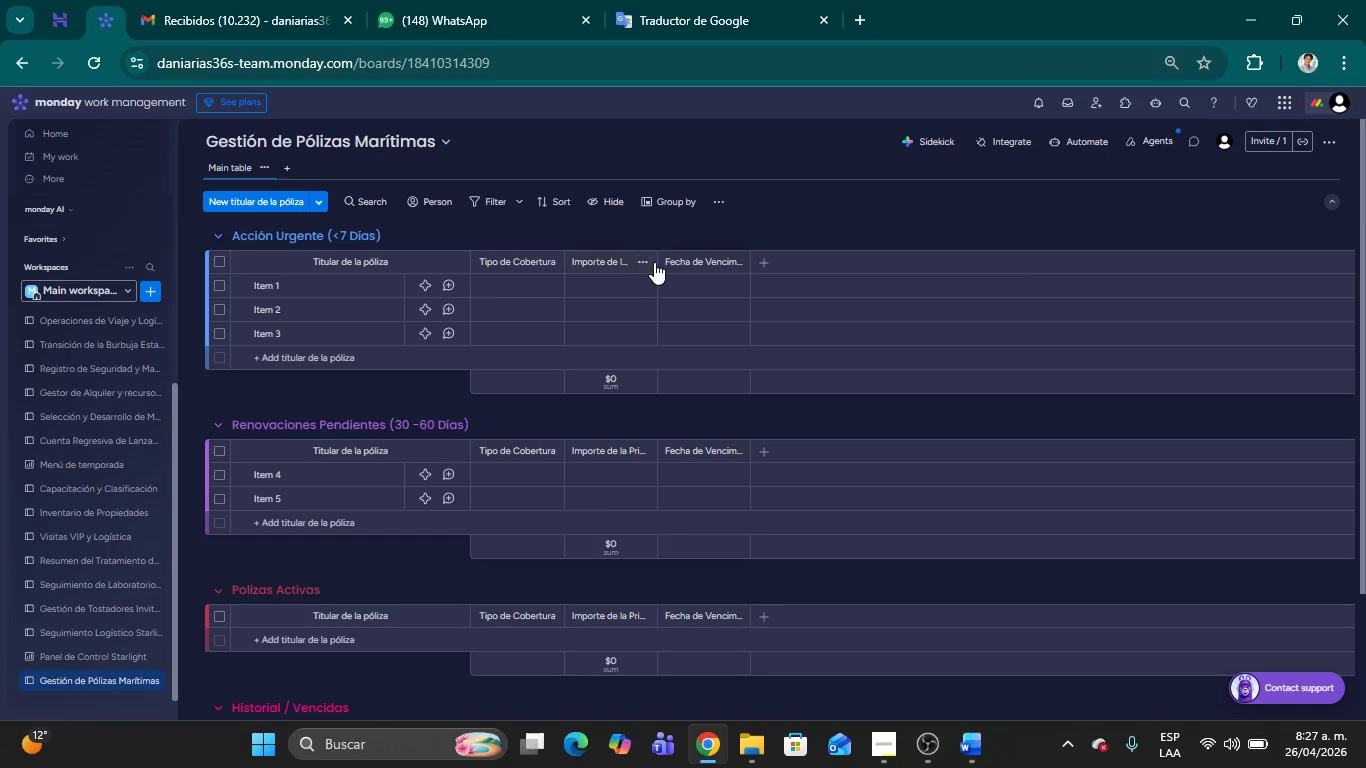 
left_click_drag(start_coordinate=[654, 261], to_coordinate=[679, 261])
 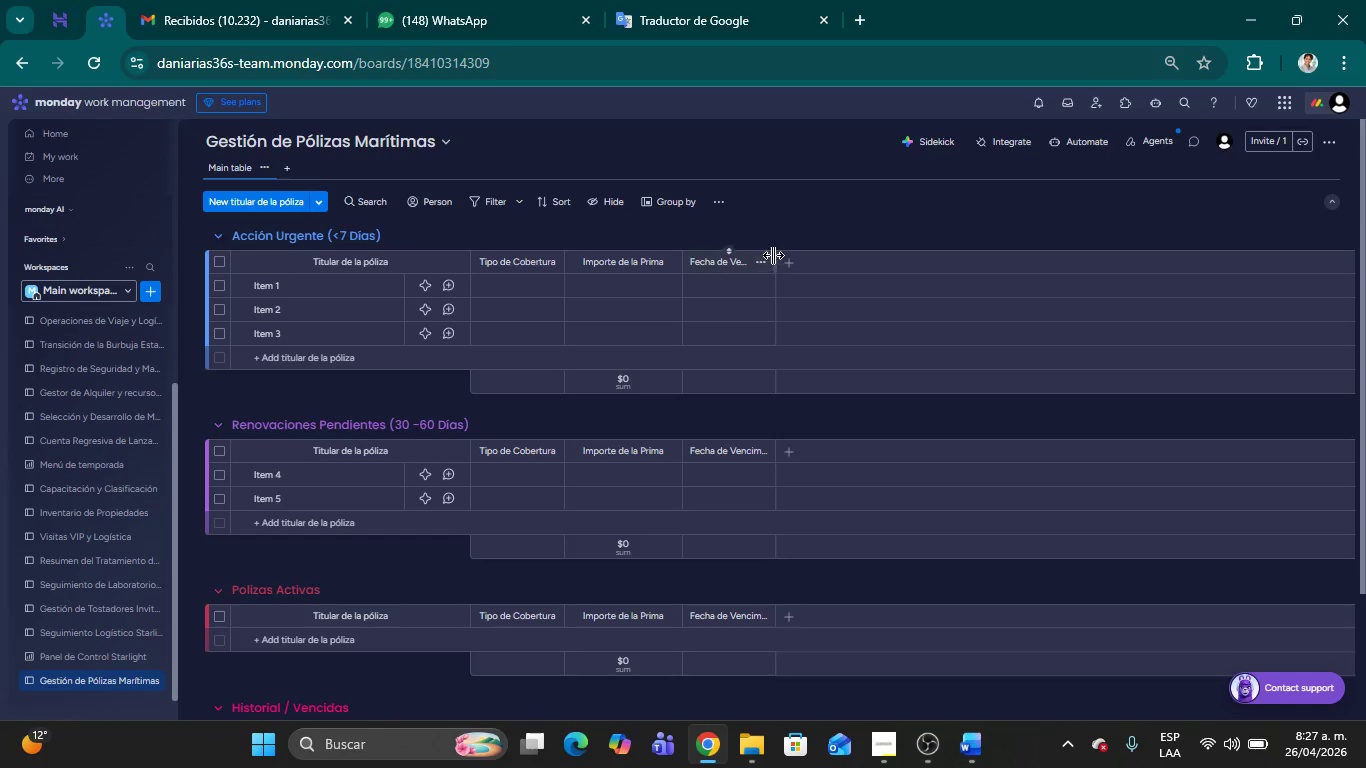 
left_click_drag(start_coordinate=[773, 255], to_coordinate=[809, 257])
 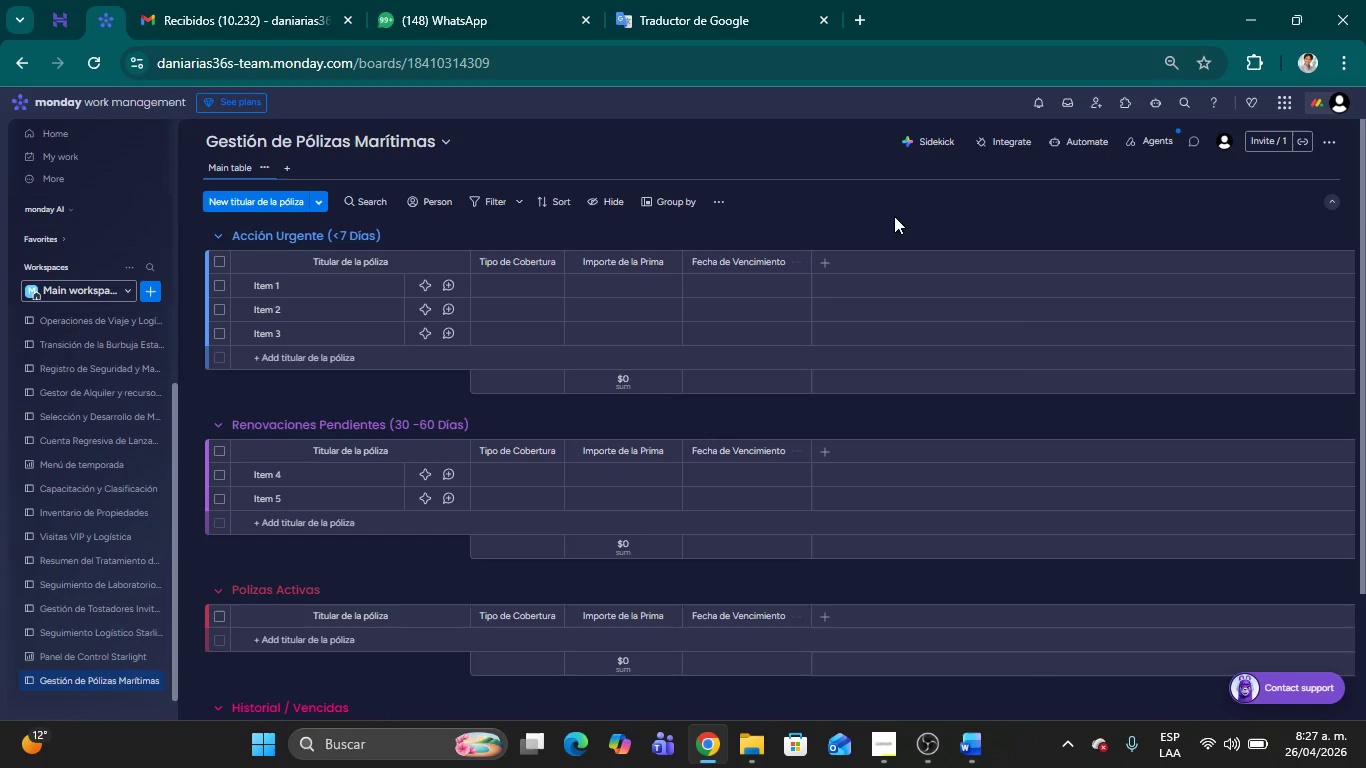 
left_click([894, 216])
 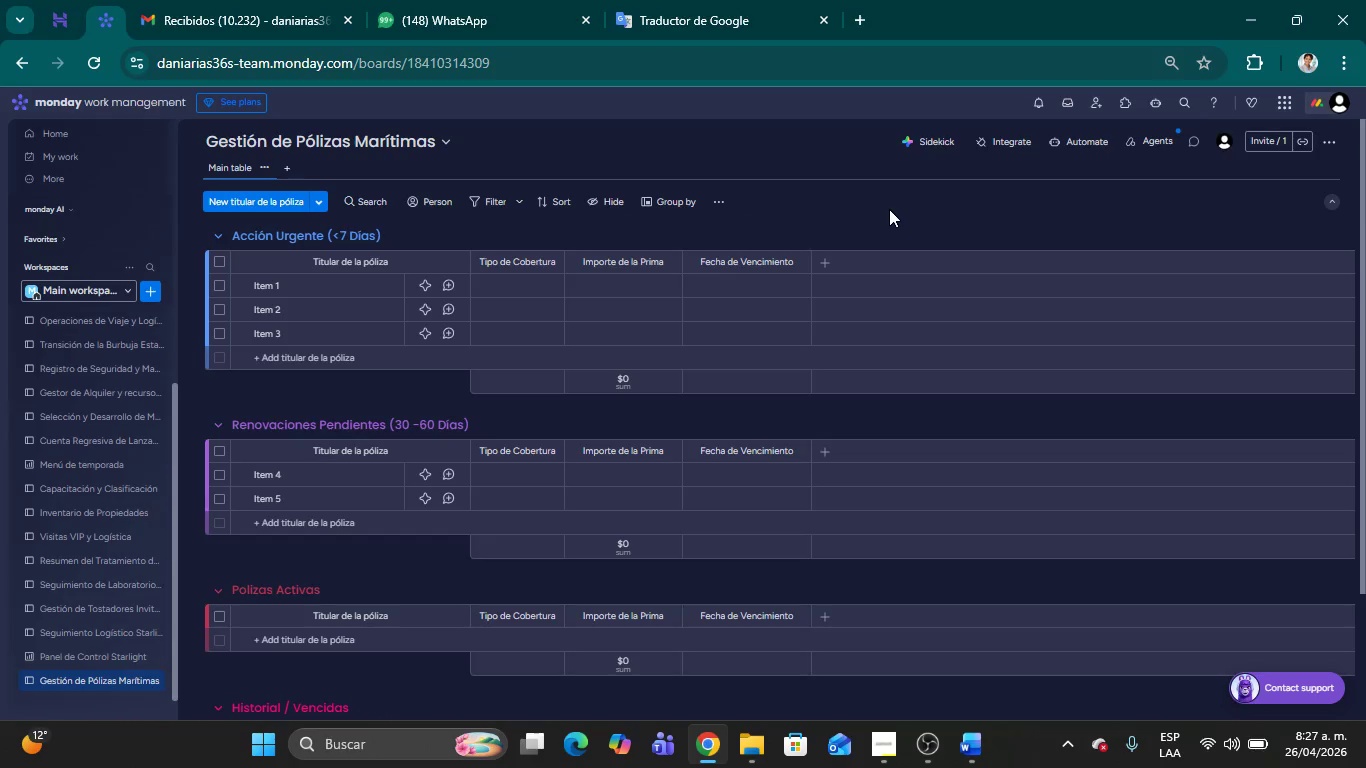 
left_click([827, 263])
 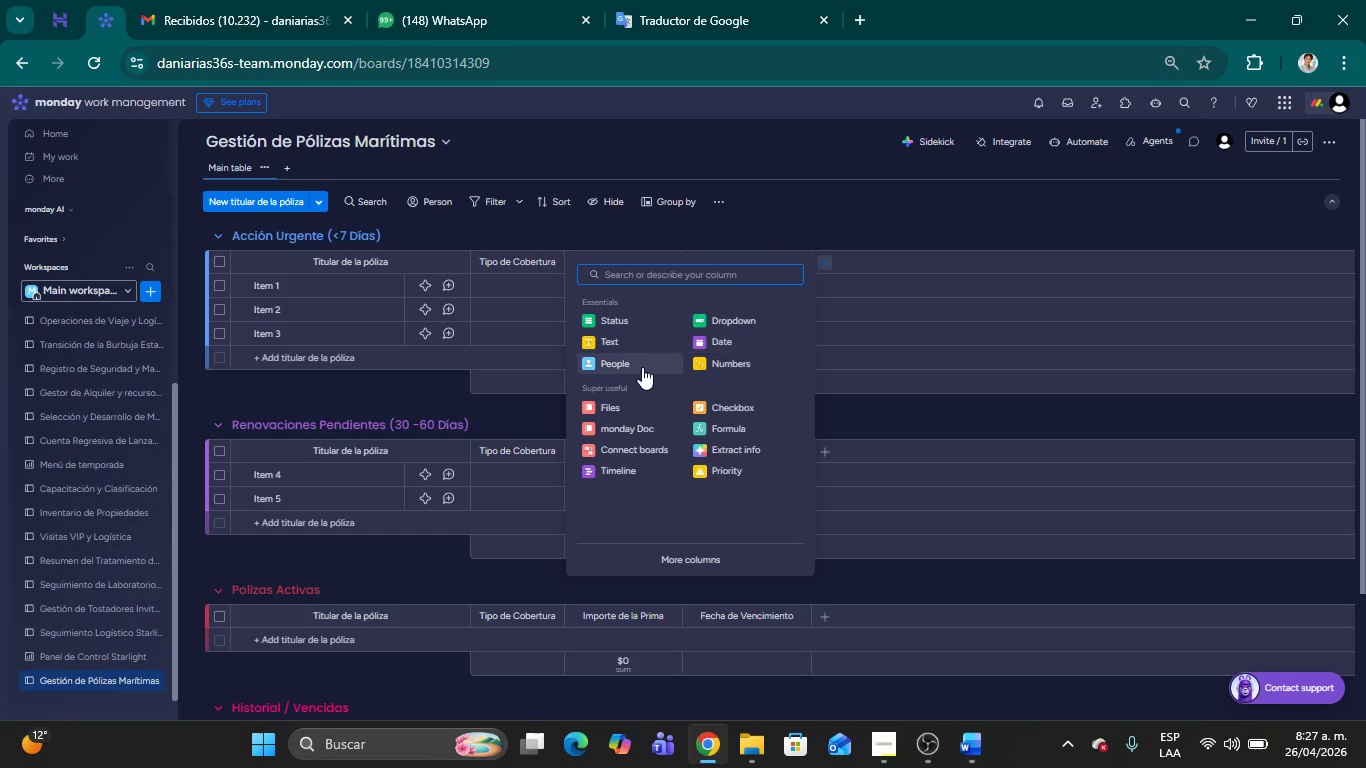 
left_click([629, 364])
 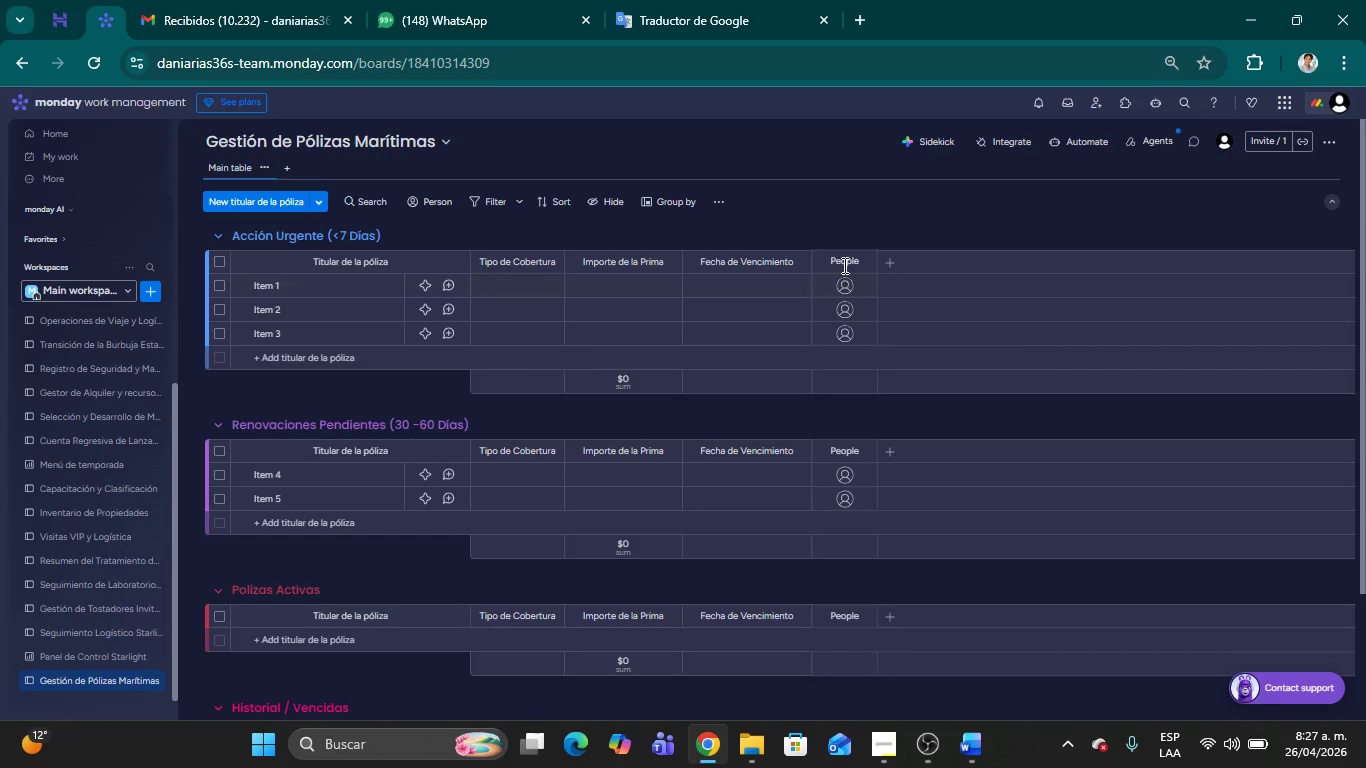 
double_click([843, 260])
 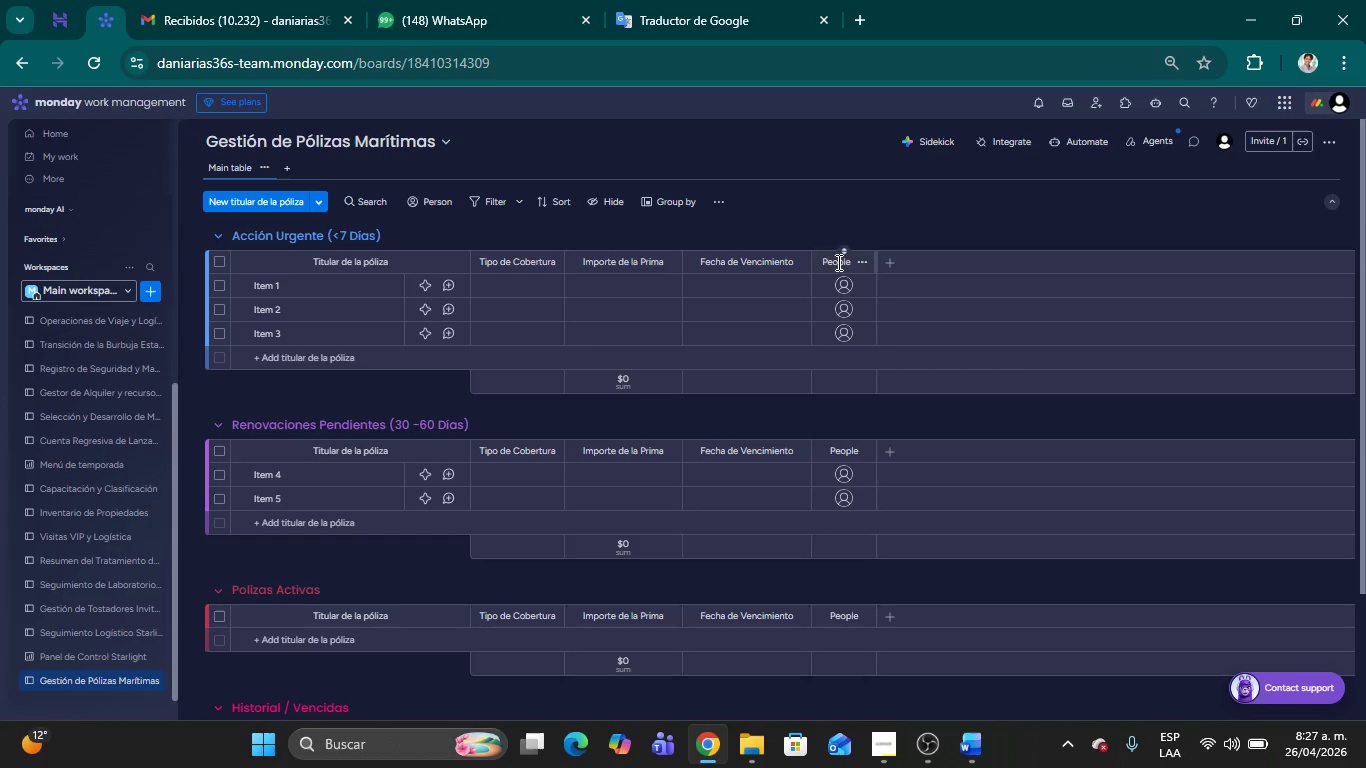 
double_click([837, 262])
 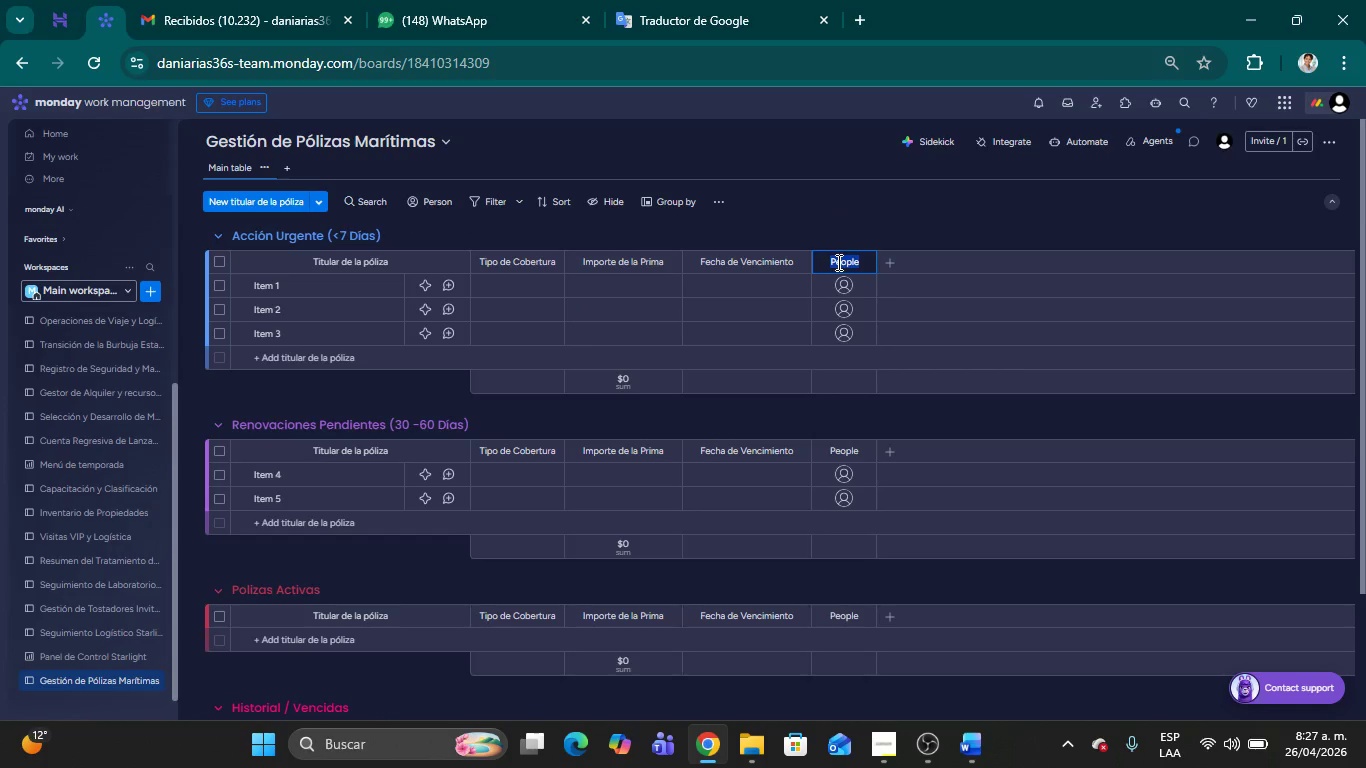 
type(Agente Asignado)
 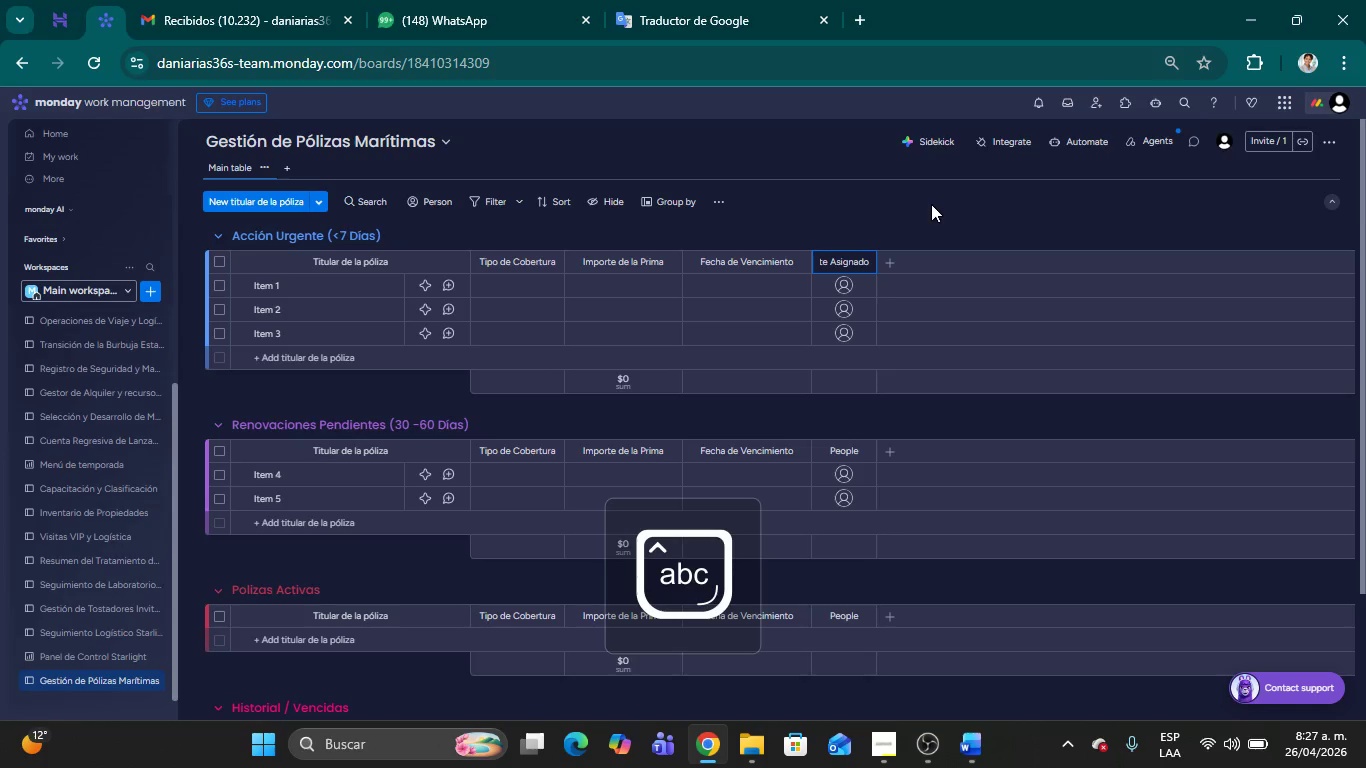 
left_click([931, 204])
 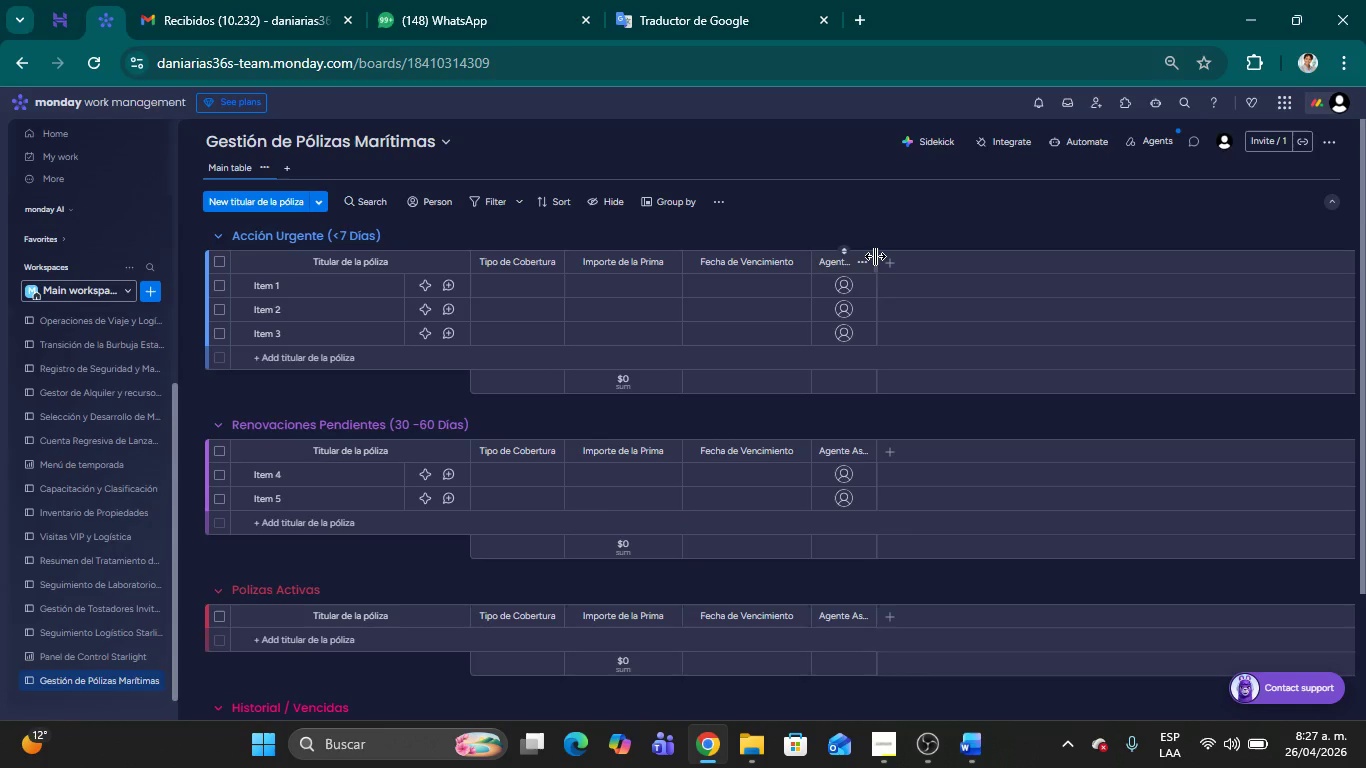 
left_click_drag(start_coordinate=[875, 256], to_coordinate=[926, 258])
 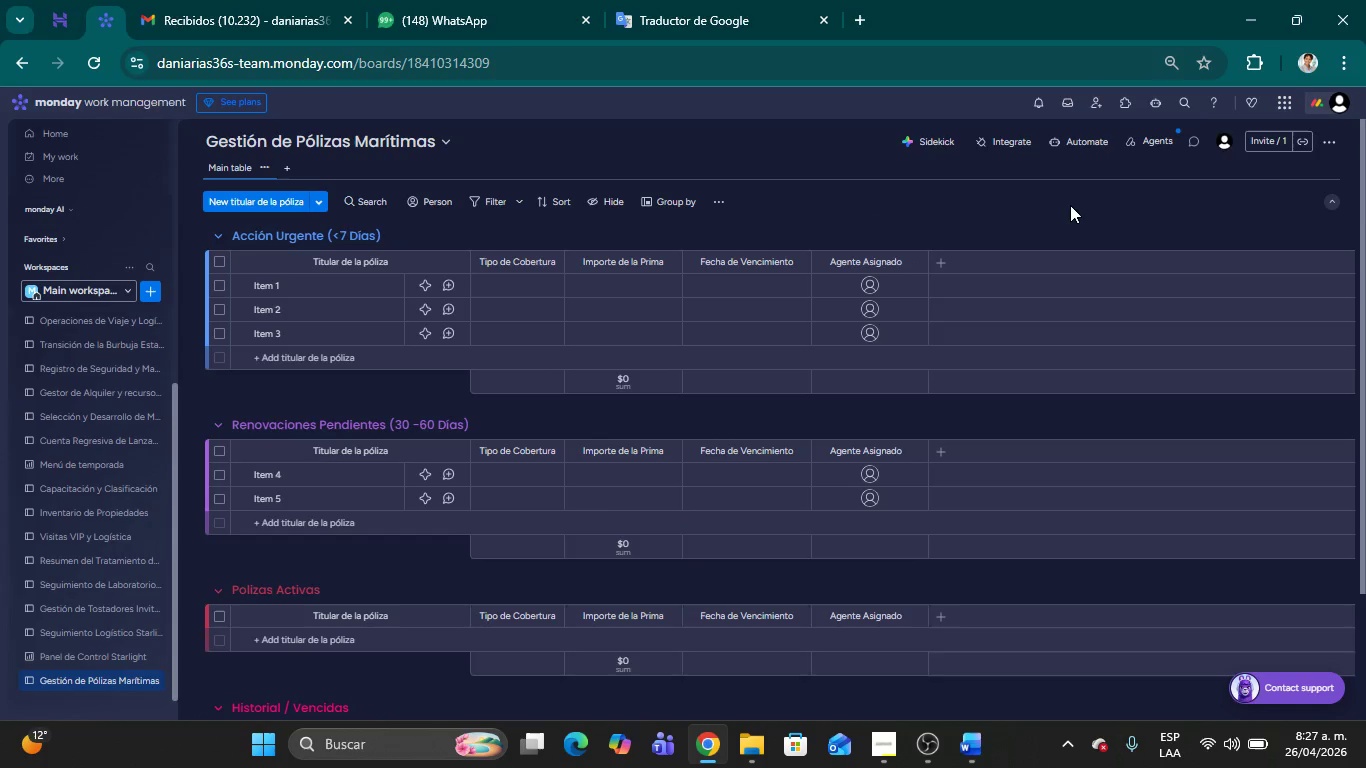 
left_click([1070, 205])
 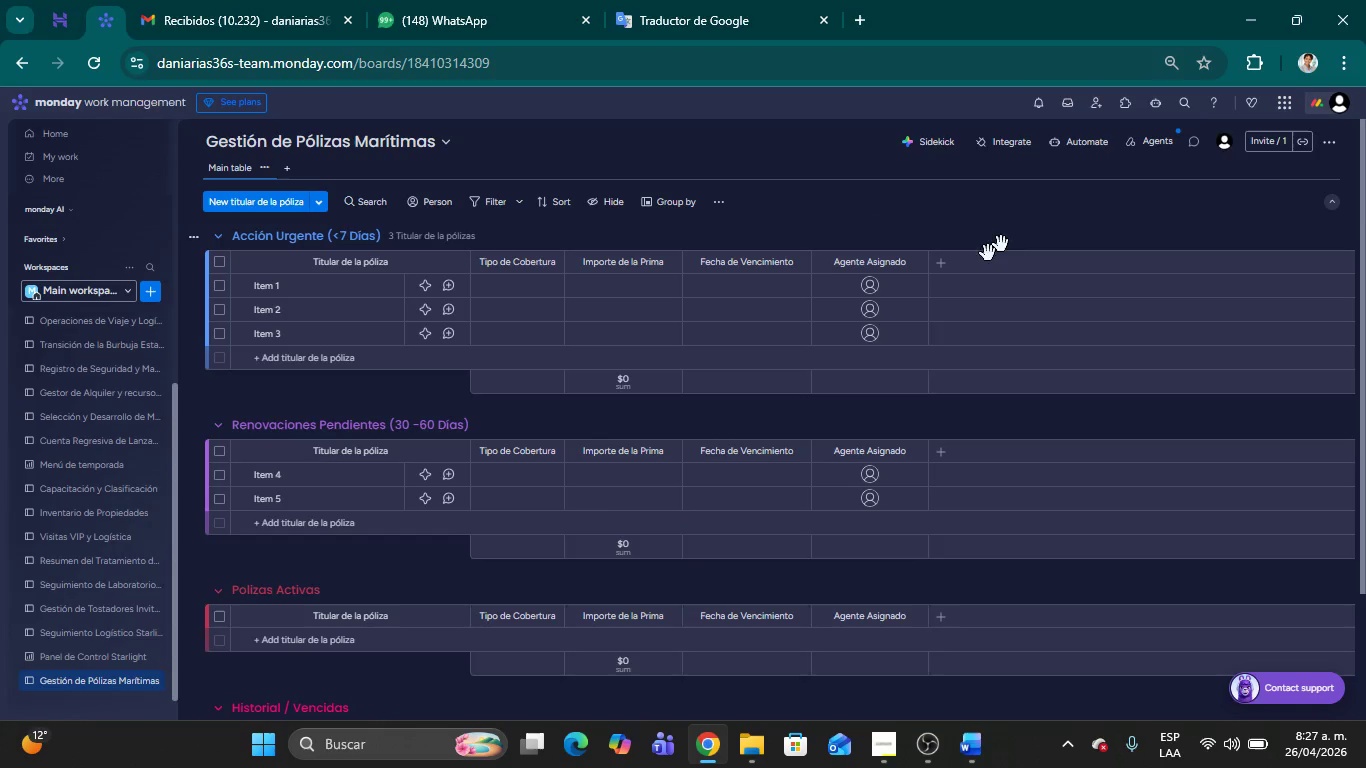 
left_click([944, 265])
 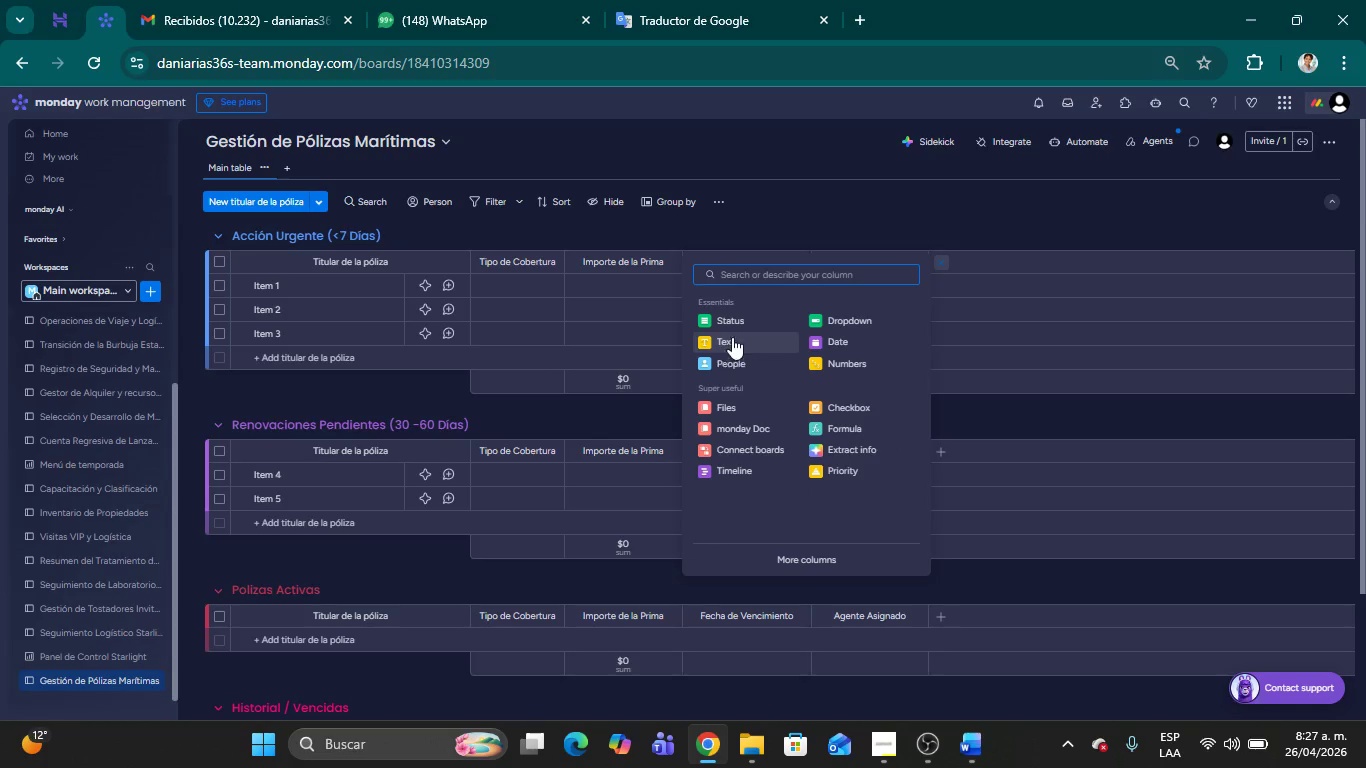 
left_click([731, 325])
 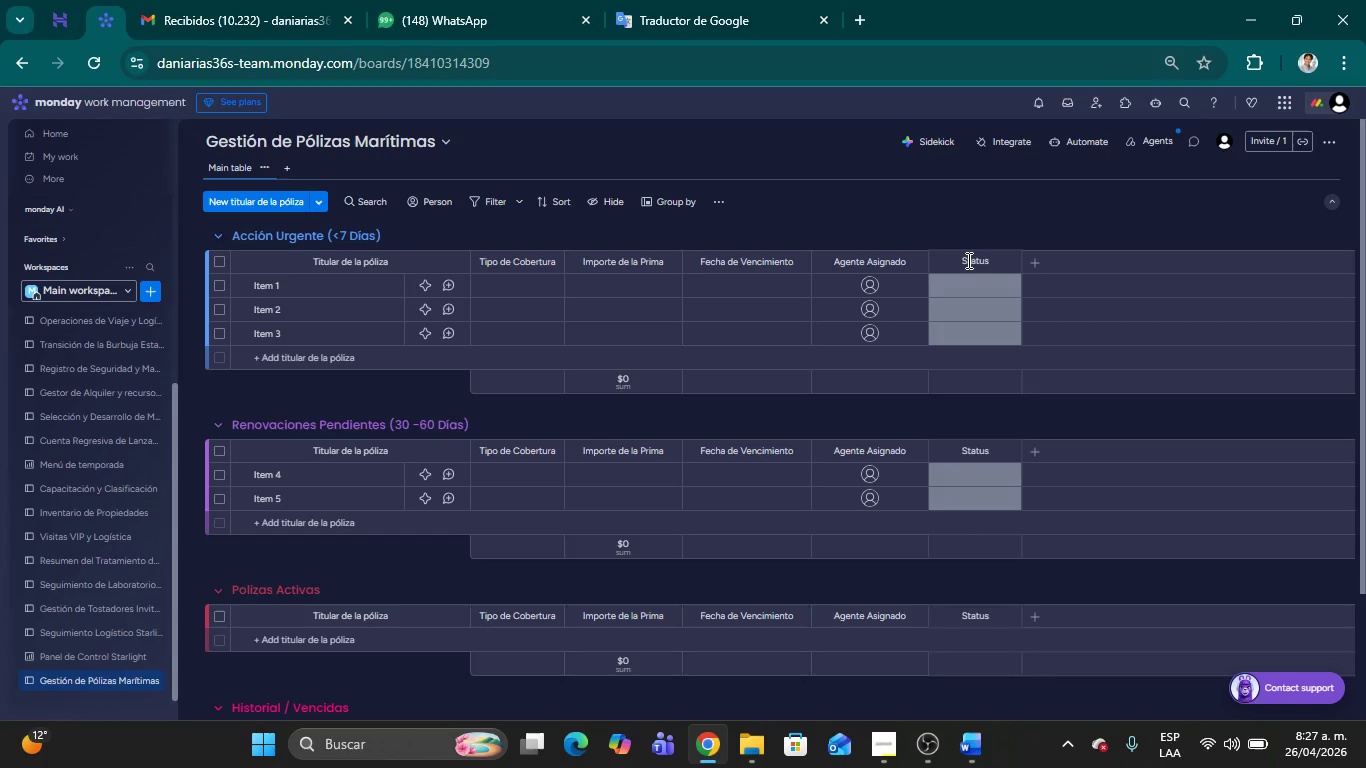 
double_click([967, 260])
 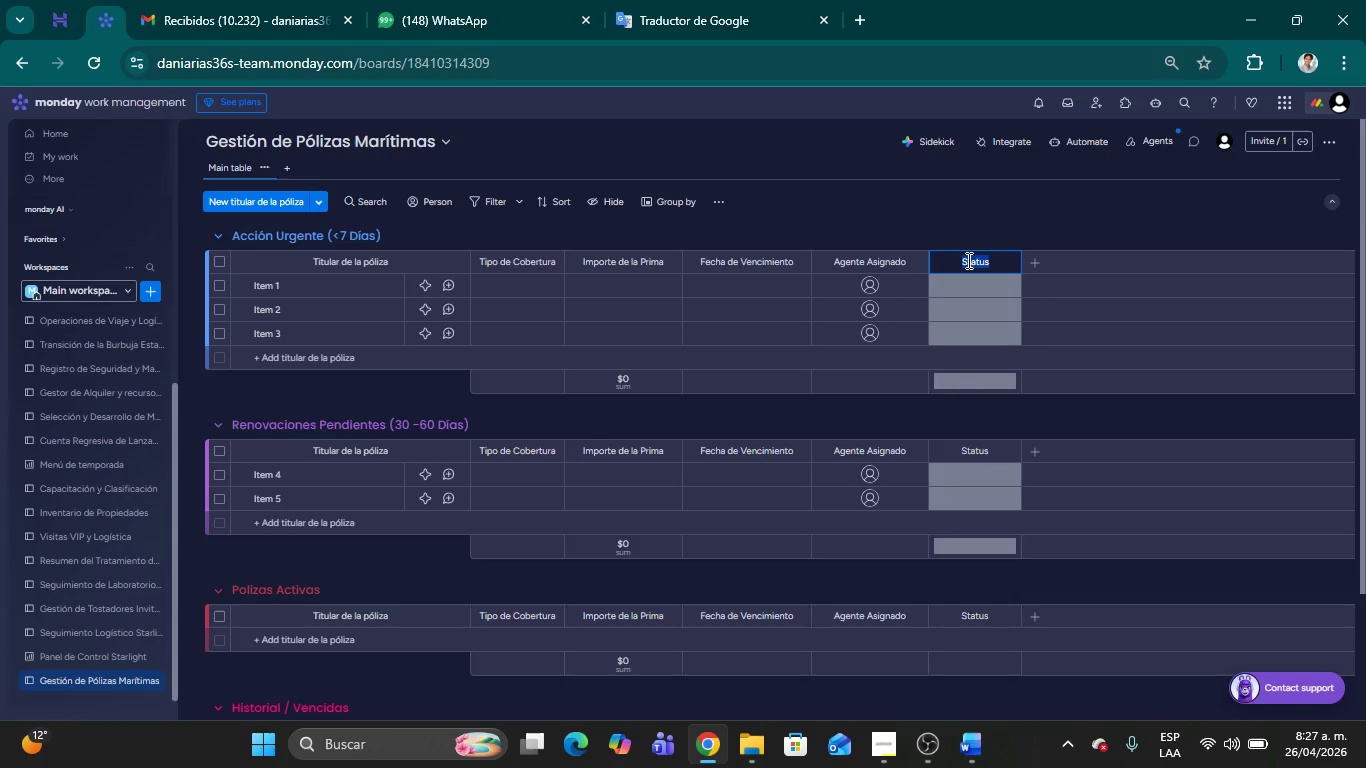 
type(Estado)
 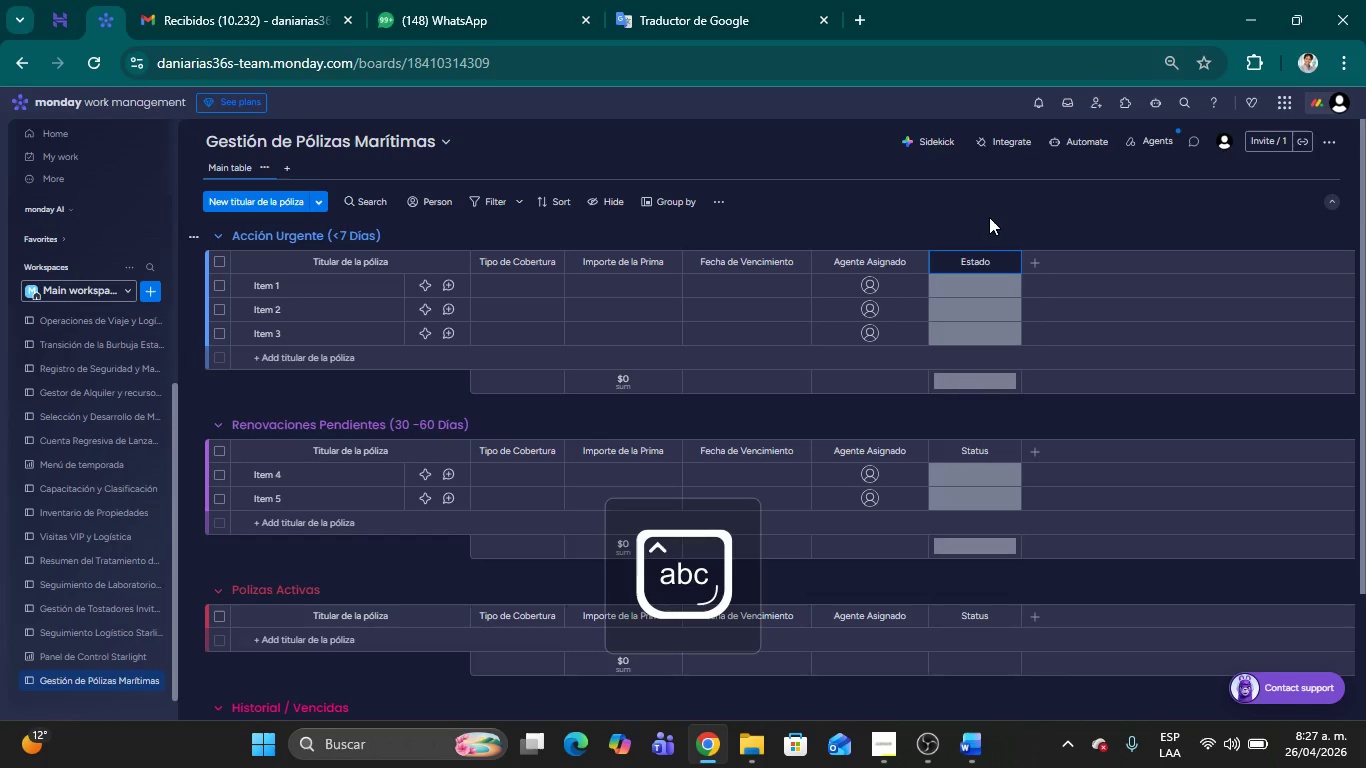 
left_click([989, 217])
 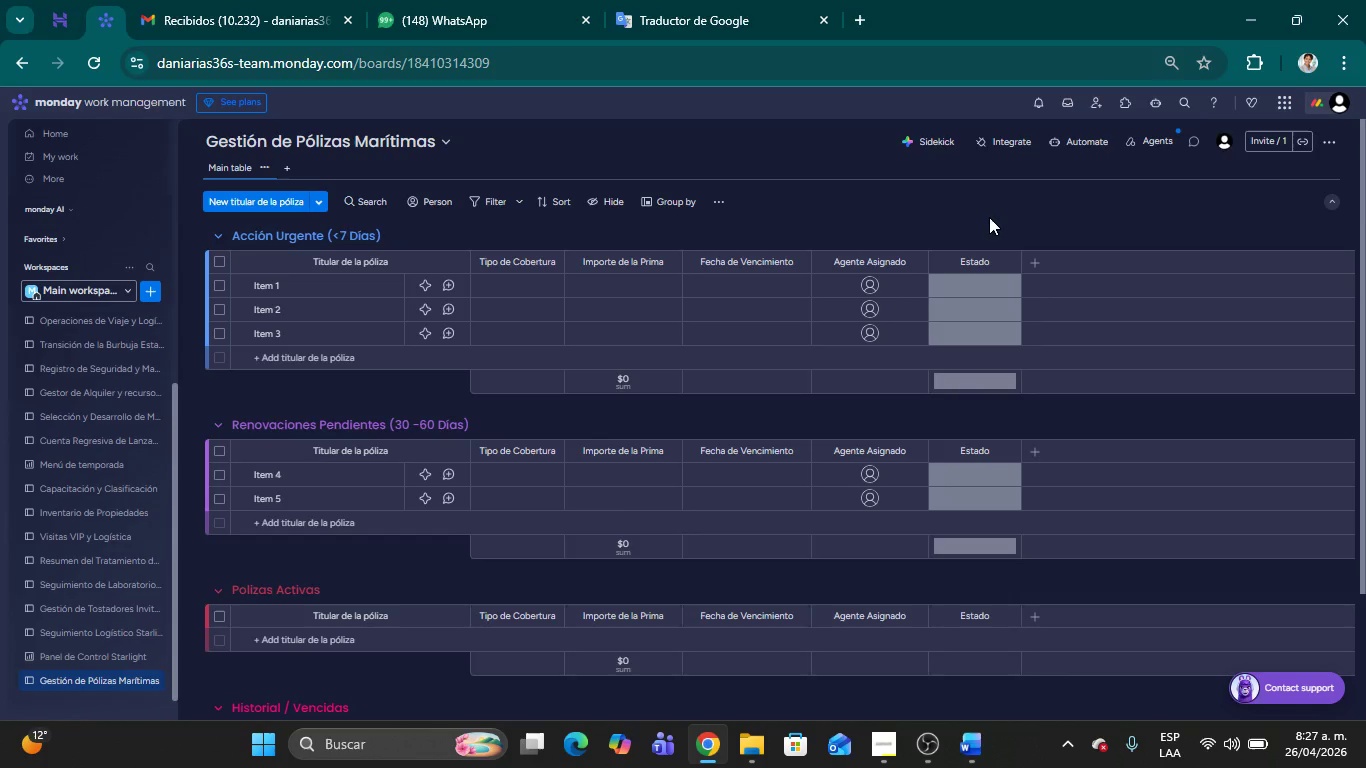 
left_click([975, 283])
 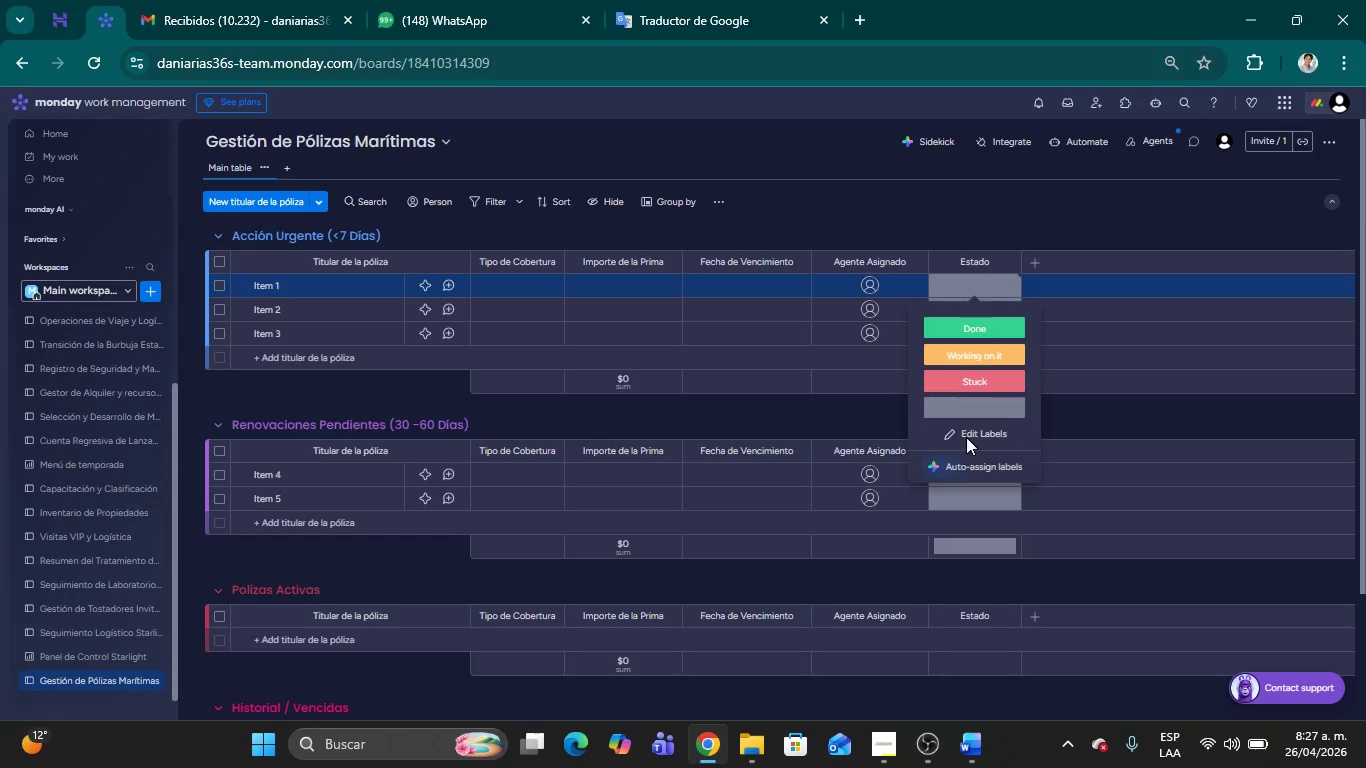 
left_click([966, 437])
 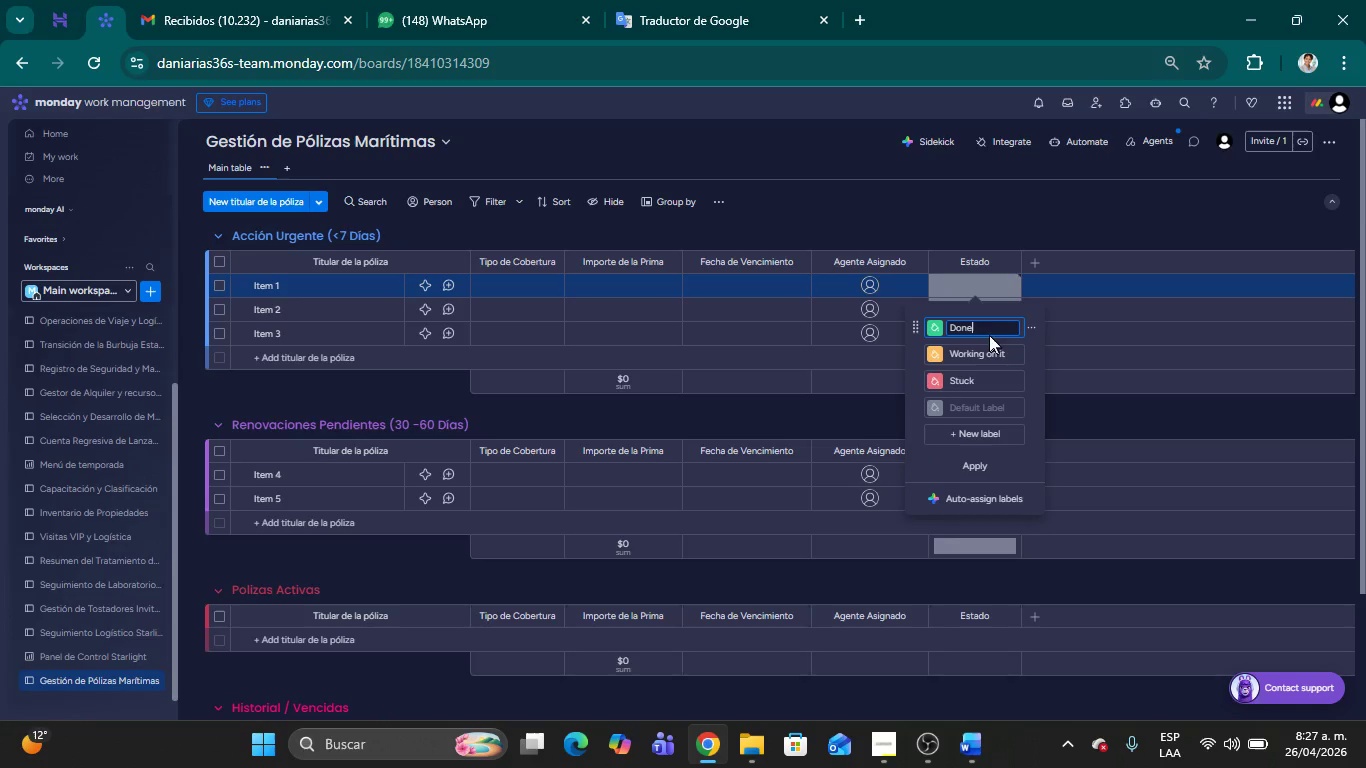 
key(Backspace)
key(Backspace)
key(Backspace)
key(Backspace)
key(Backspace)
type(Activa)
 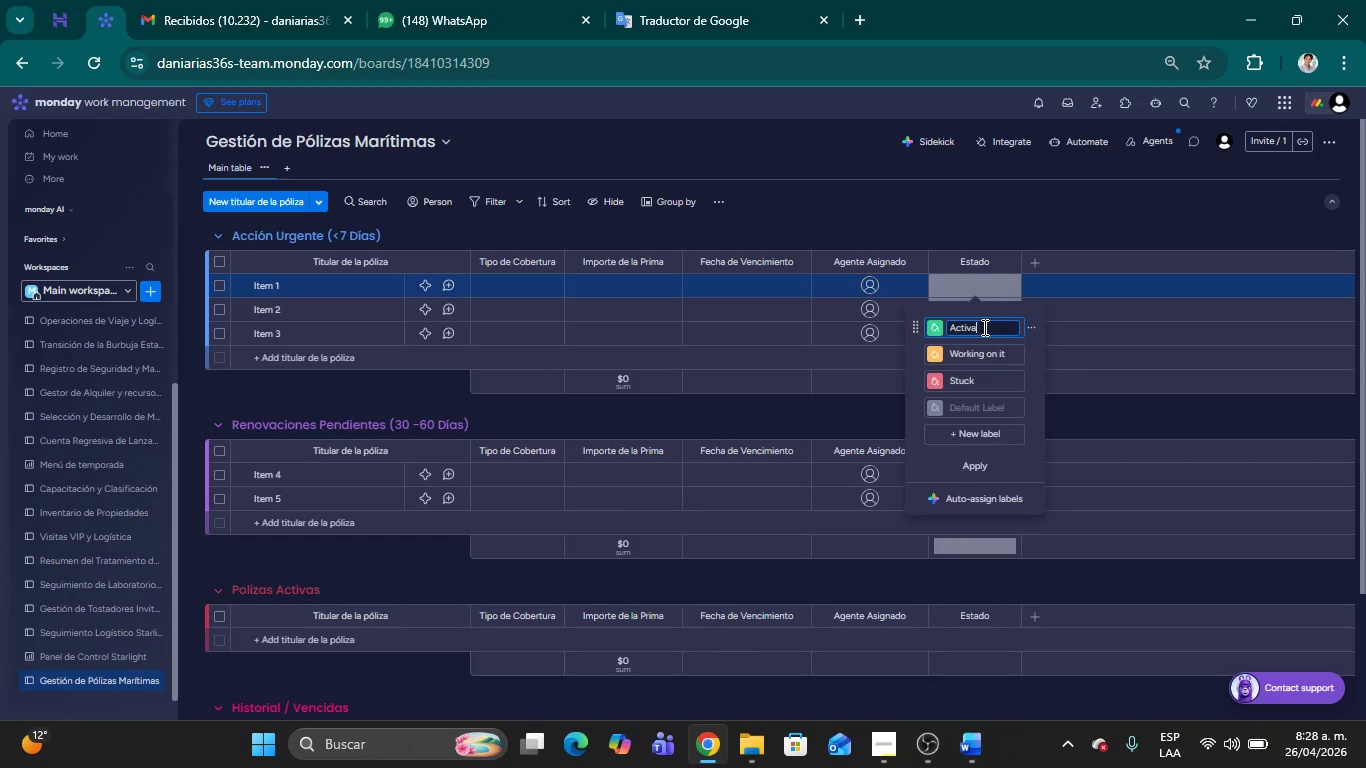 
wait(14.75)
 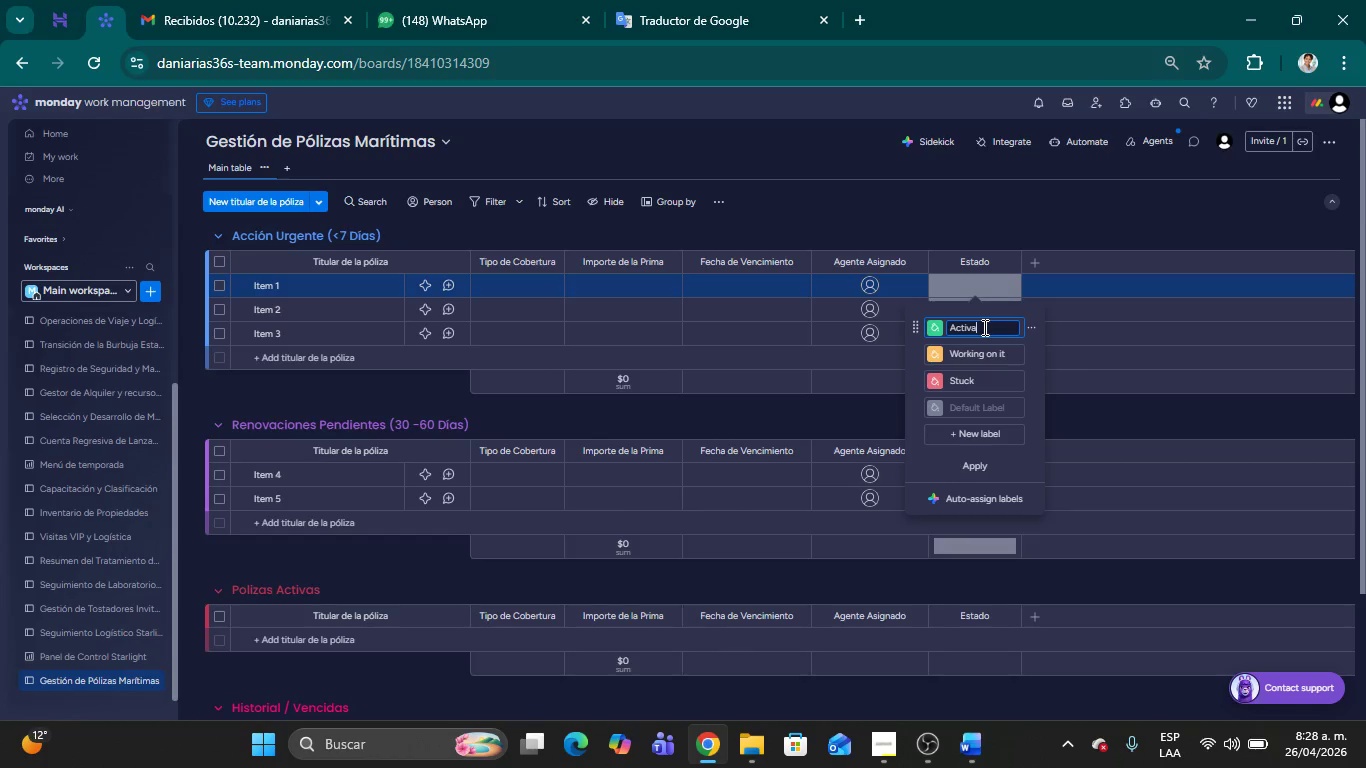 
left_click([993, 355])
 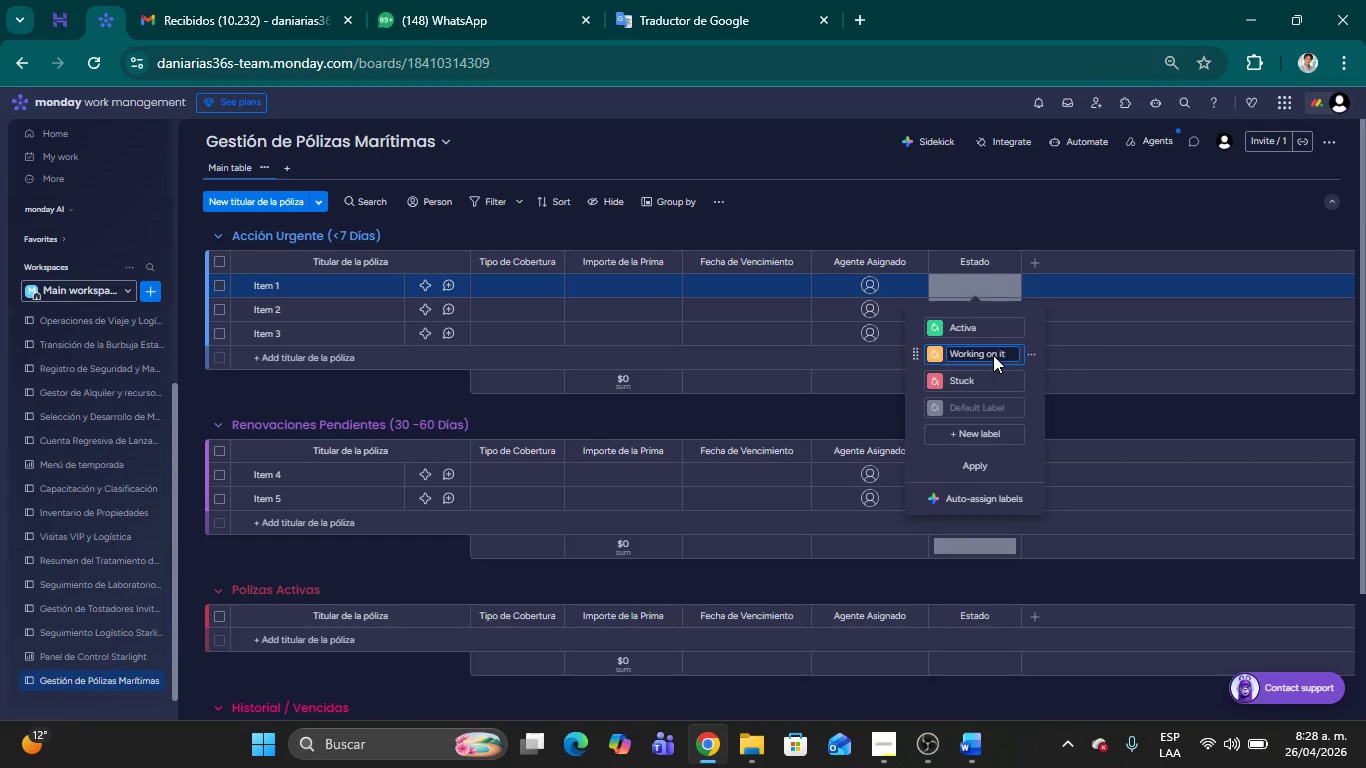 
hold_key(key=Backspace, duration=1.08)
 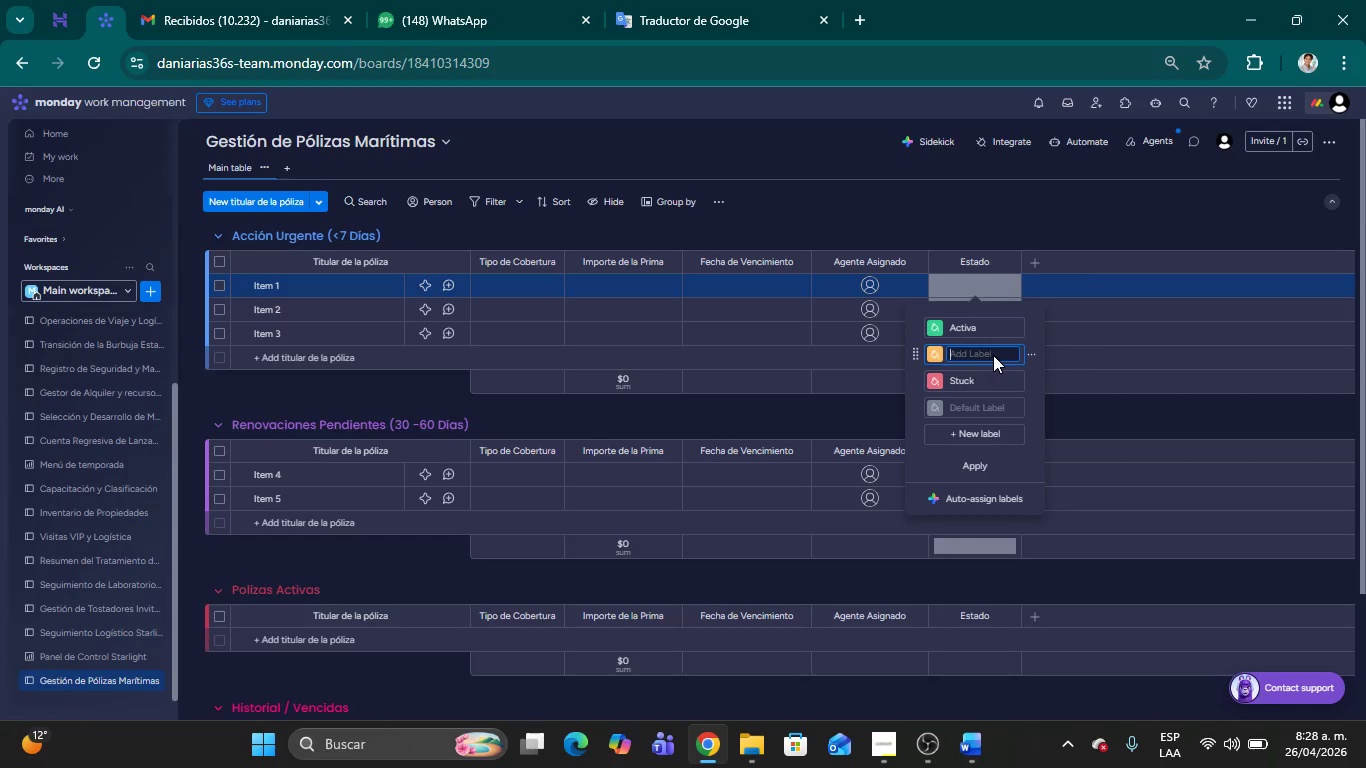 
key(Backspace)
key(Backspace)
key(Backspace)
key(Backspace)
type(Period de g)
key(Backspace)
type(Gracia)
 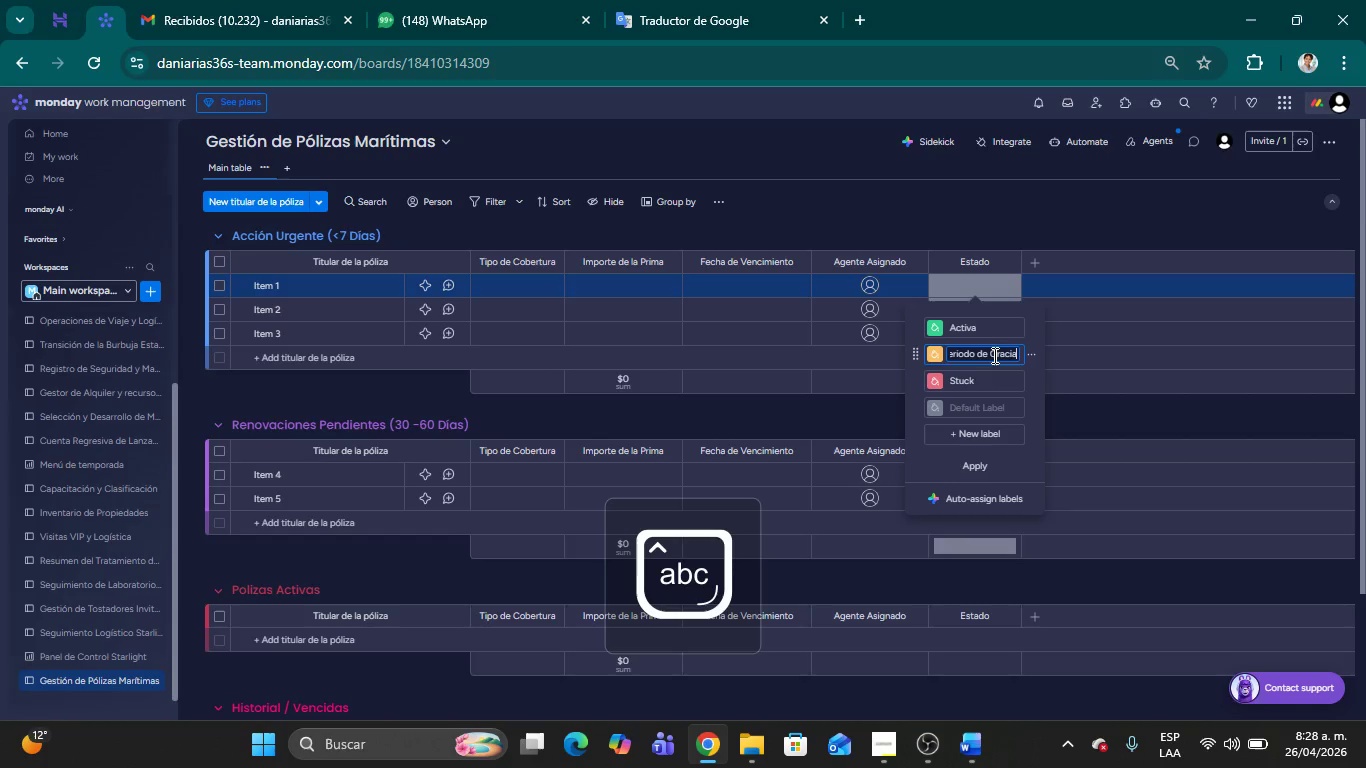 
hold_key(key=O, duration=24.8)
 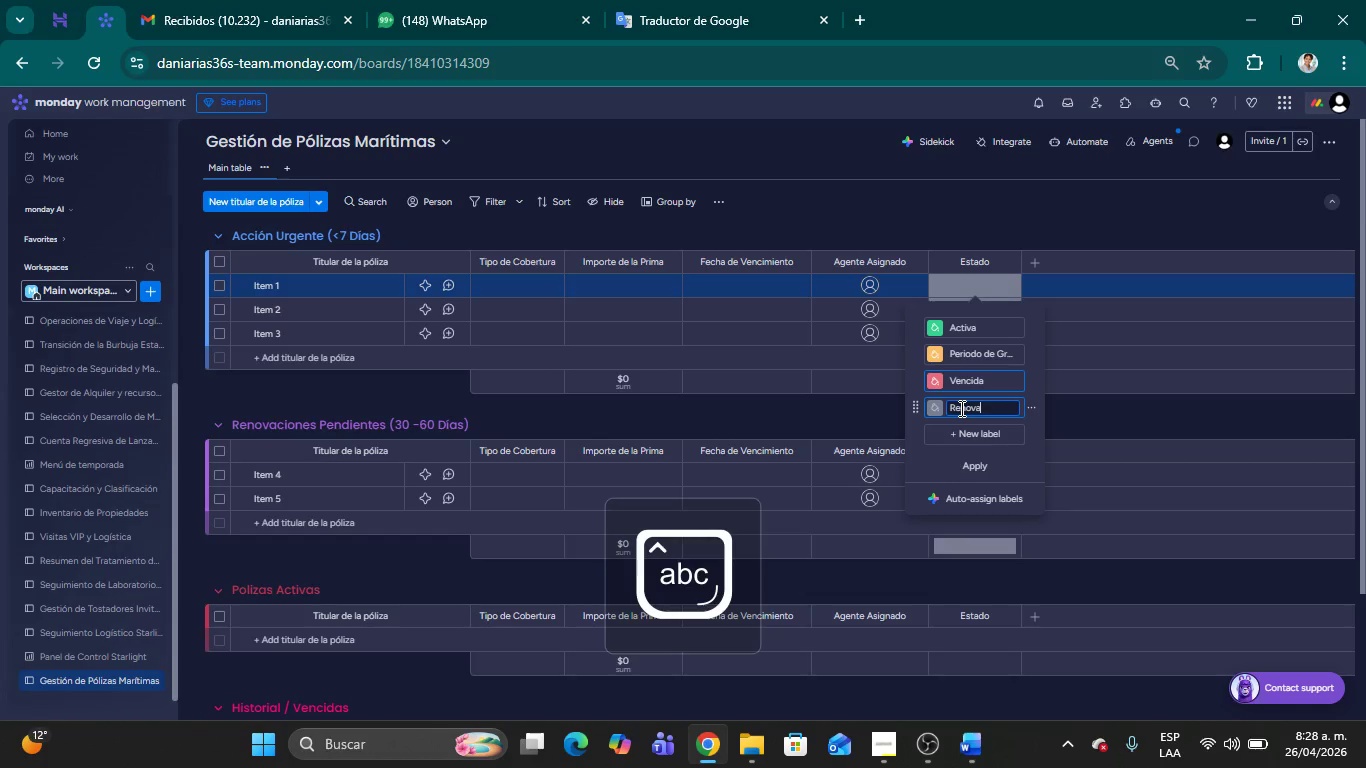 
left_click([931, 381])
 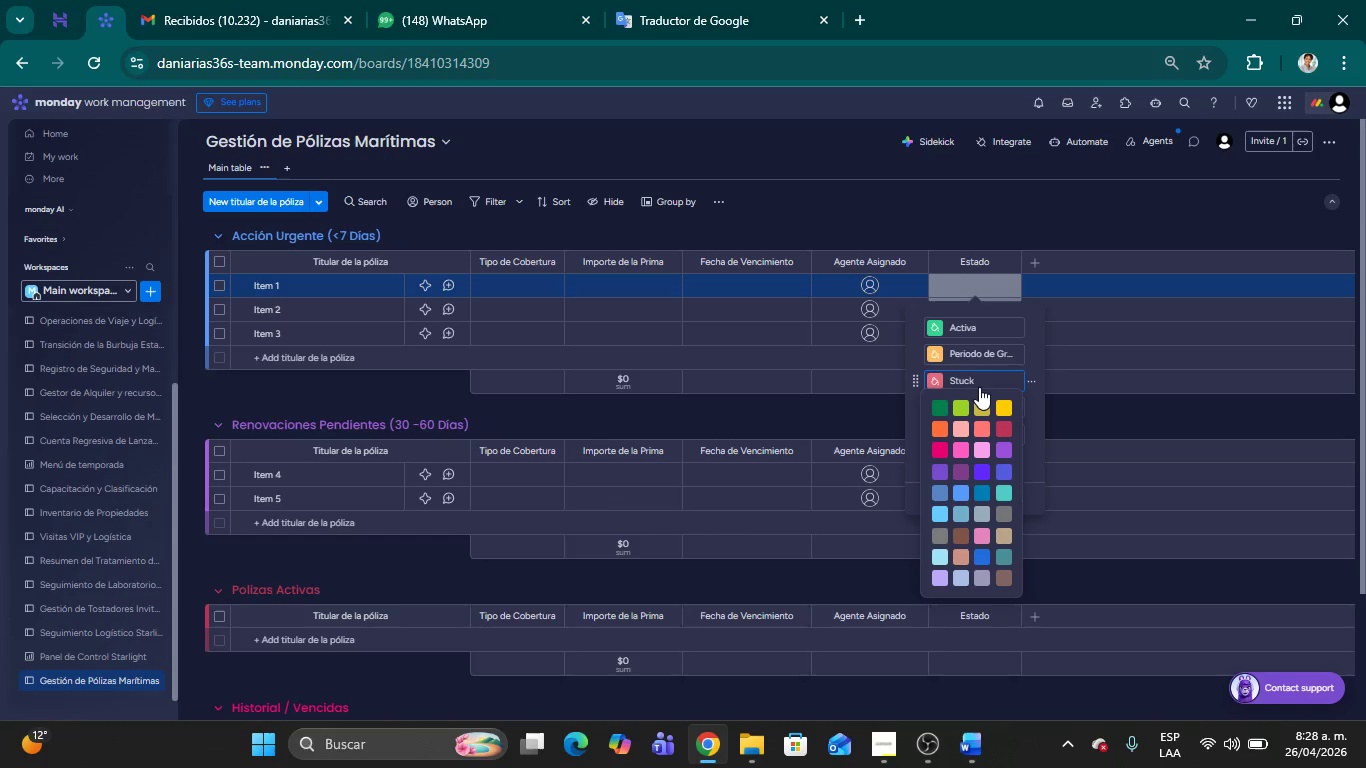 
left_click([959, 379])
 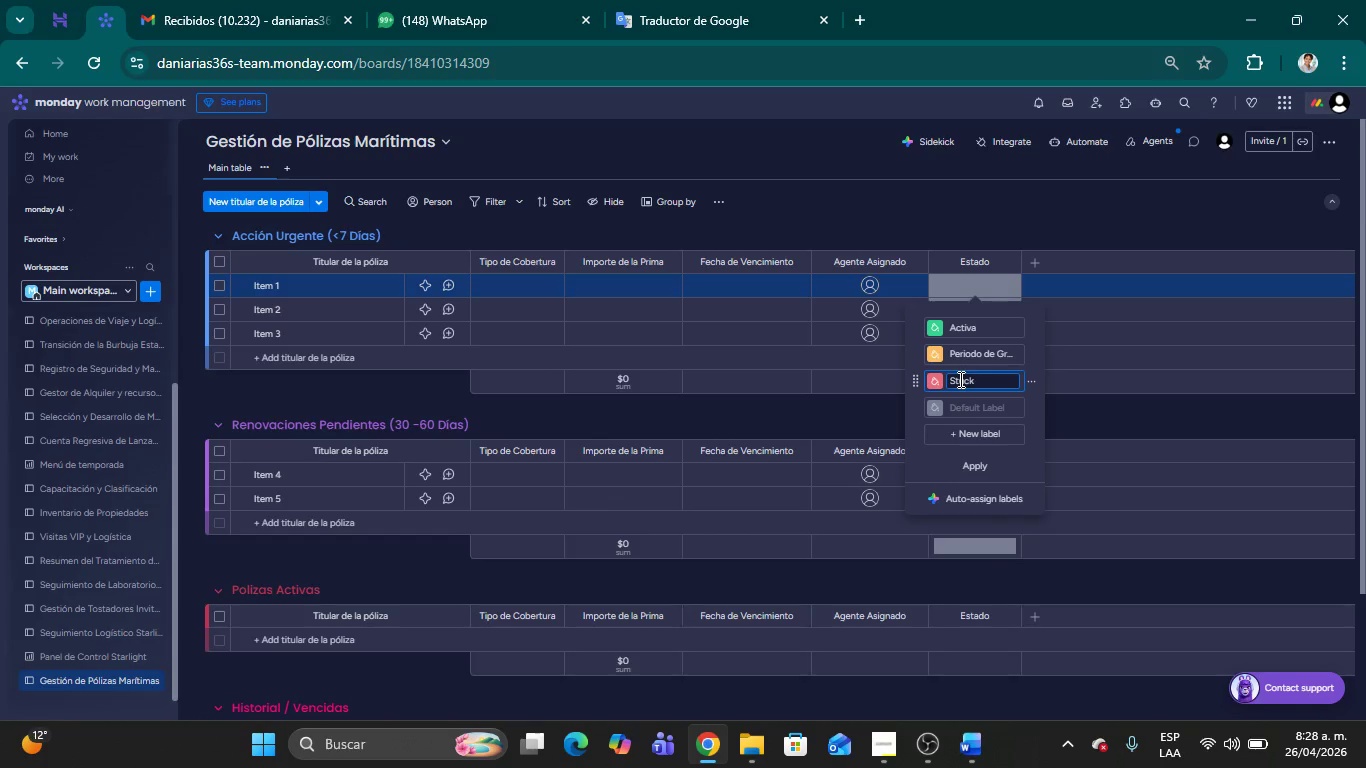 
key(Backspace)
key(Backspace)
key(Backspace)
key(Backspace)
key(Backspace)
key(Backspace)
key(Backspace)
type(Vencida)
 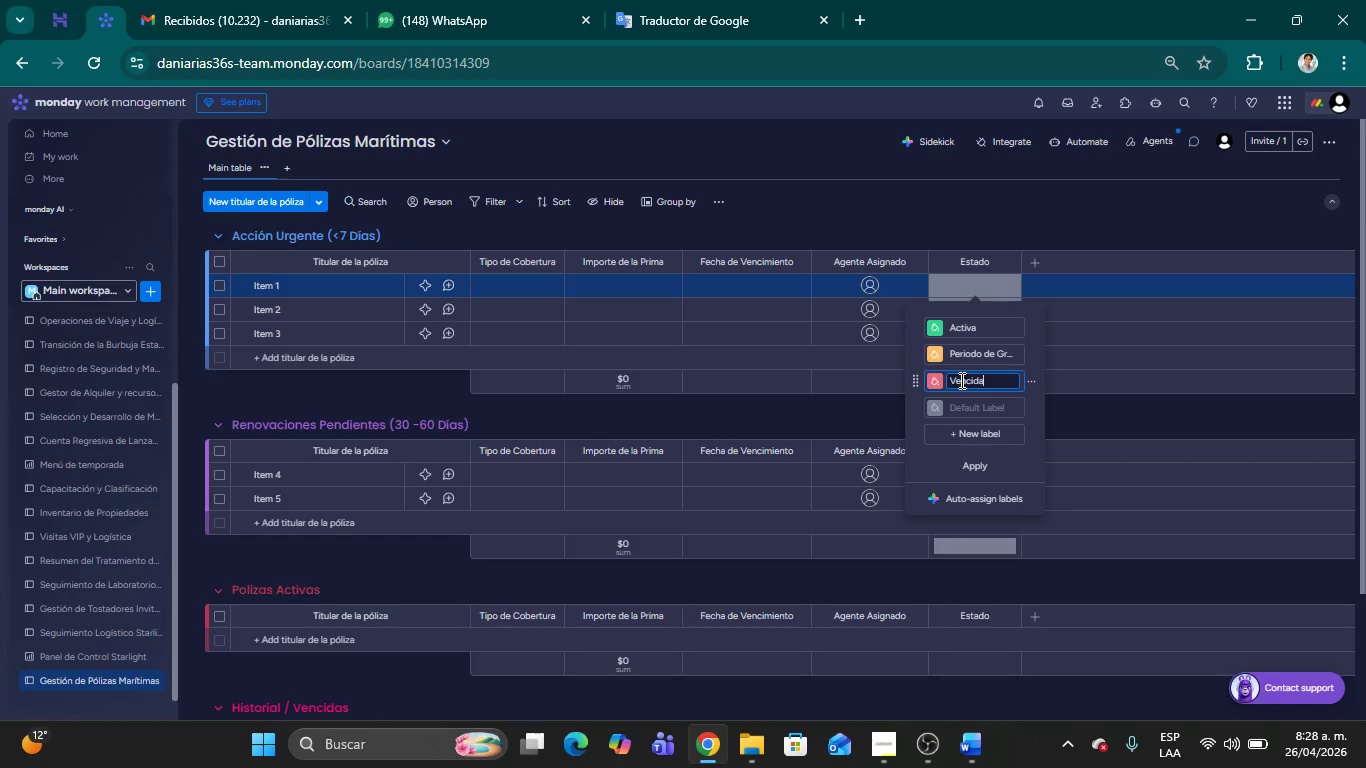 
left_click([960, 408])
 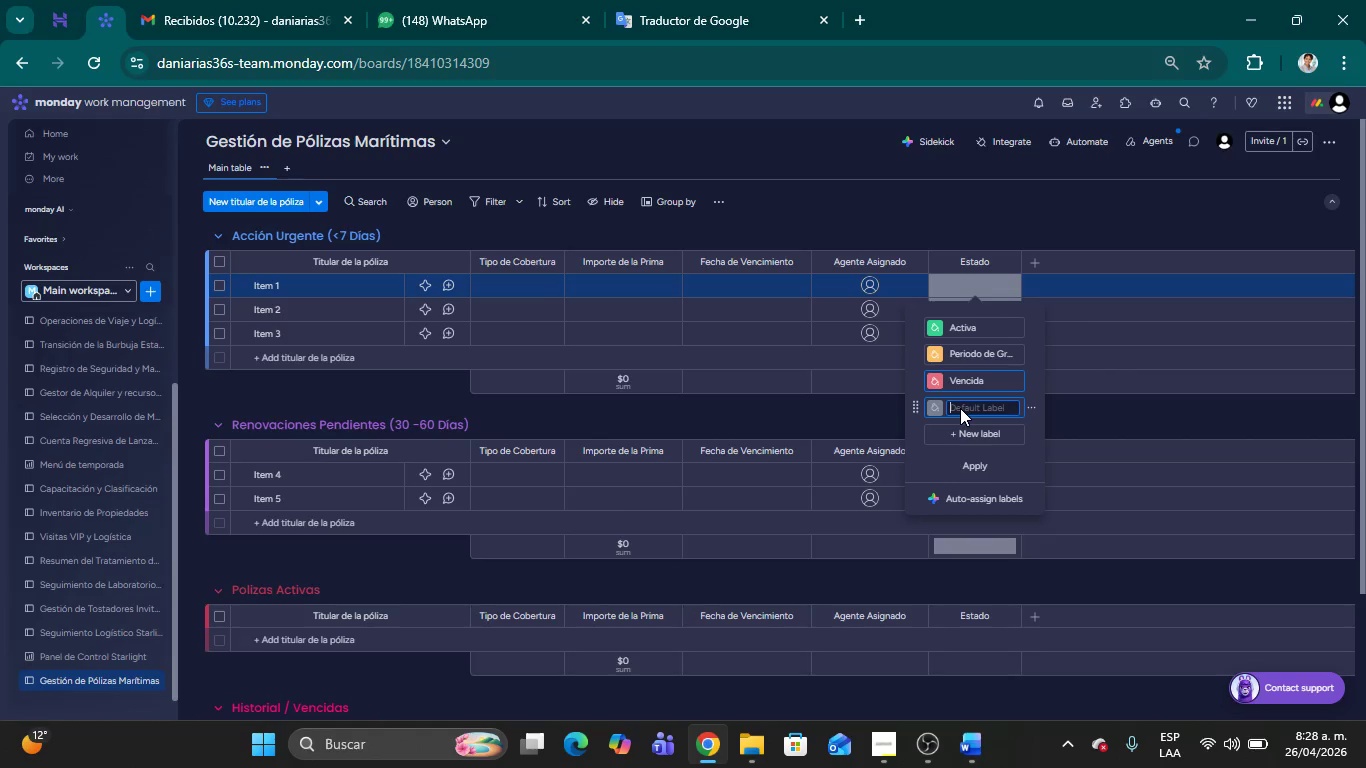 
type(Renvaci;on Pendiente)
 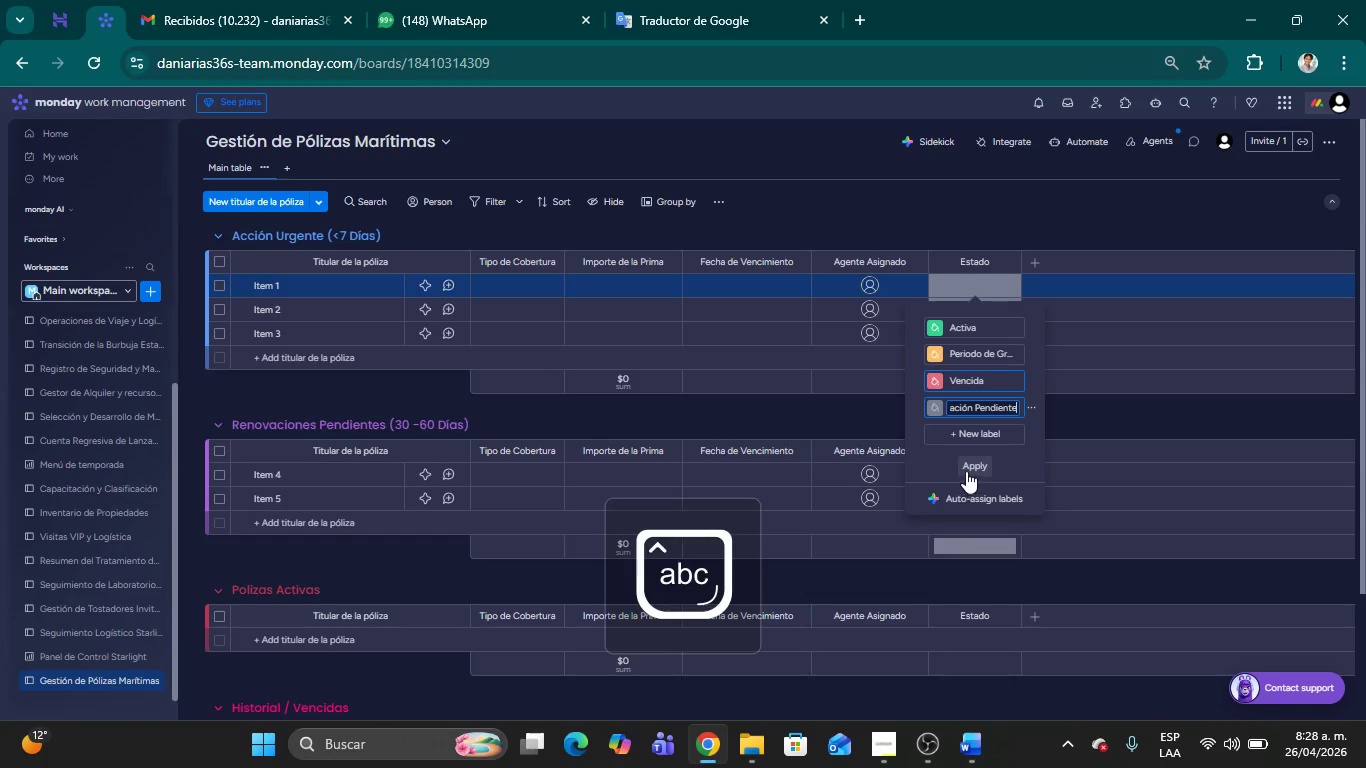 
left_click([970, 460])
 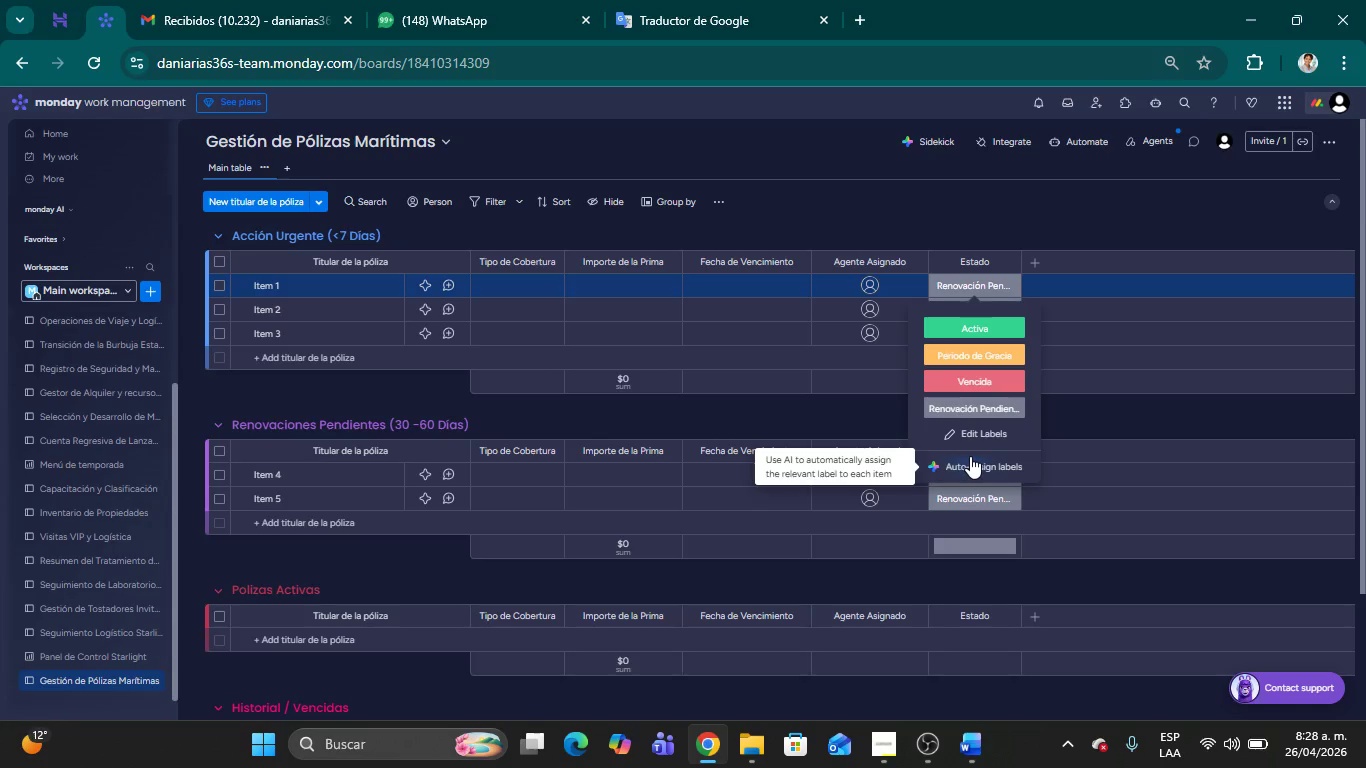 
wait(7.05)
 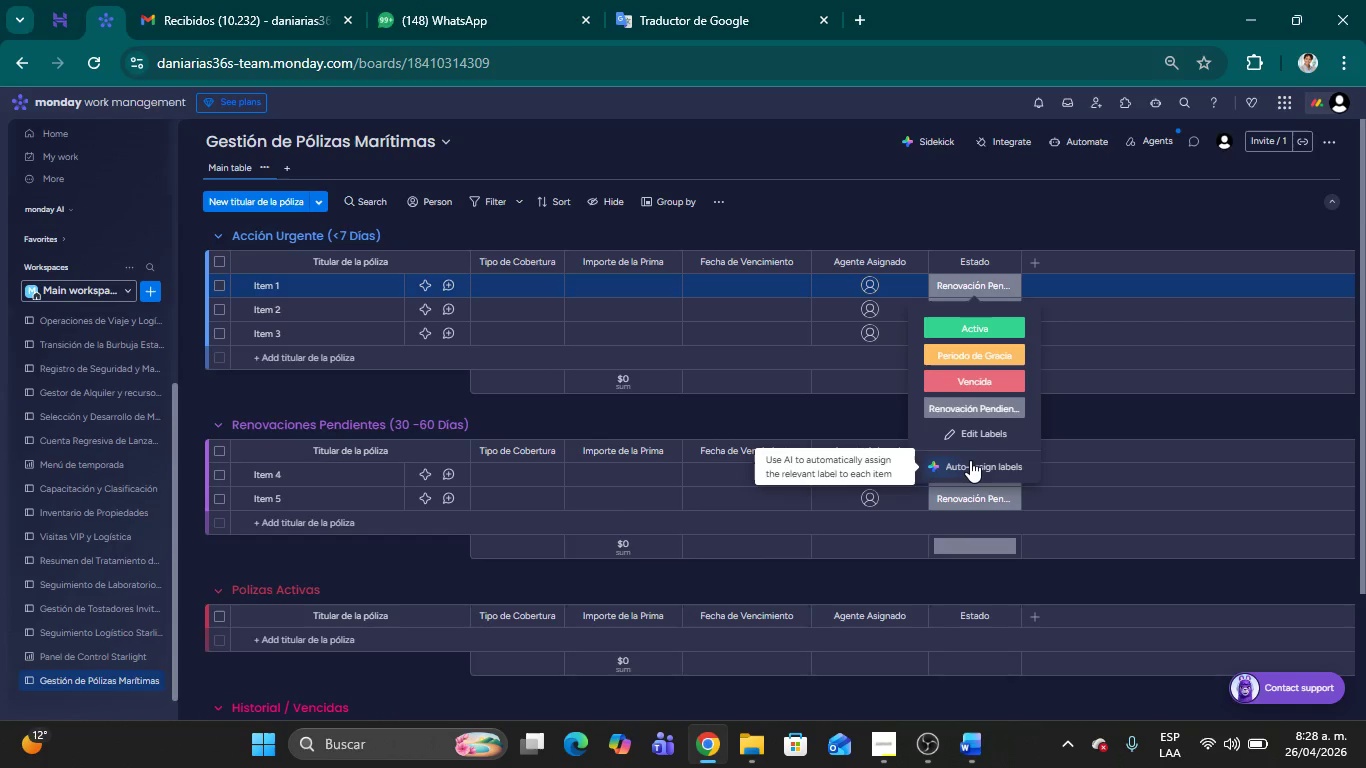 
left_click([1037, 258])
 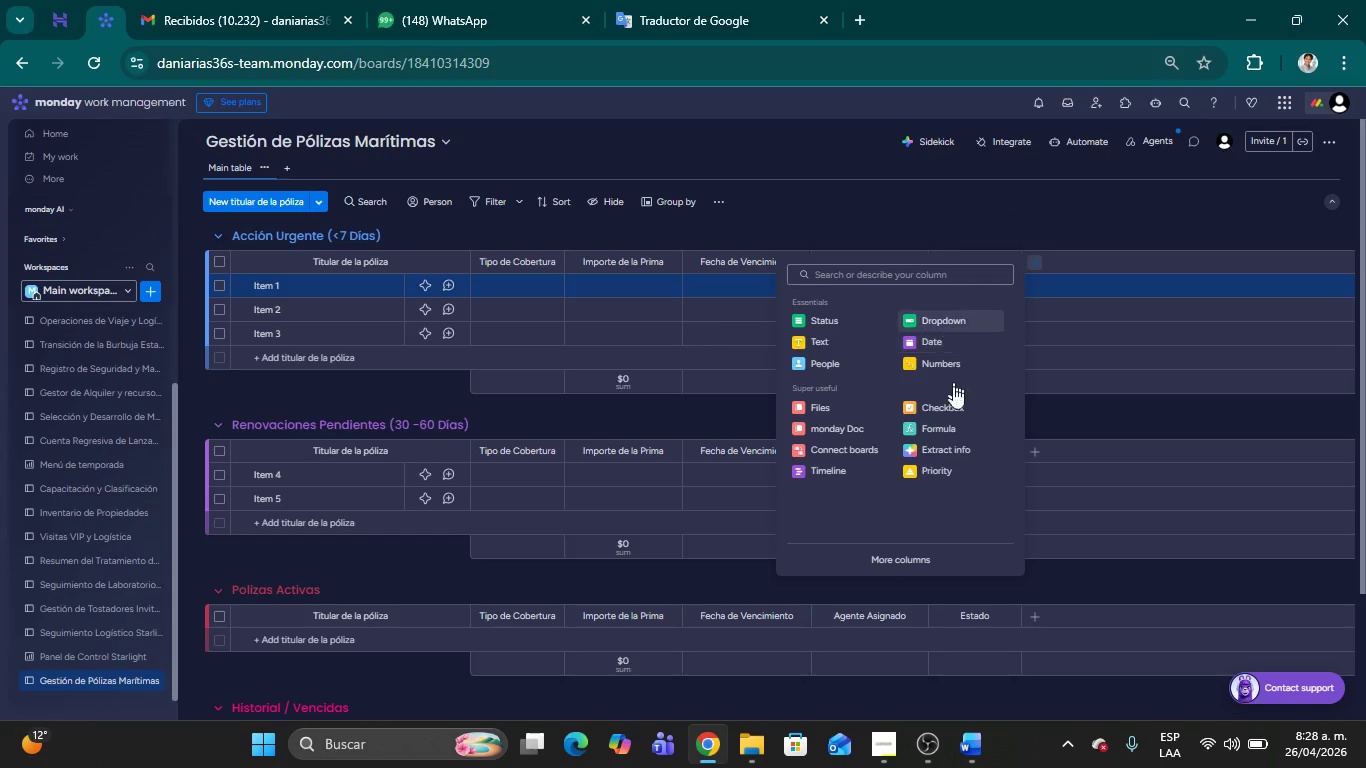 
left_click([941, 429])
 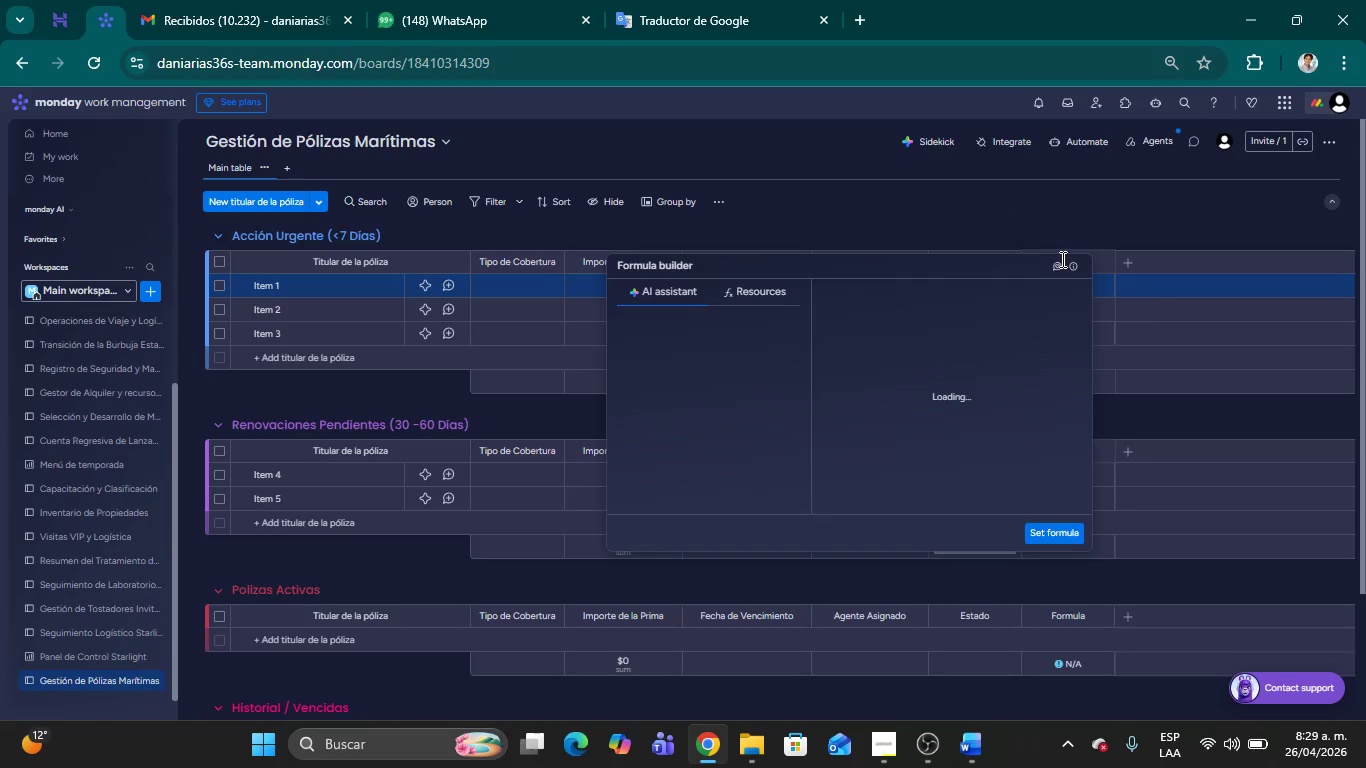 
wait(5.16)
 